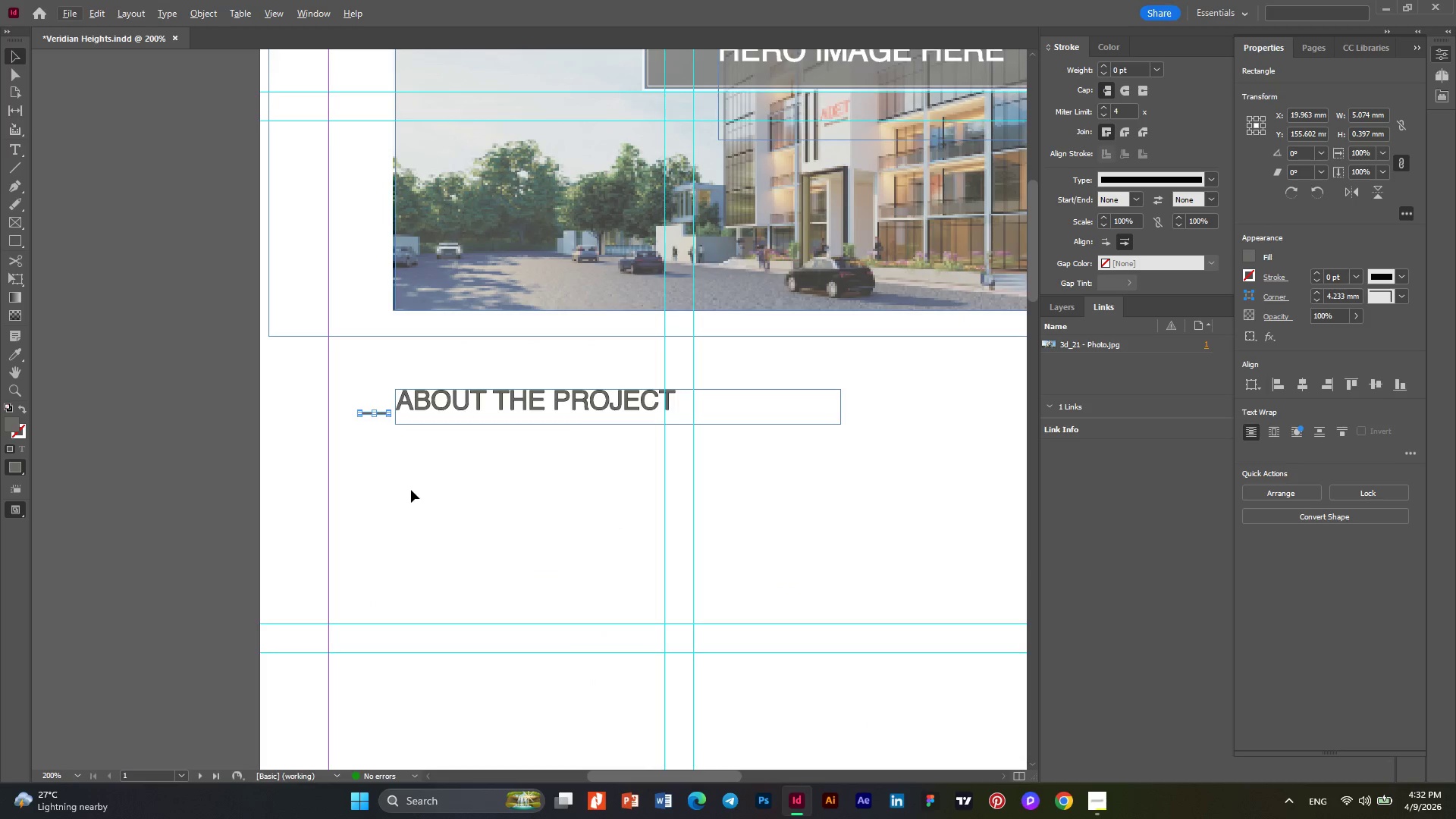 
scroll: coordinate [405, 490], scroll_direction: down, amount: 2.0
 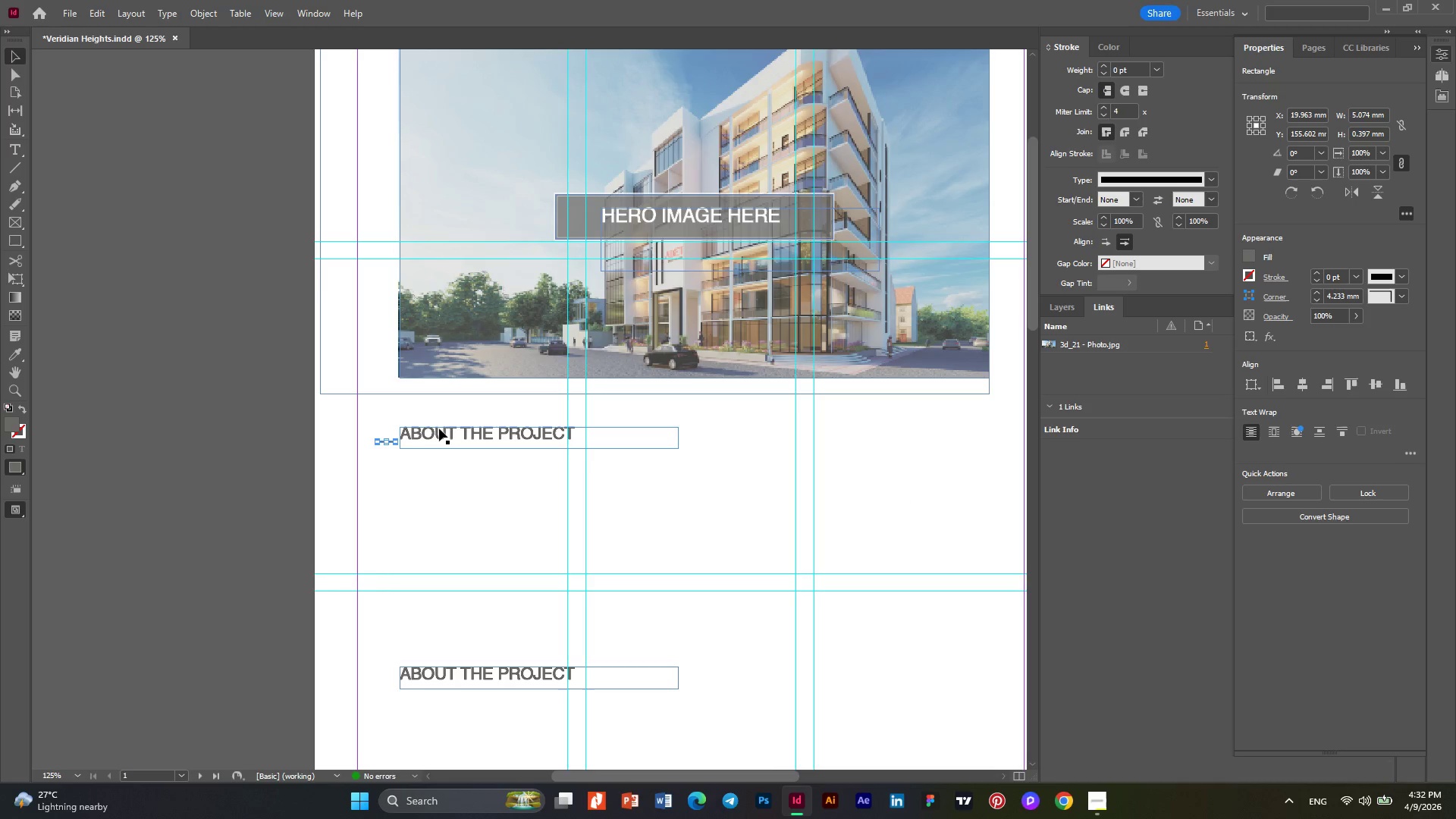 
hold_key(key=AltLeft, duration=0.33)
 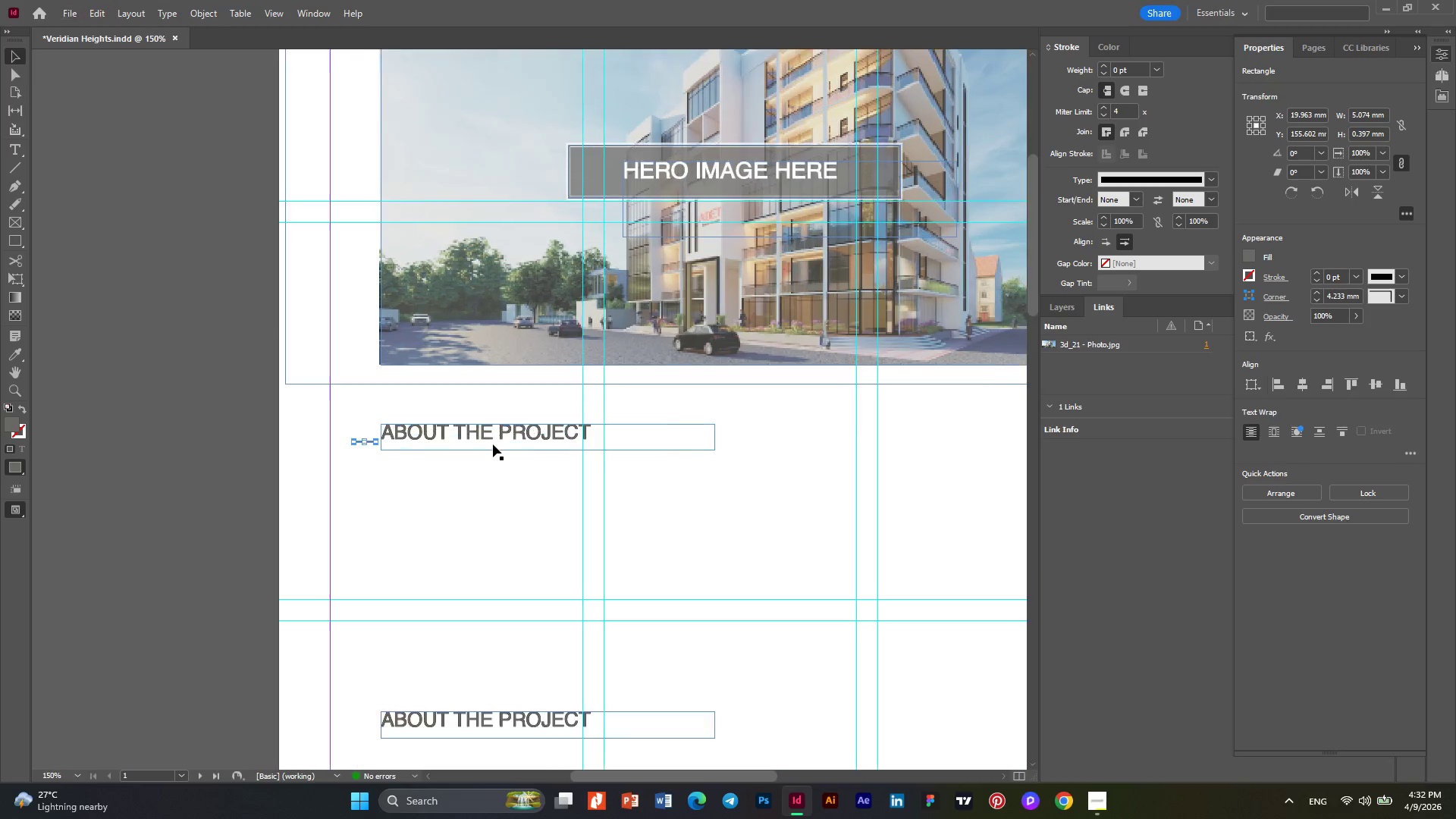 
hold_key(key=AltLeft, duration=0.31)
scroll: coordinate [493, 444], scroll_direction: up, amount: 1.0
 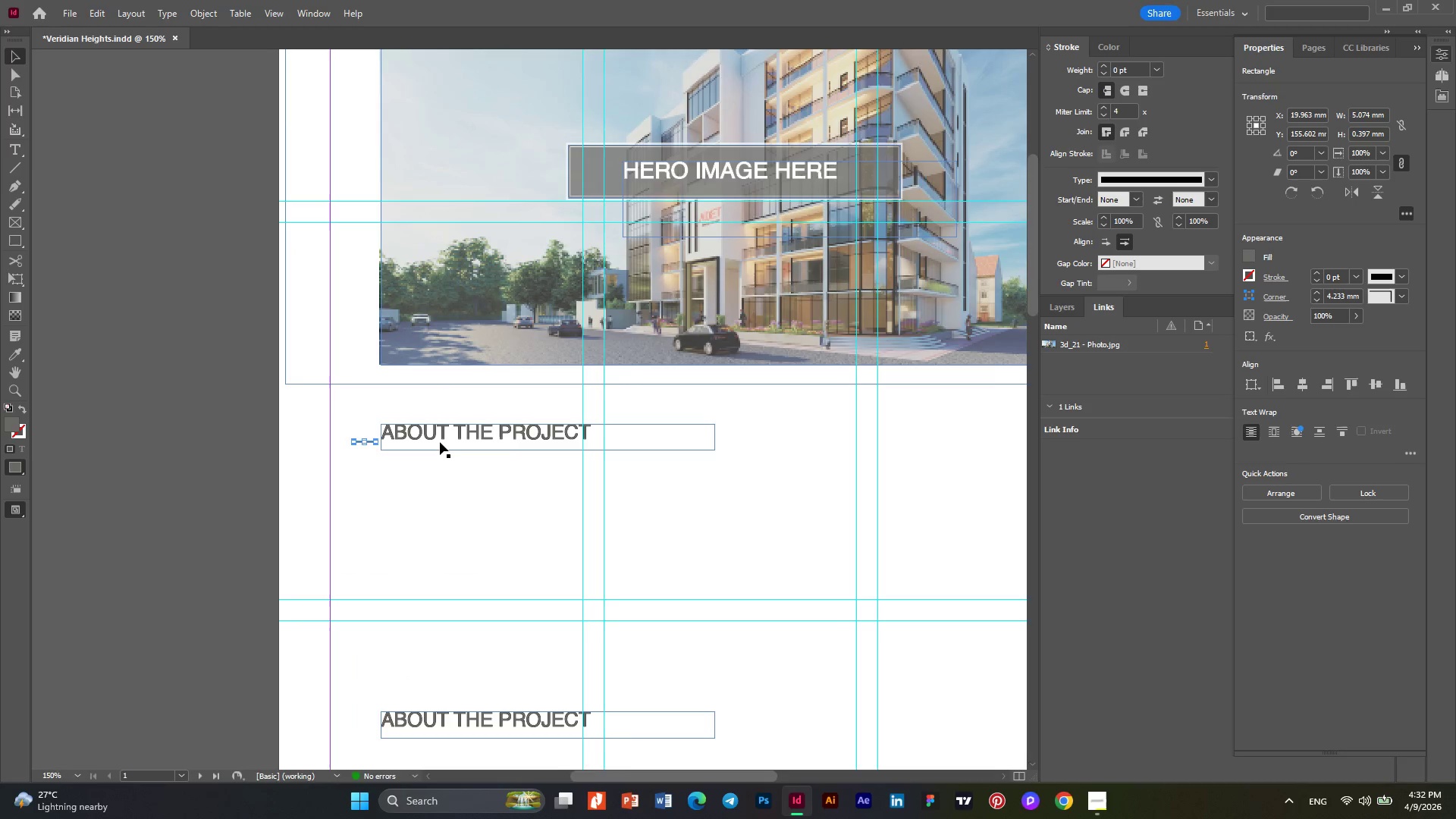 
hold_key(key=AltLeft, duration=0.36)
scroll: coordinate [440, 442], scroll_direction: up, amount: 2.0
 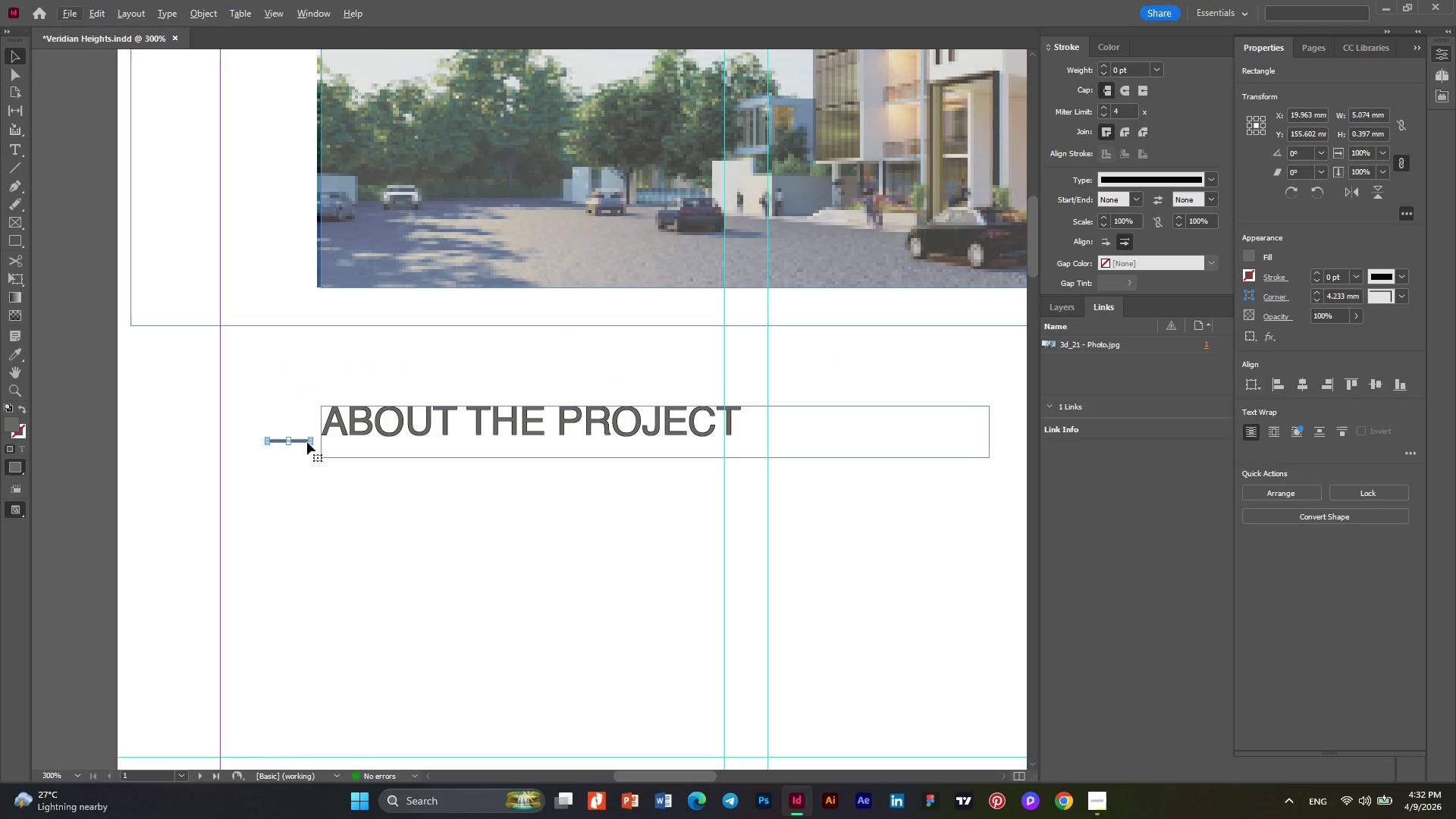 
hold_key(key=AltLeft, duration=7.91)
left_click_drag(start_coordinate=[307, 442], to_coordinate=[937, 442])
 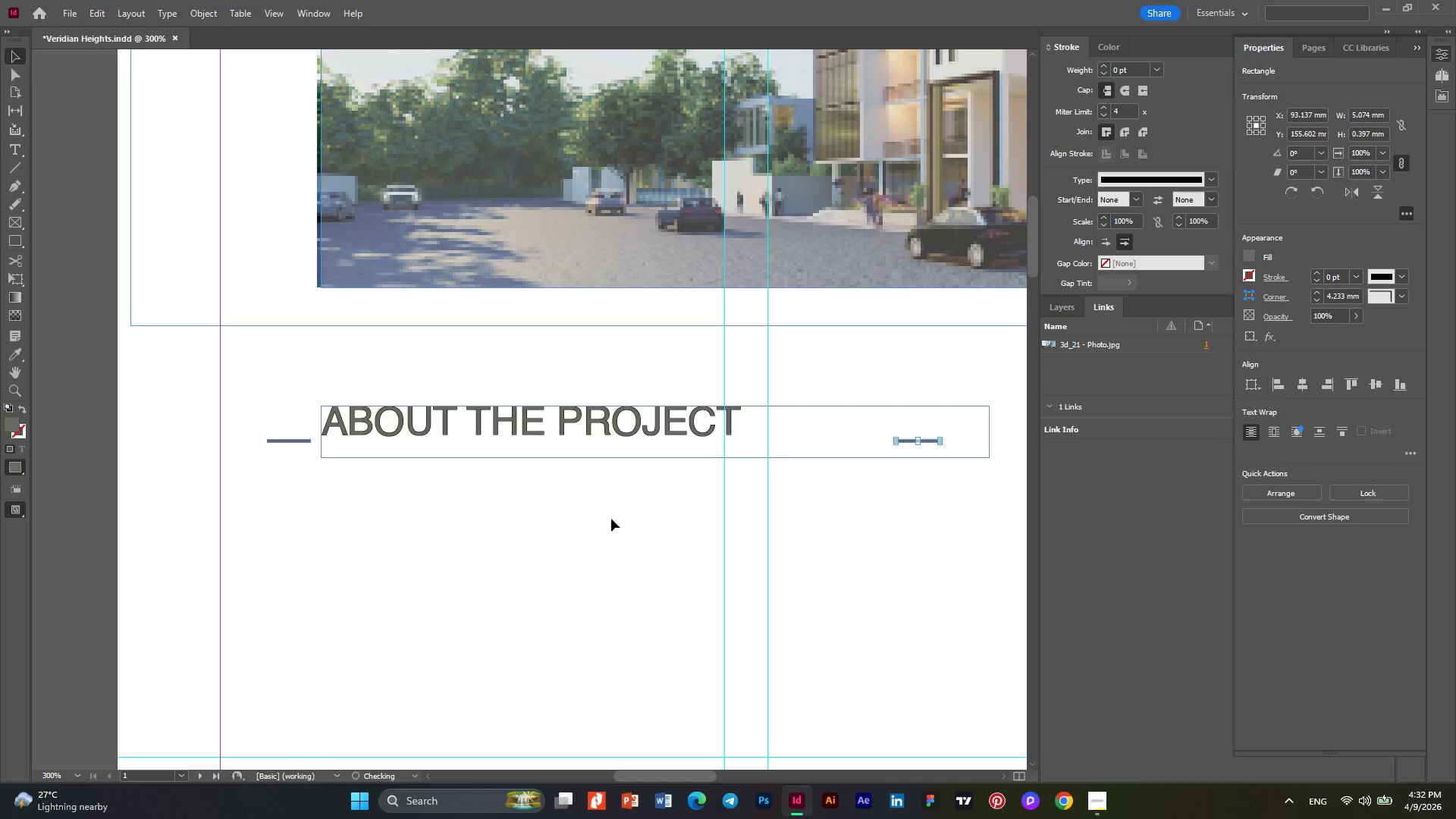 
hold_key(key=AltLeft, duration=0.38)
 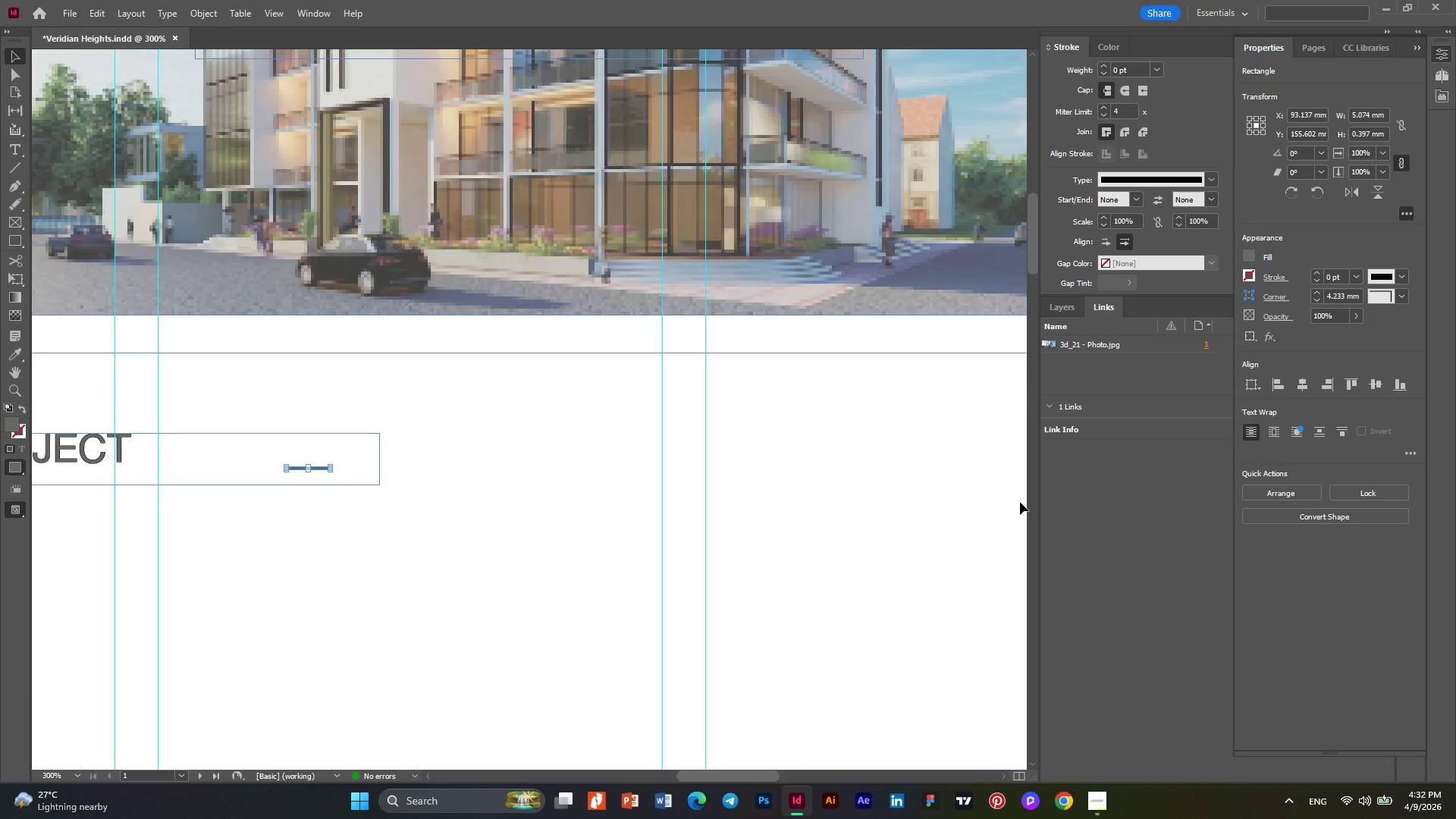 
hold_key(key=AltLeft, duration=0.47)
 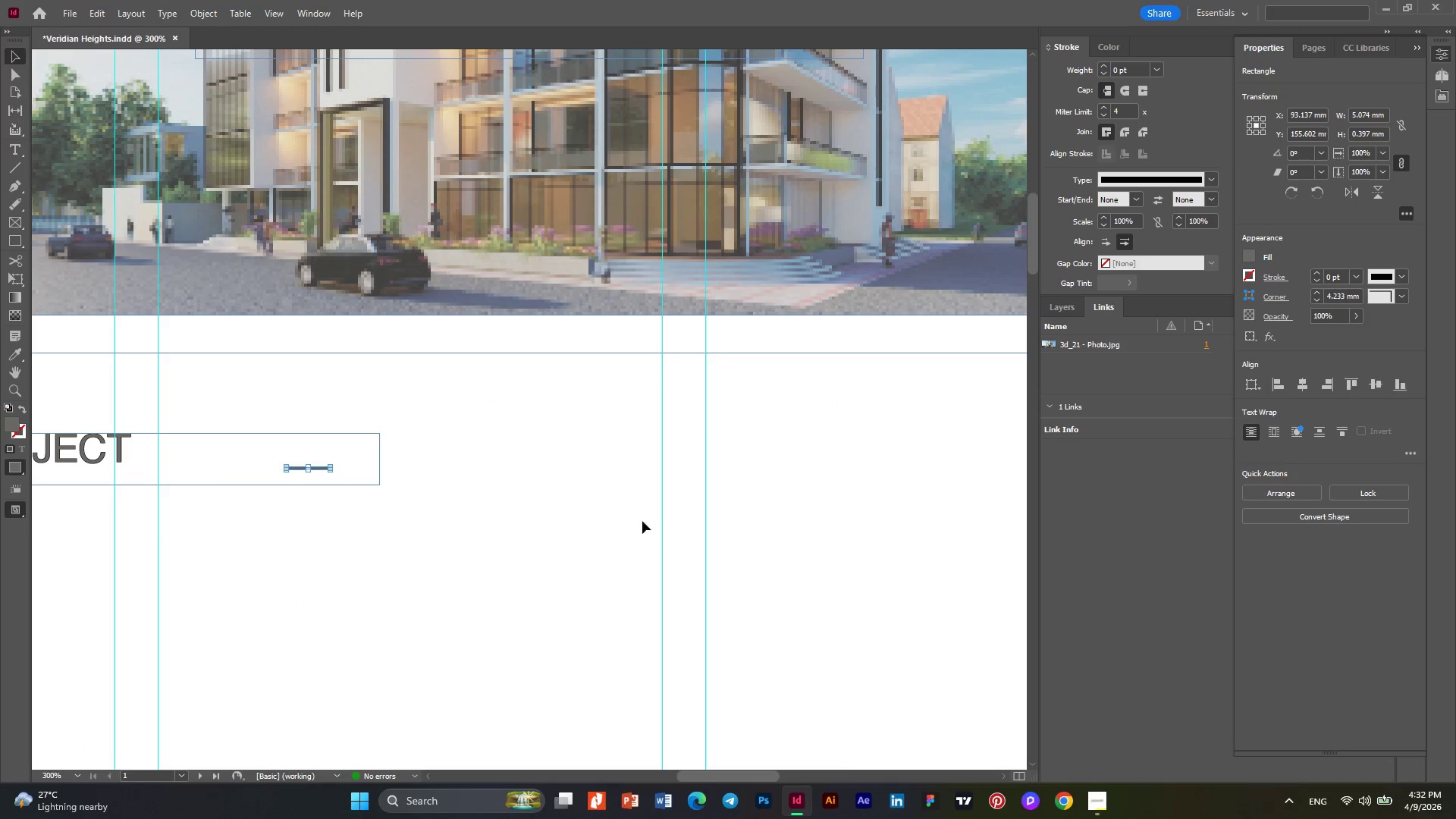 
scroll: coordinate [585, 522], scroll_direction: down, amount: 3.0
 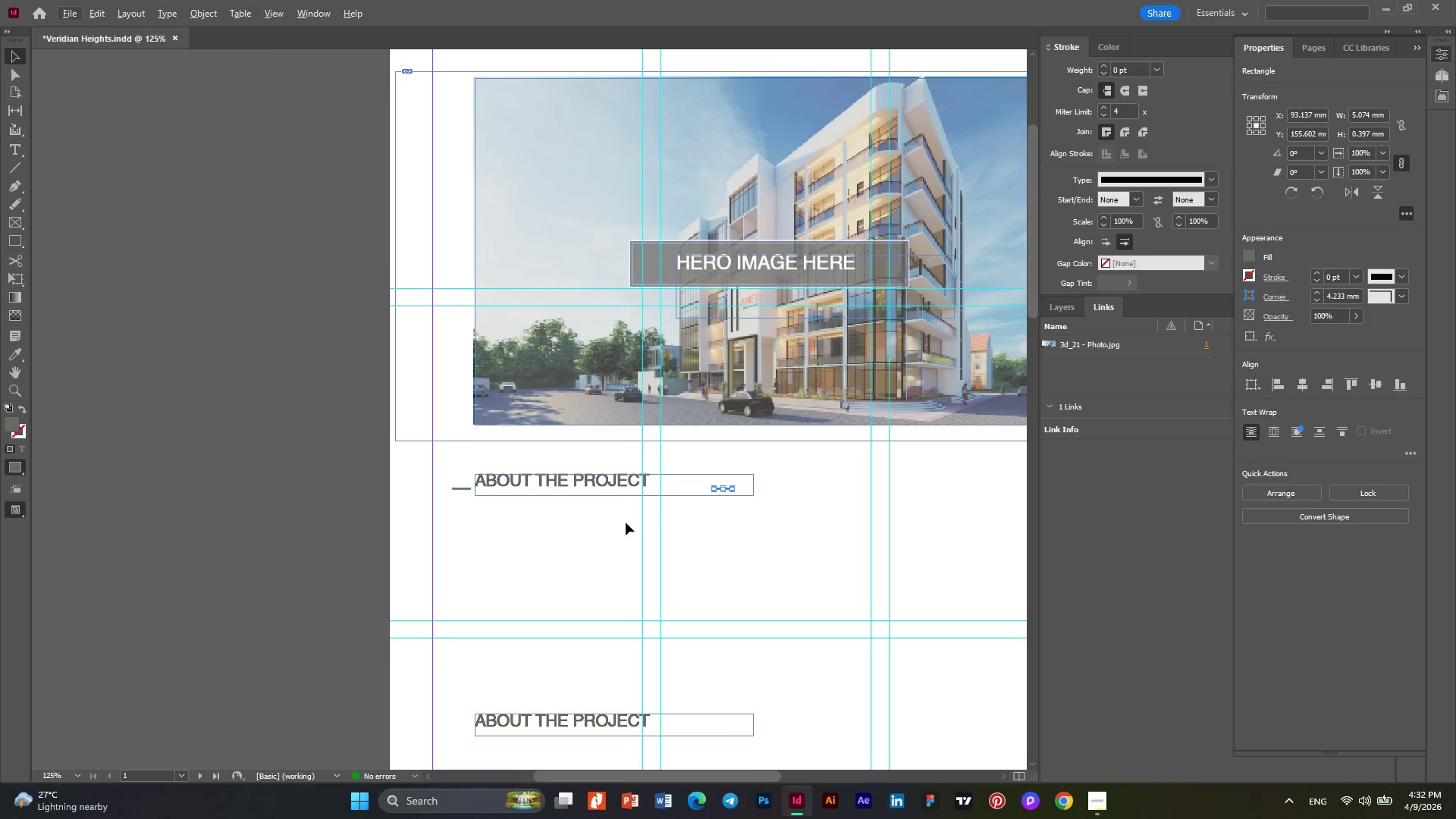 
scroll: coordinate [1020, 502], scroll_direction: up, amount: 3.0
 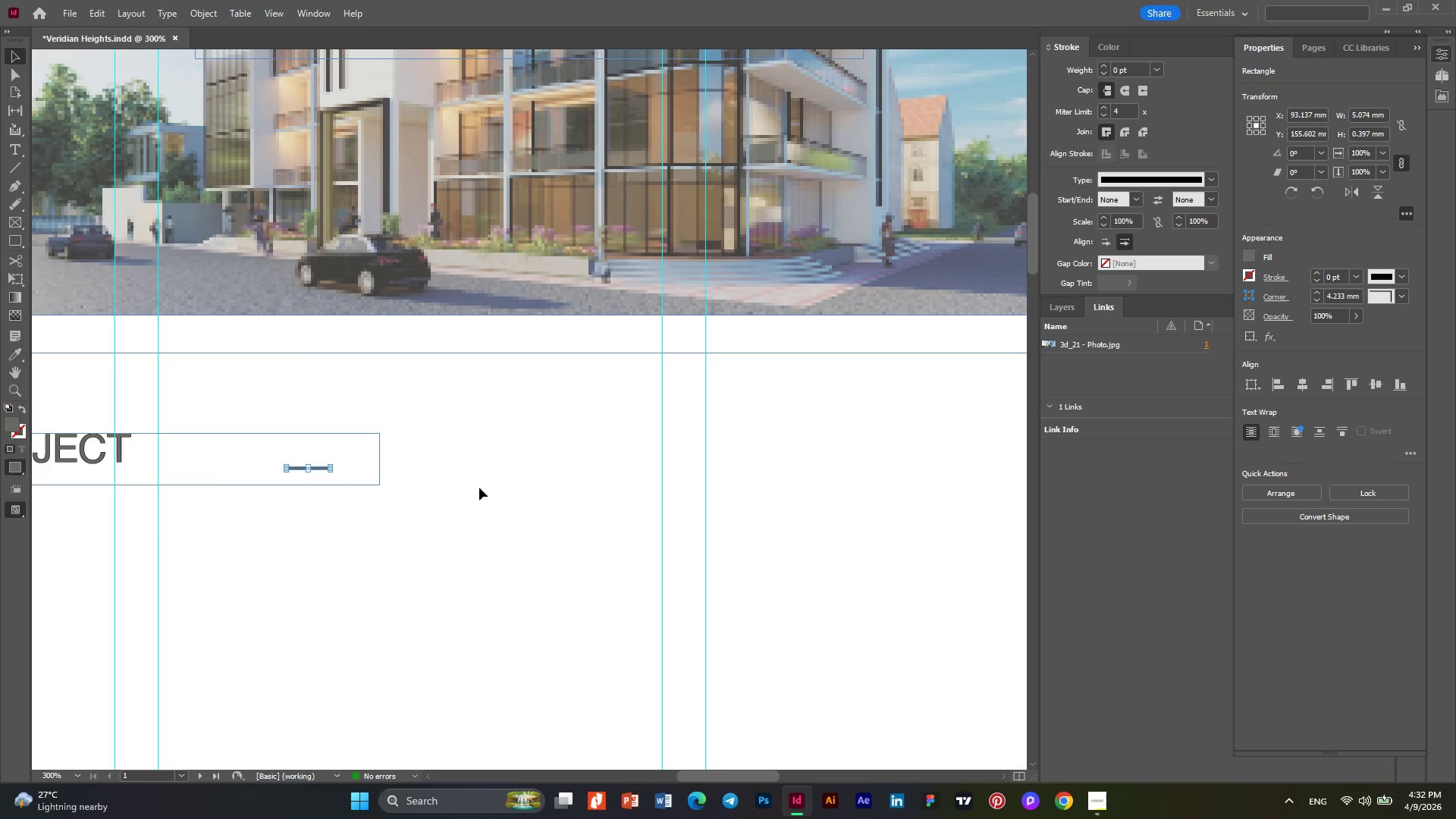 
hold_key(key=AltLeft, duration=0.41)
scroll: coordinate [405, 485], scroll_direction: up, amount: 4.0
 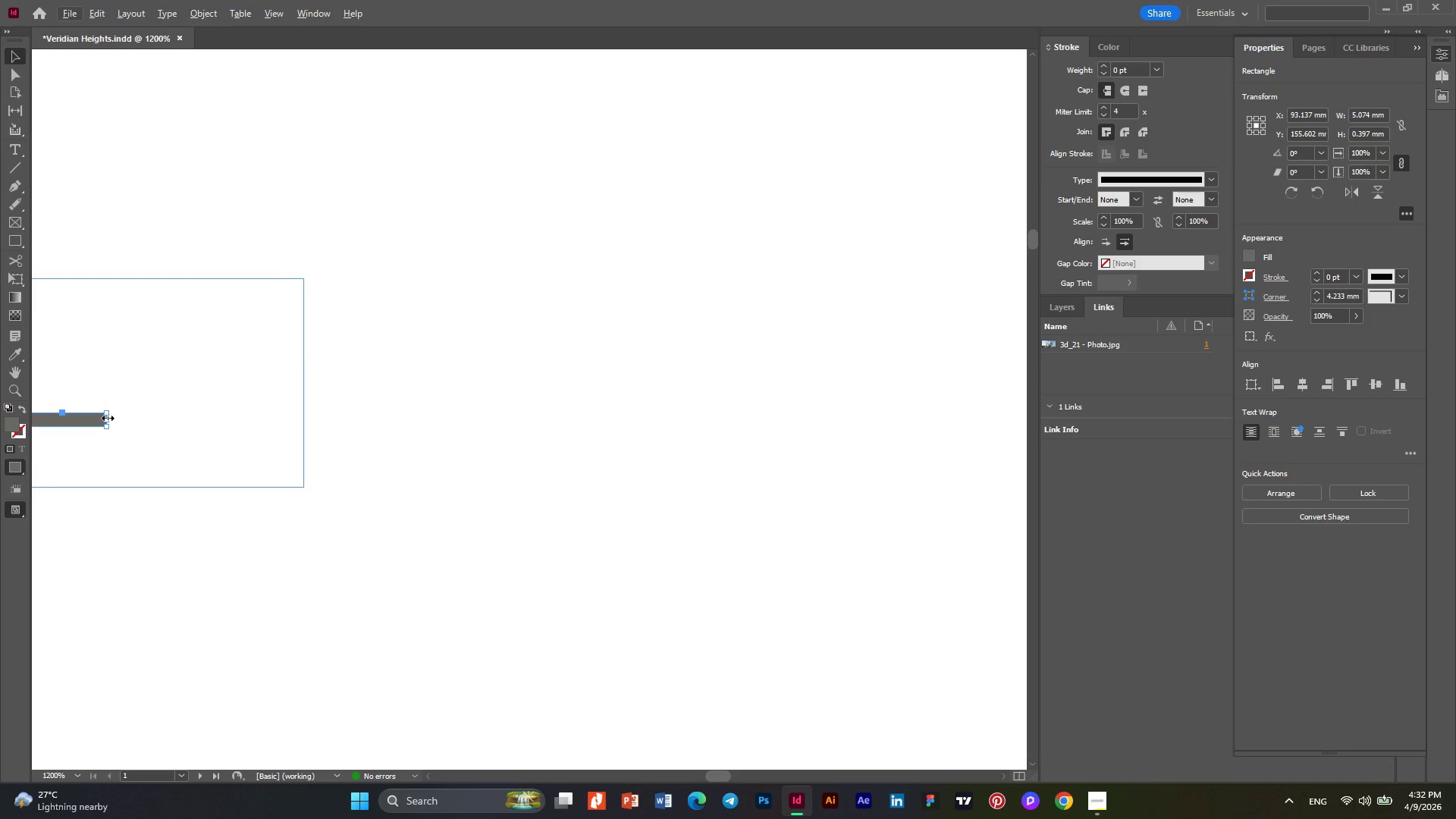 
left_click_drag(start_coordinate=[103, 419], to_coordinate=[32, 413])
 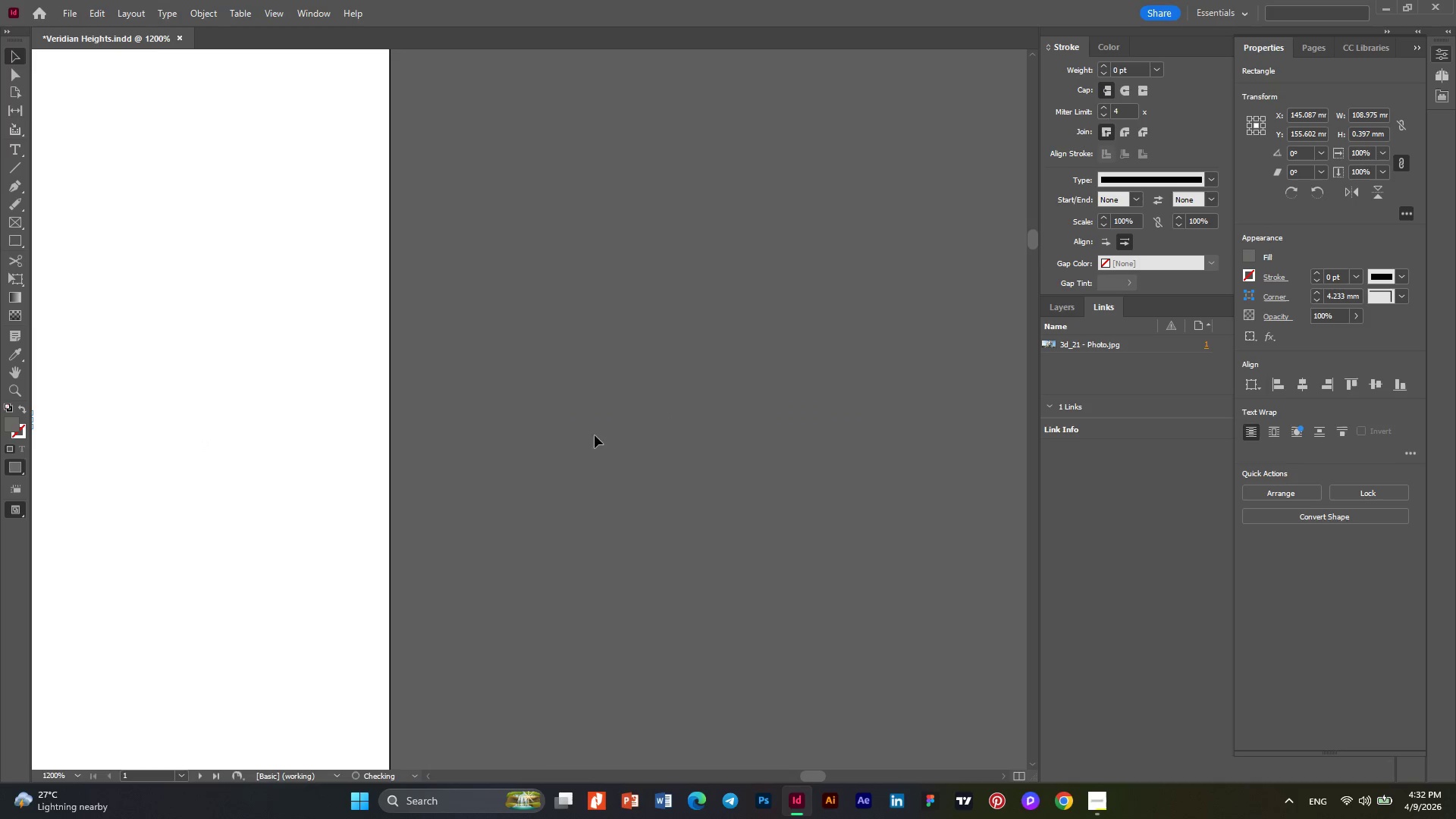 
key(Alt+AltLeft)
 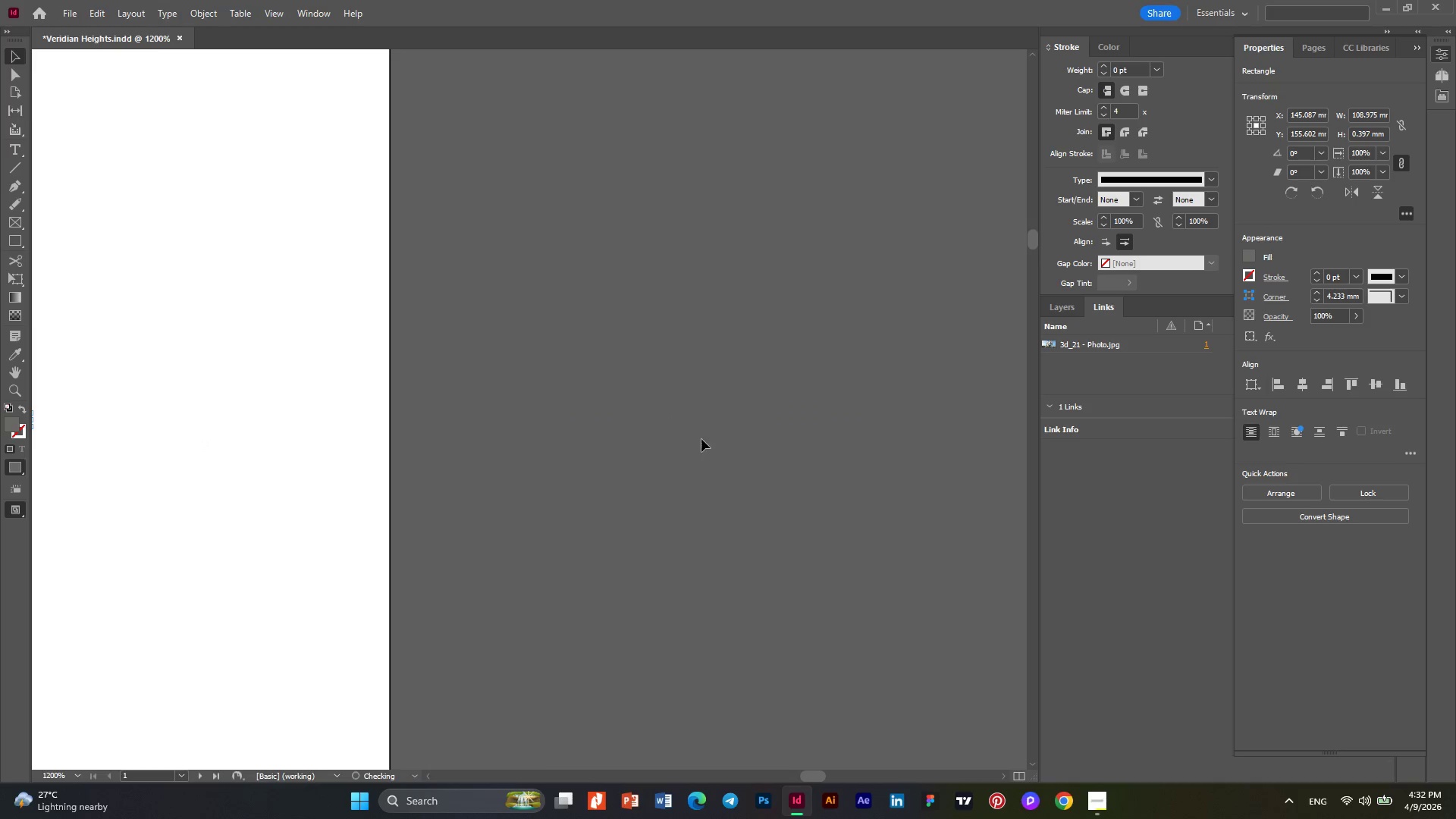 
key(Alt+AltLeft)
 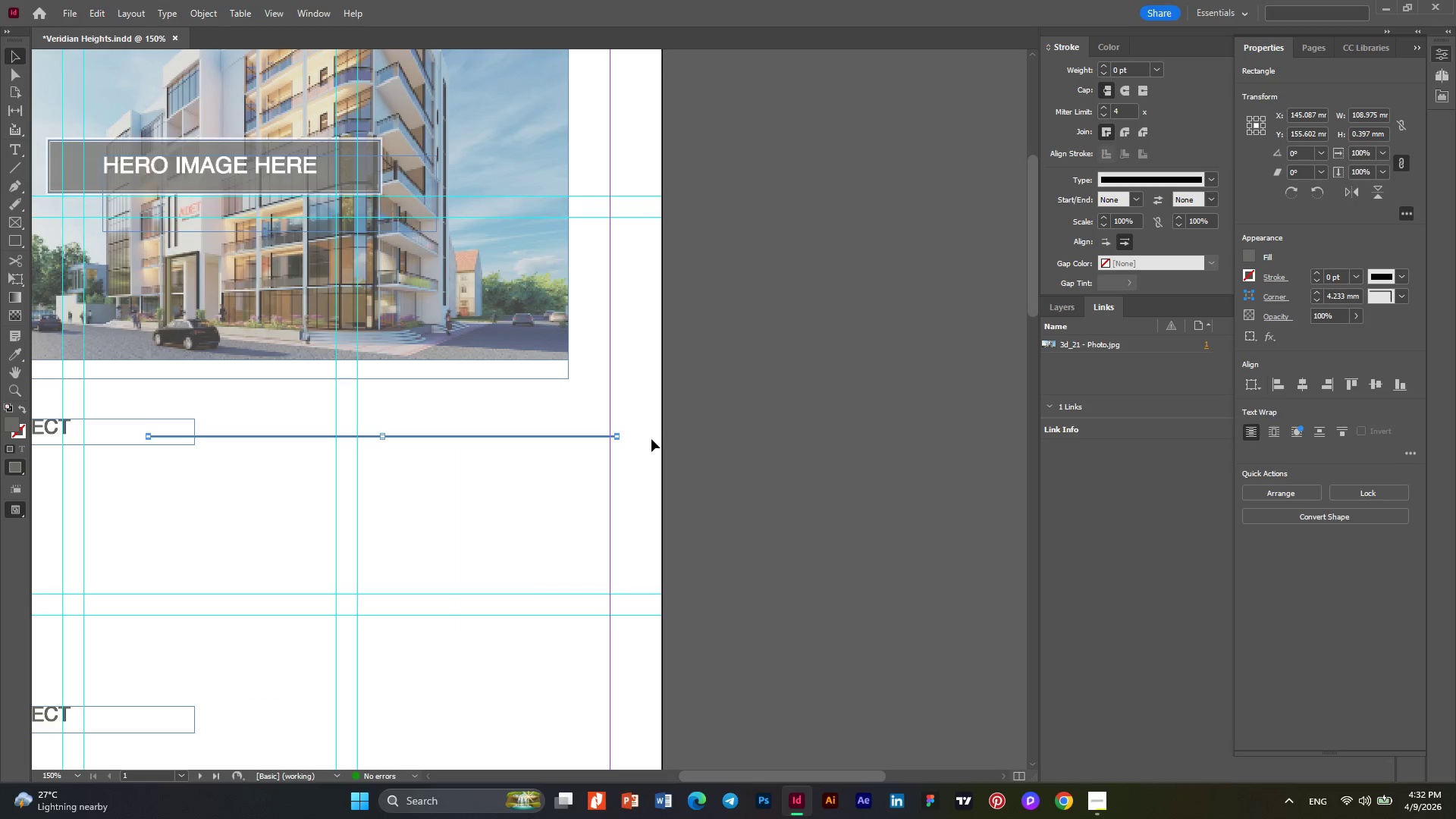 
key(Alt+AltLeft)
 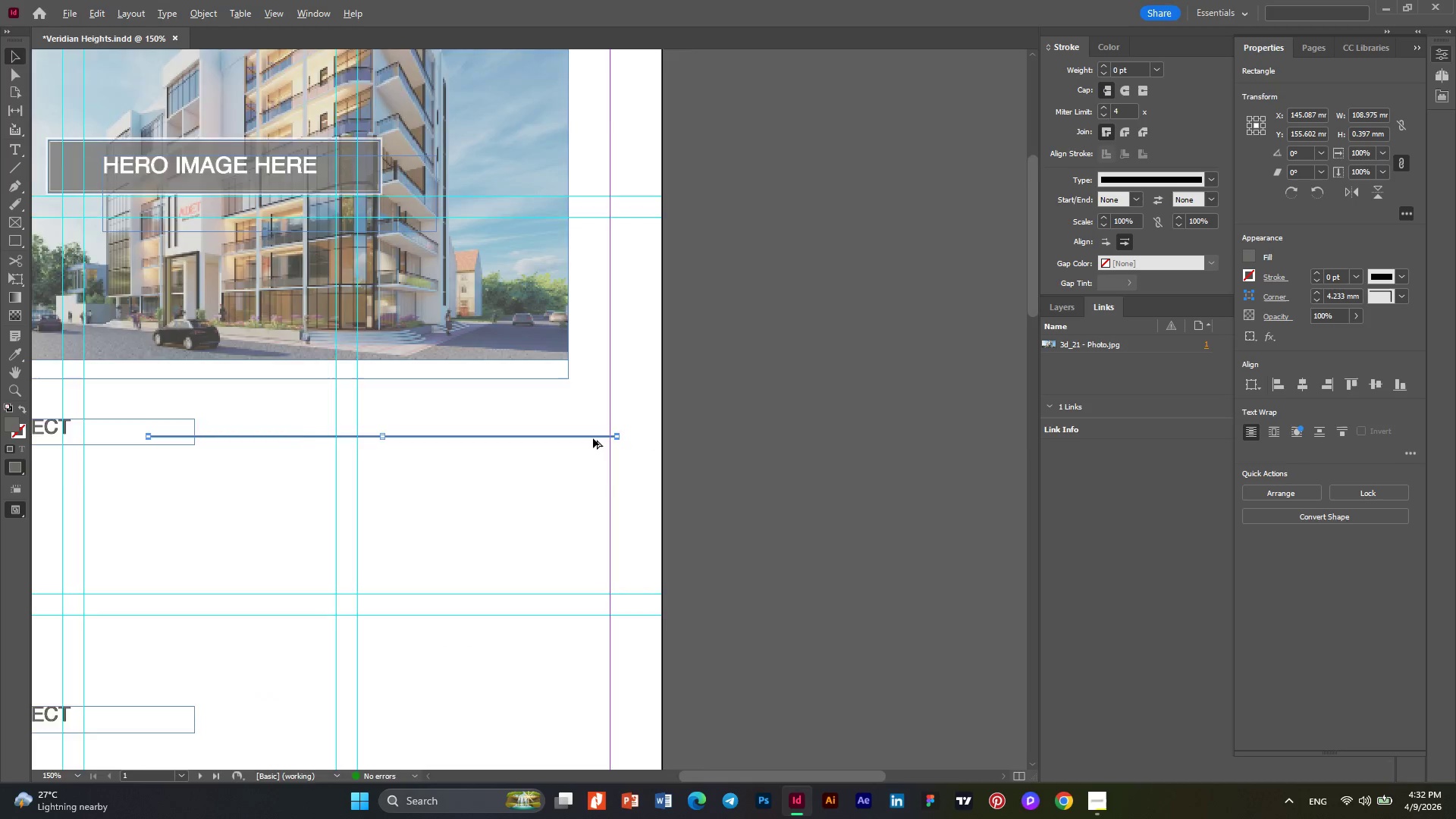 
scroll: coordinate [701, 439], scroll_direction: down, amount: 6.0
 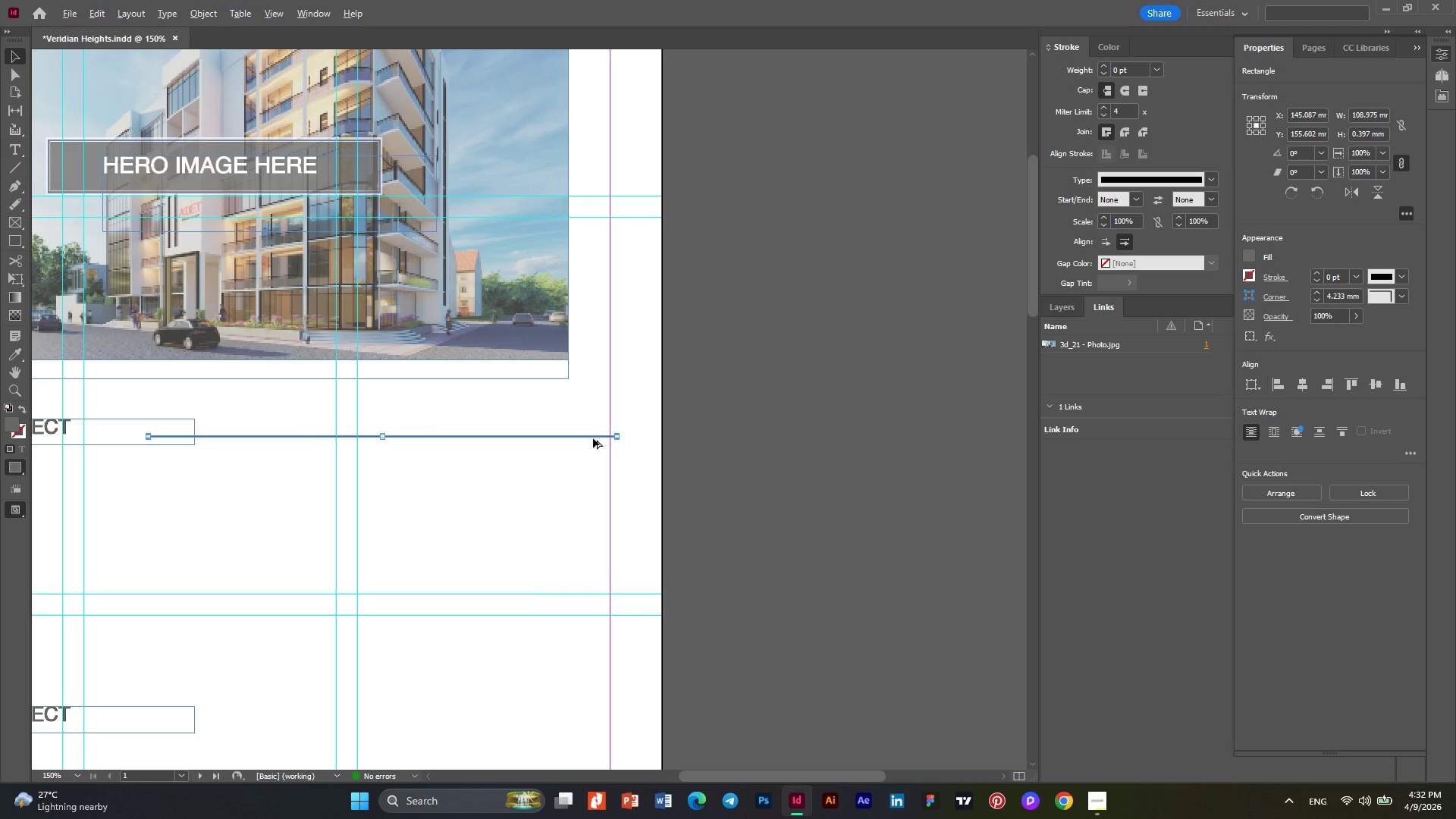 
key(Alt+AltLeft)
 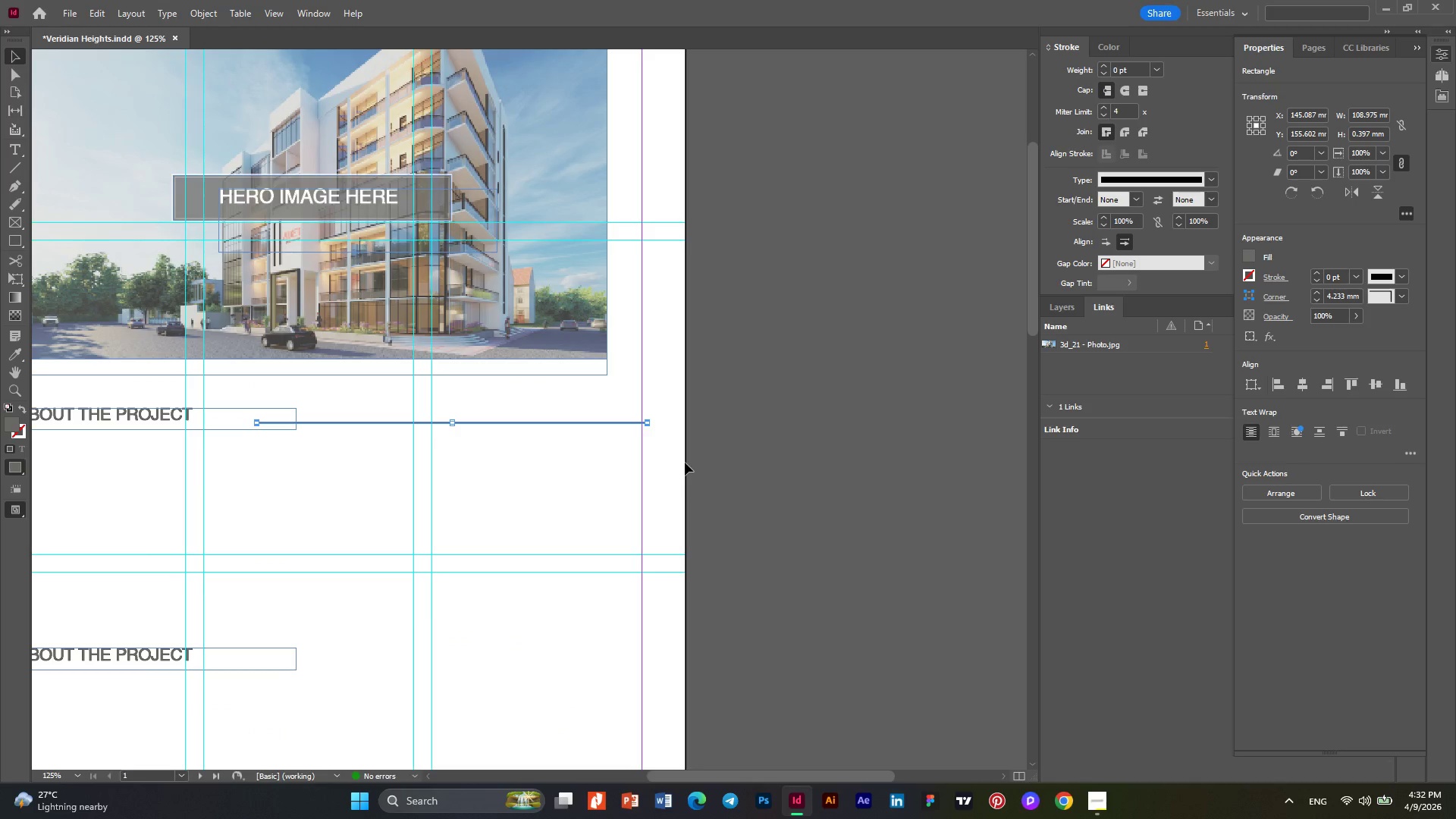 
hold_key(key=AltLeft, duration=0.33)
 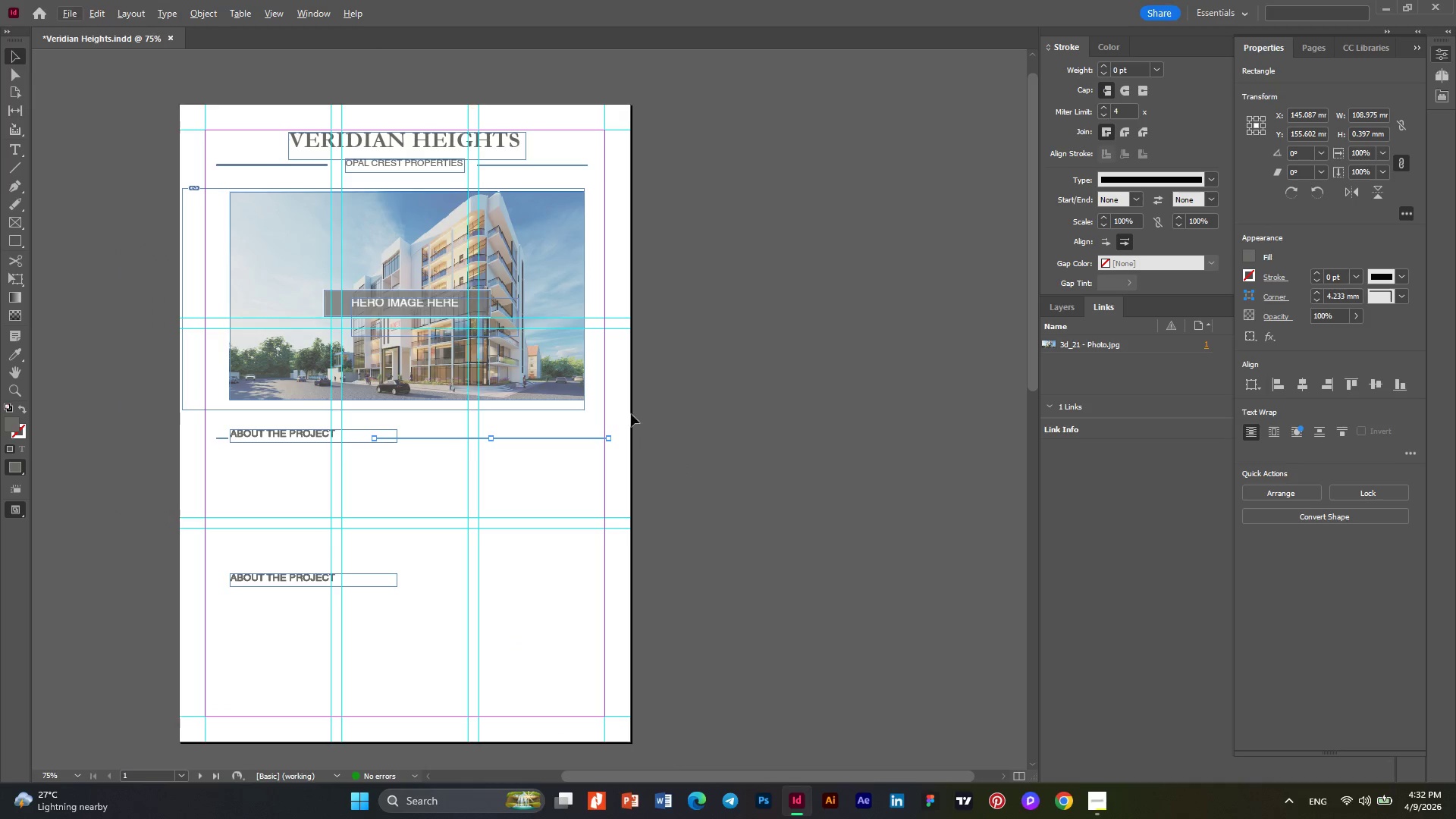 
hold_key(key=AltLeft, duration=0.38)
 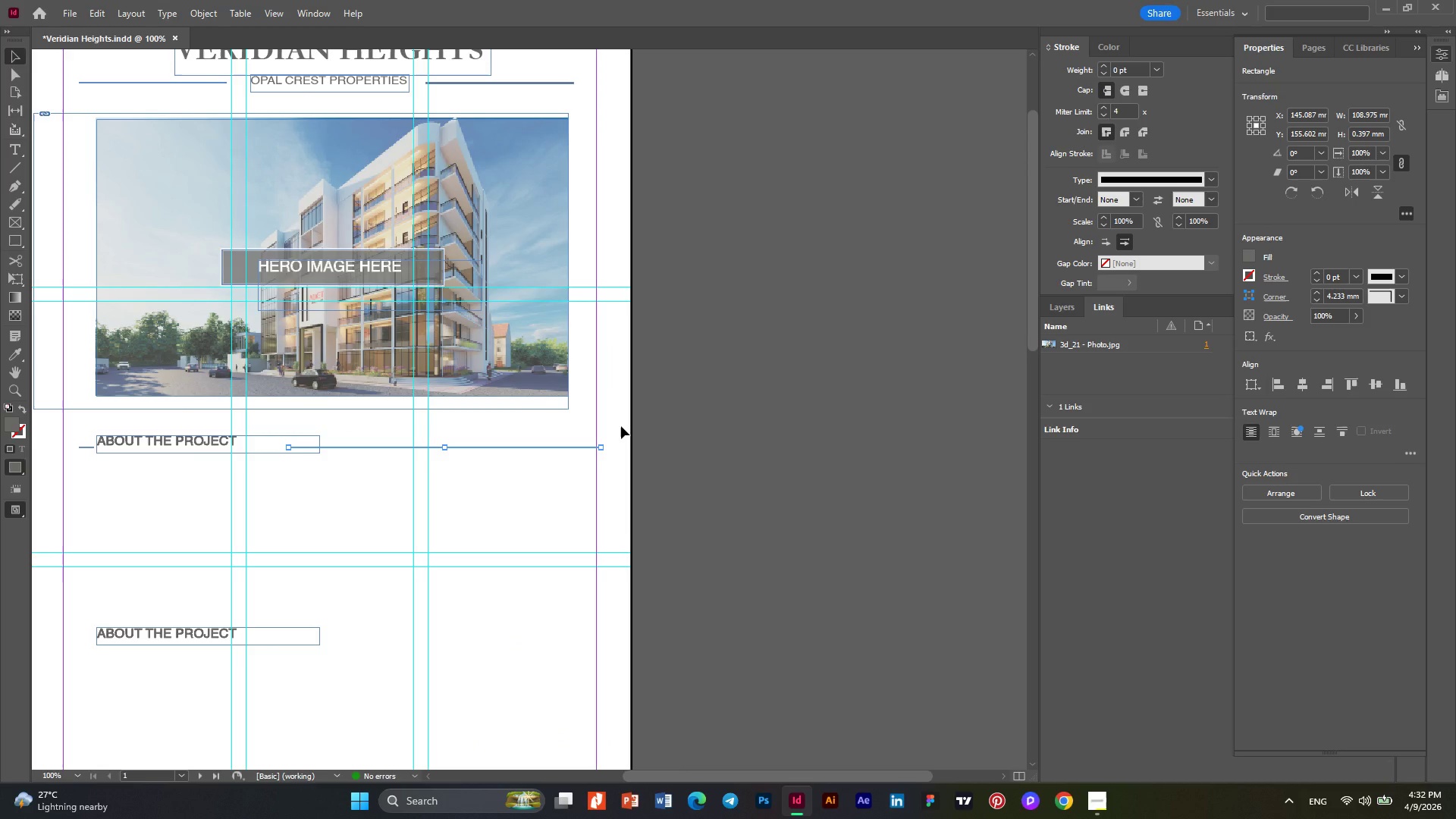 
scroll: coordinate [685, 463], scroll_direction: down, amount: 3.0
 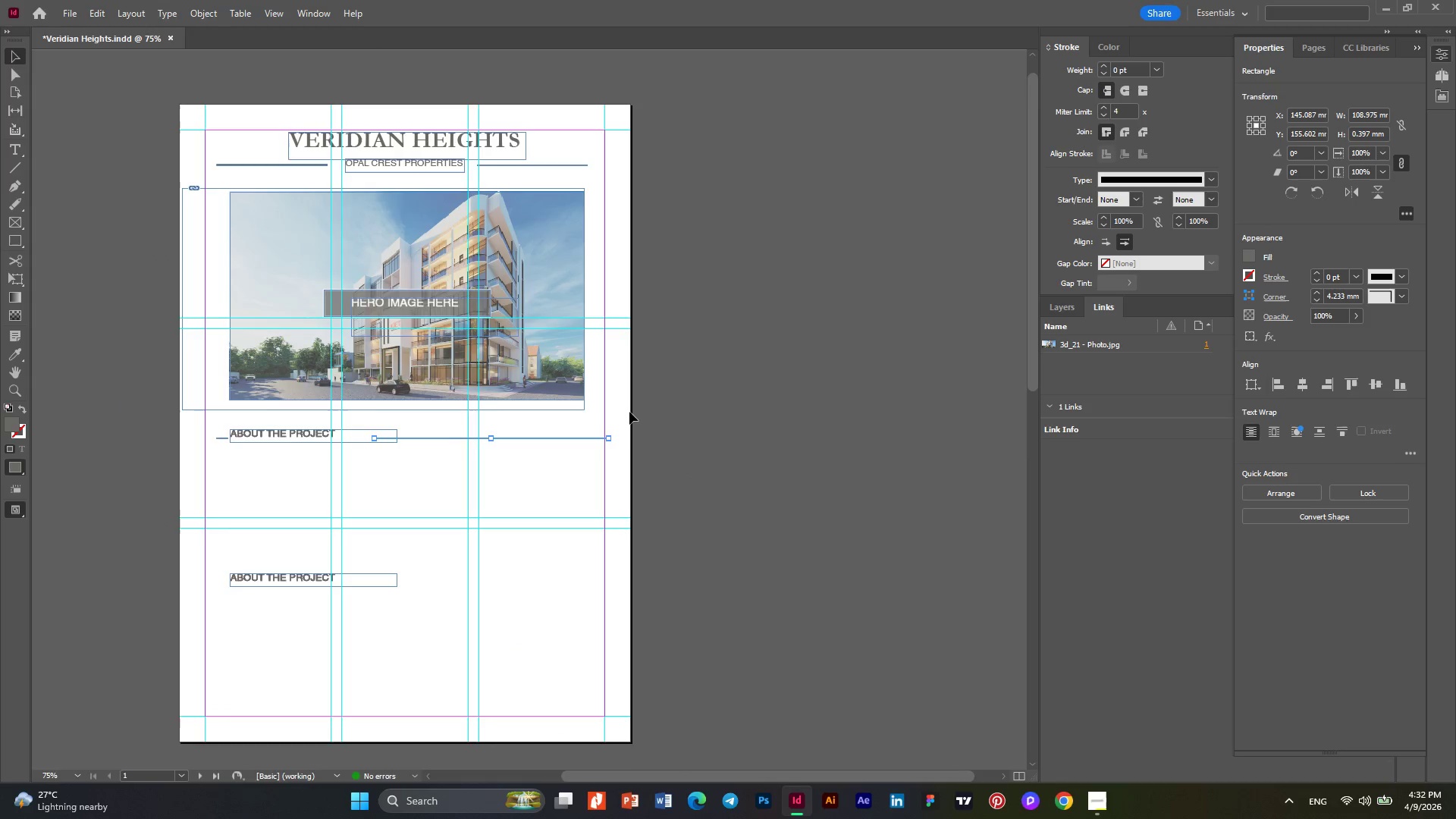 
scroll: coordinate [629, 412], scroll_direction: up, amount: 1.0
 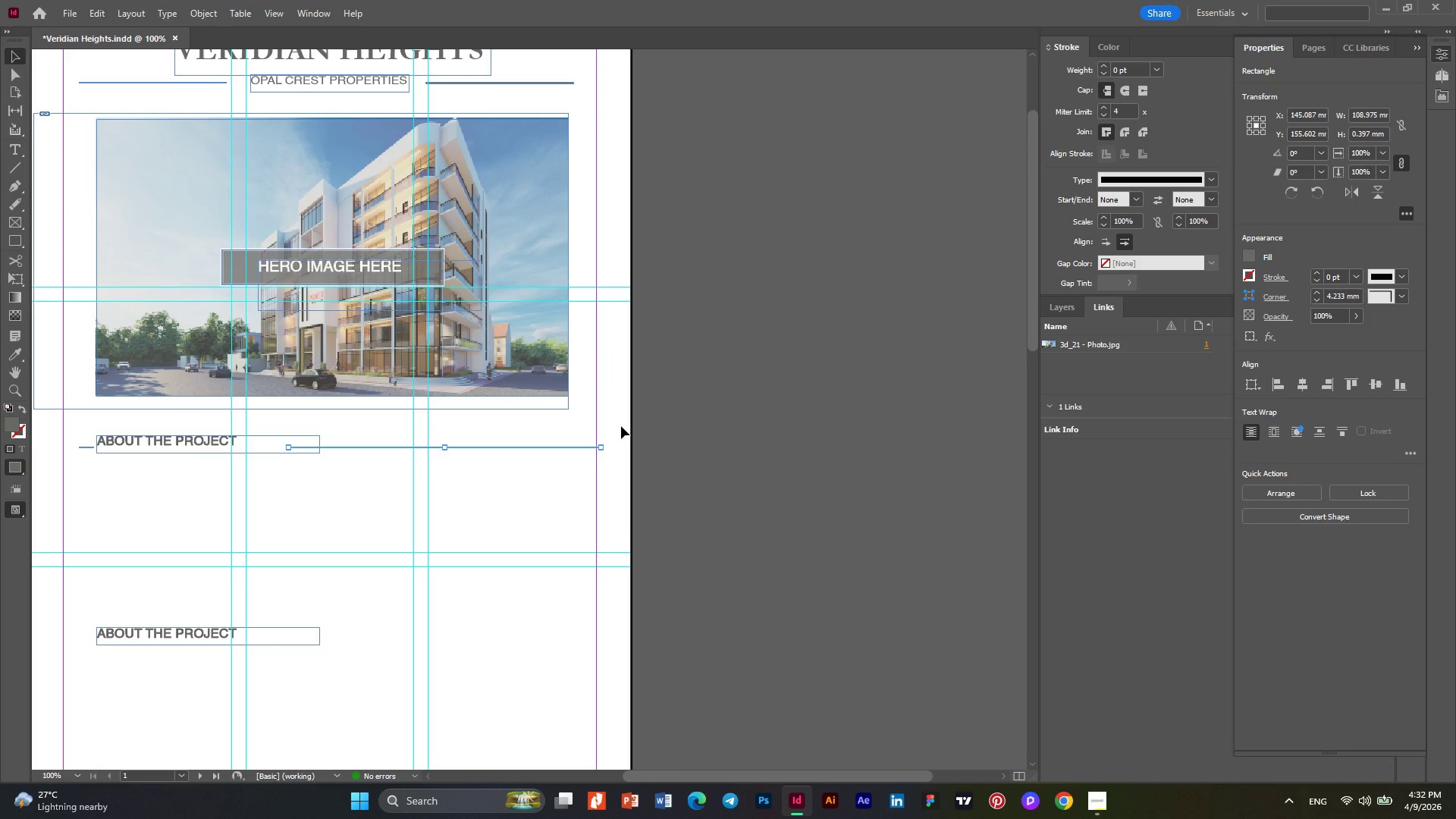 
hold_key(key=AltLeft, duration=0.31)
 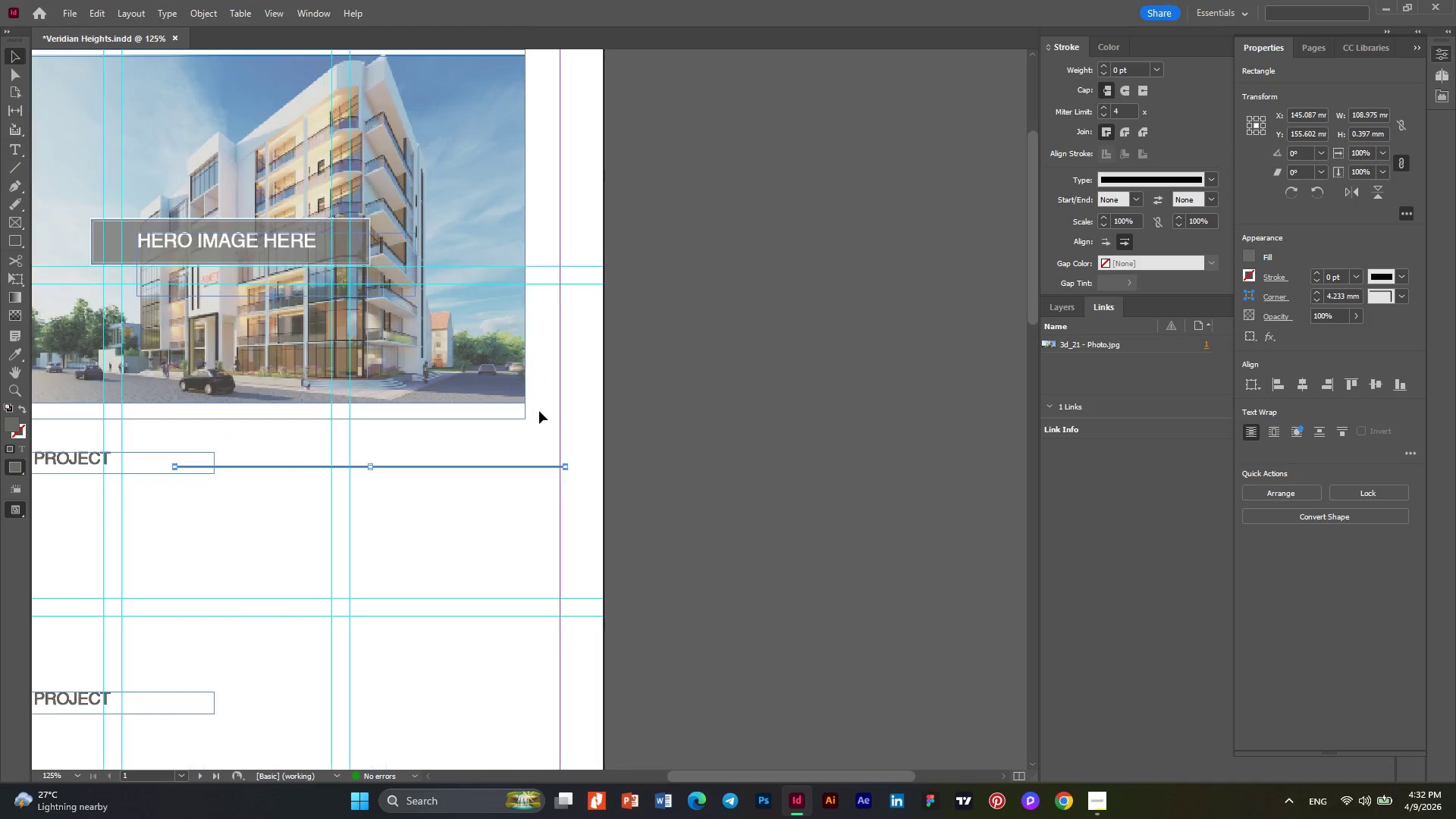 
key(Alt+AltLeft)
 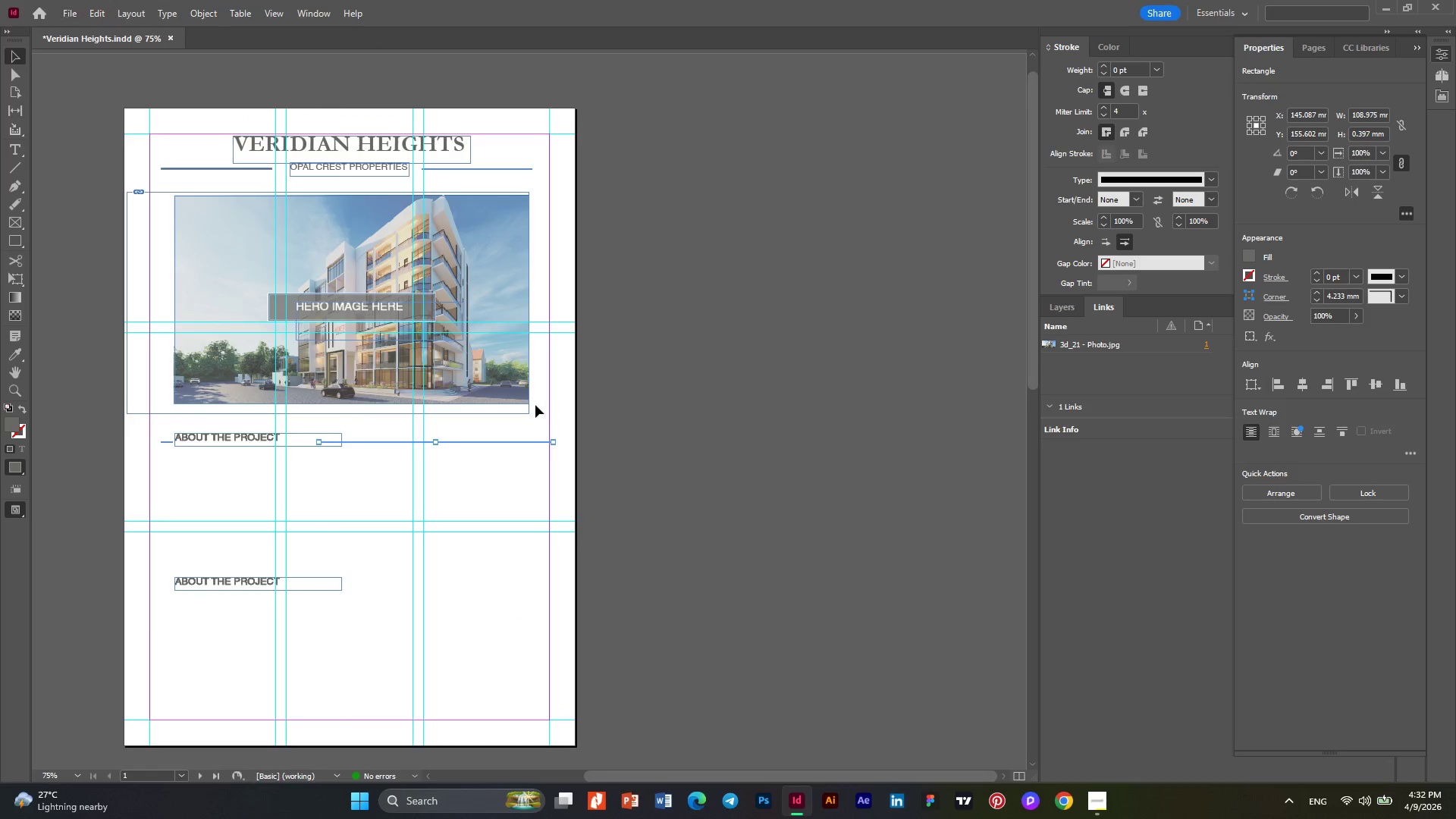 
scroll: coordinate [621, 426], scroll_direction: down, amount: 1.0
 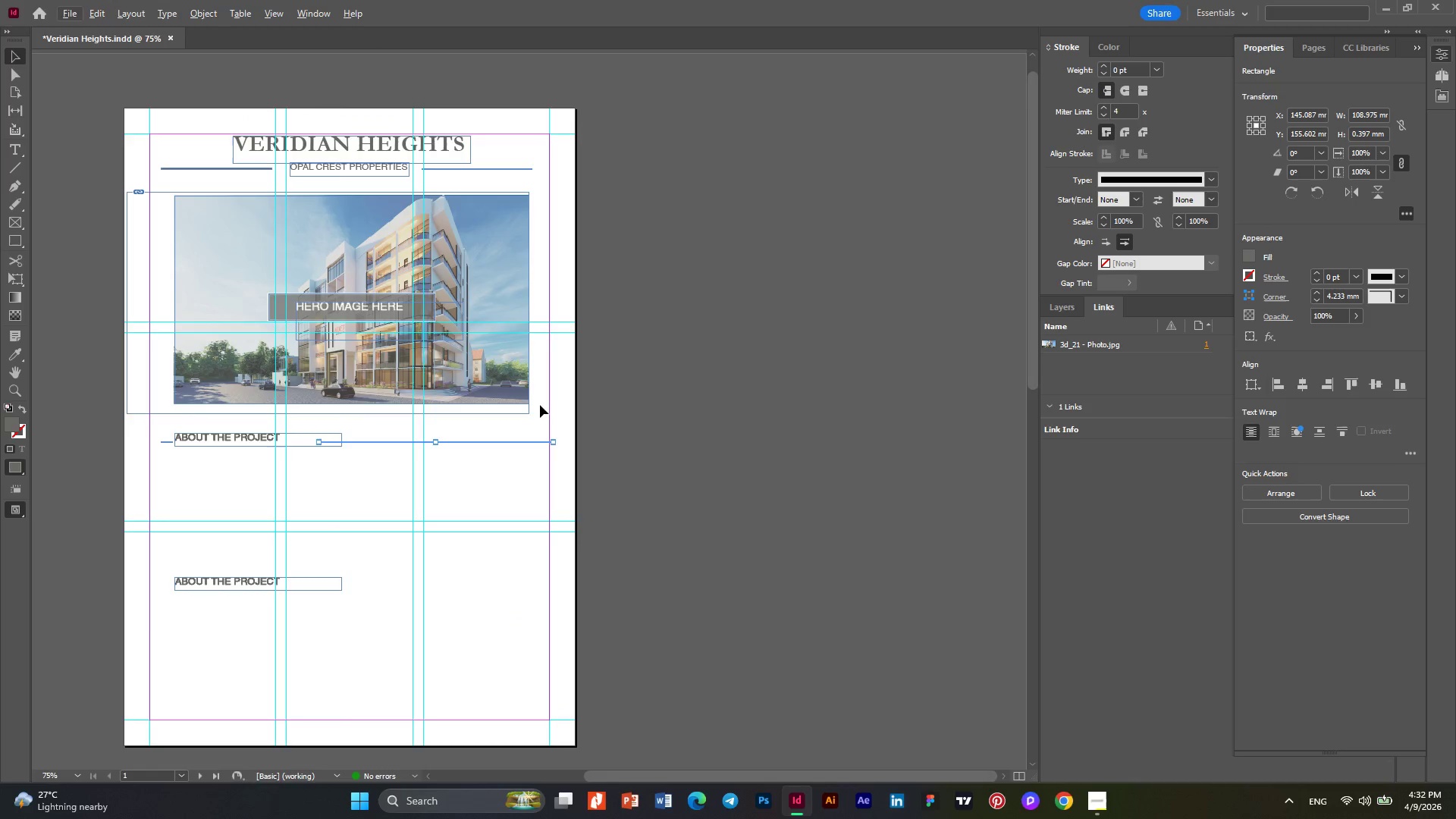 
scroll: coordinate [535, 405], scroll_direction: up, amount: 2.0
 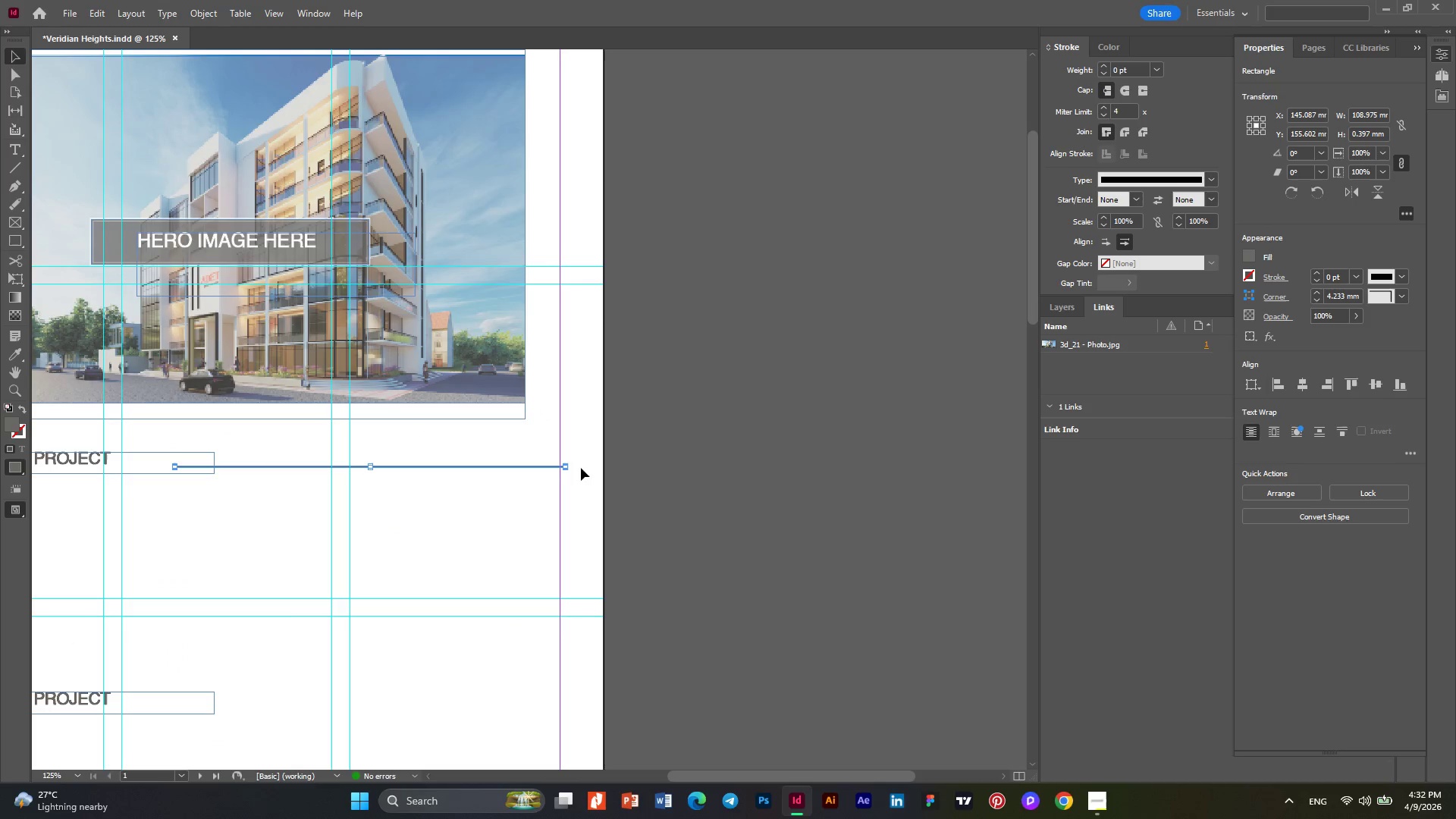 
hold_key(key=AltLeft, duration=0.33)
 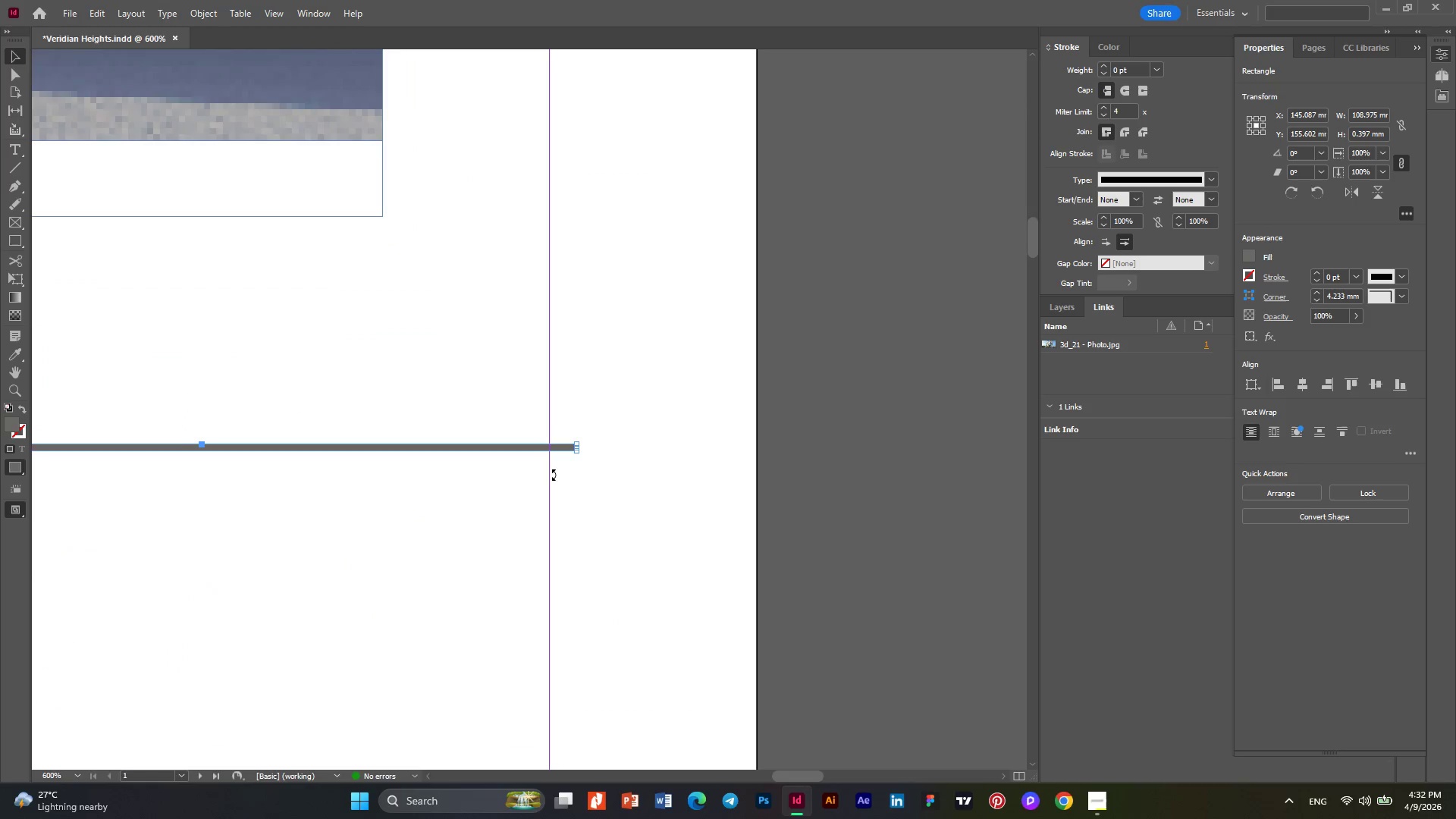 
hold_key(key=AltLeft, duration=0.38)
 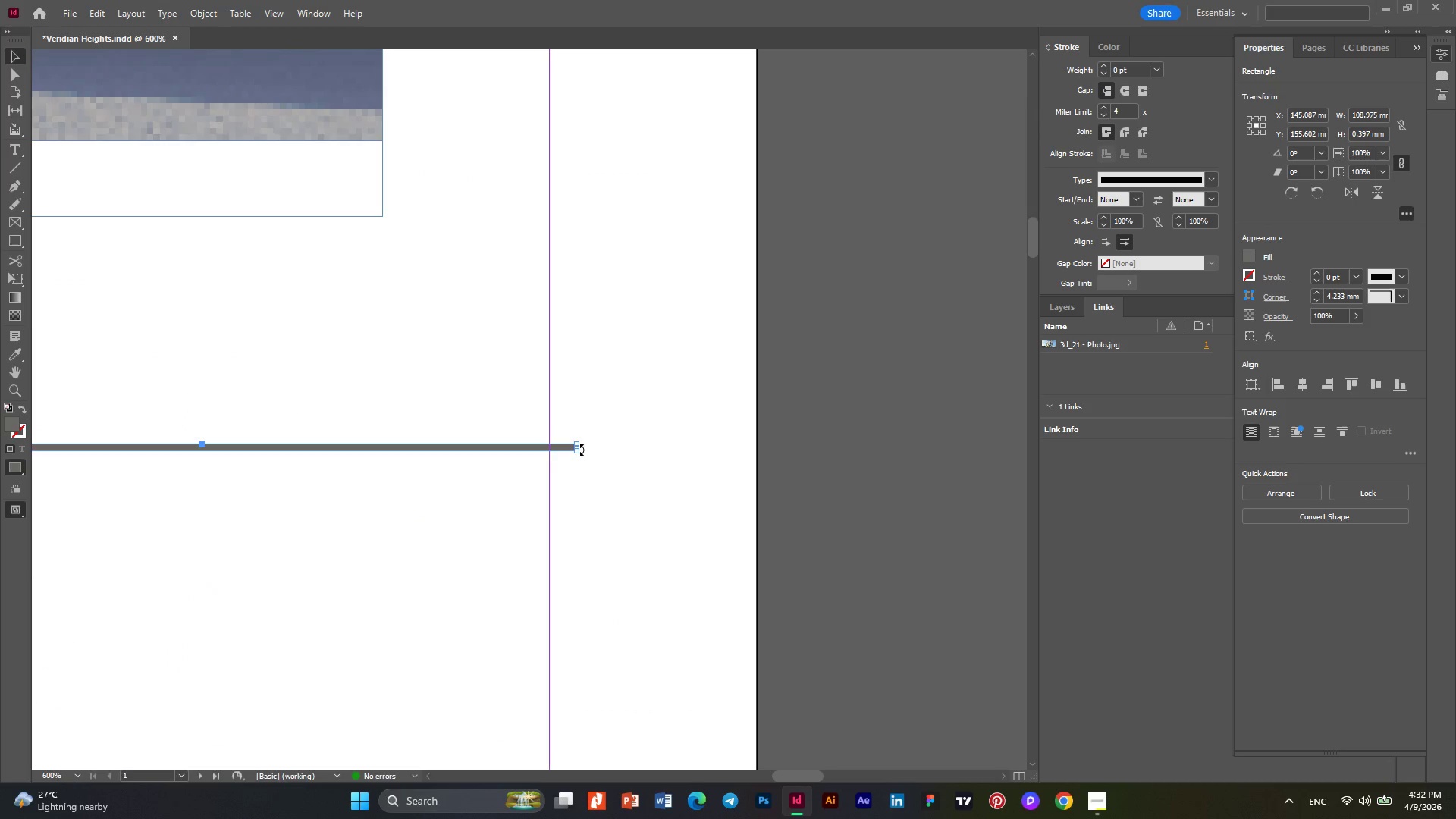 
scroll: coordinate [554, 475], scroll_direction: up, amount: 5.0
 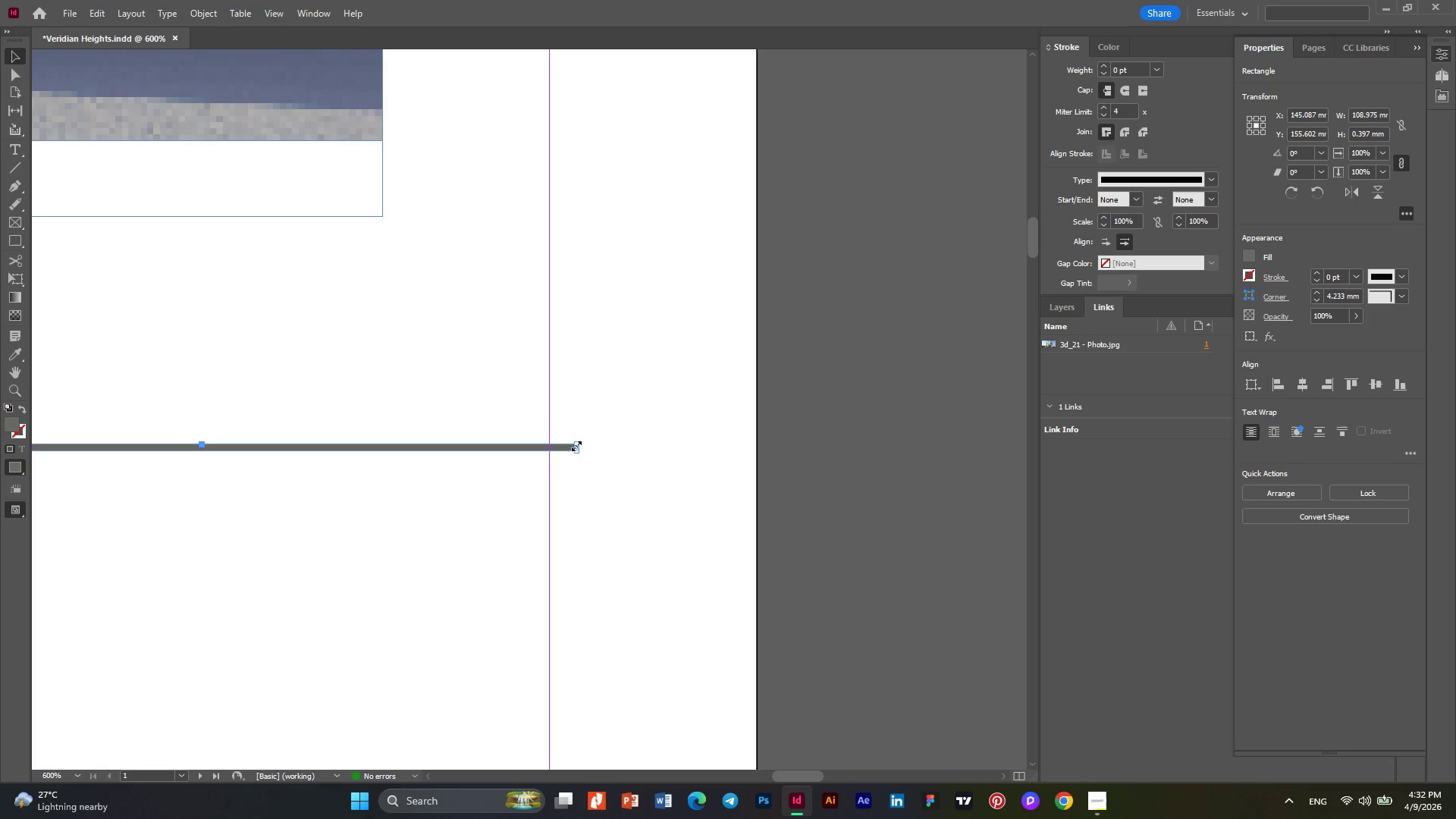 
wait(6.18)
 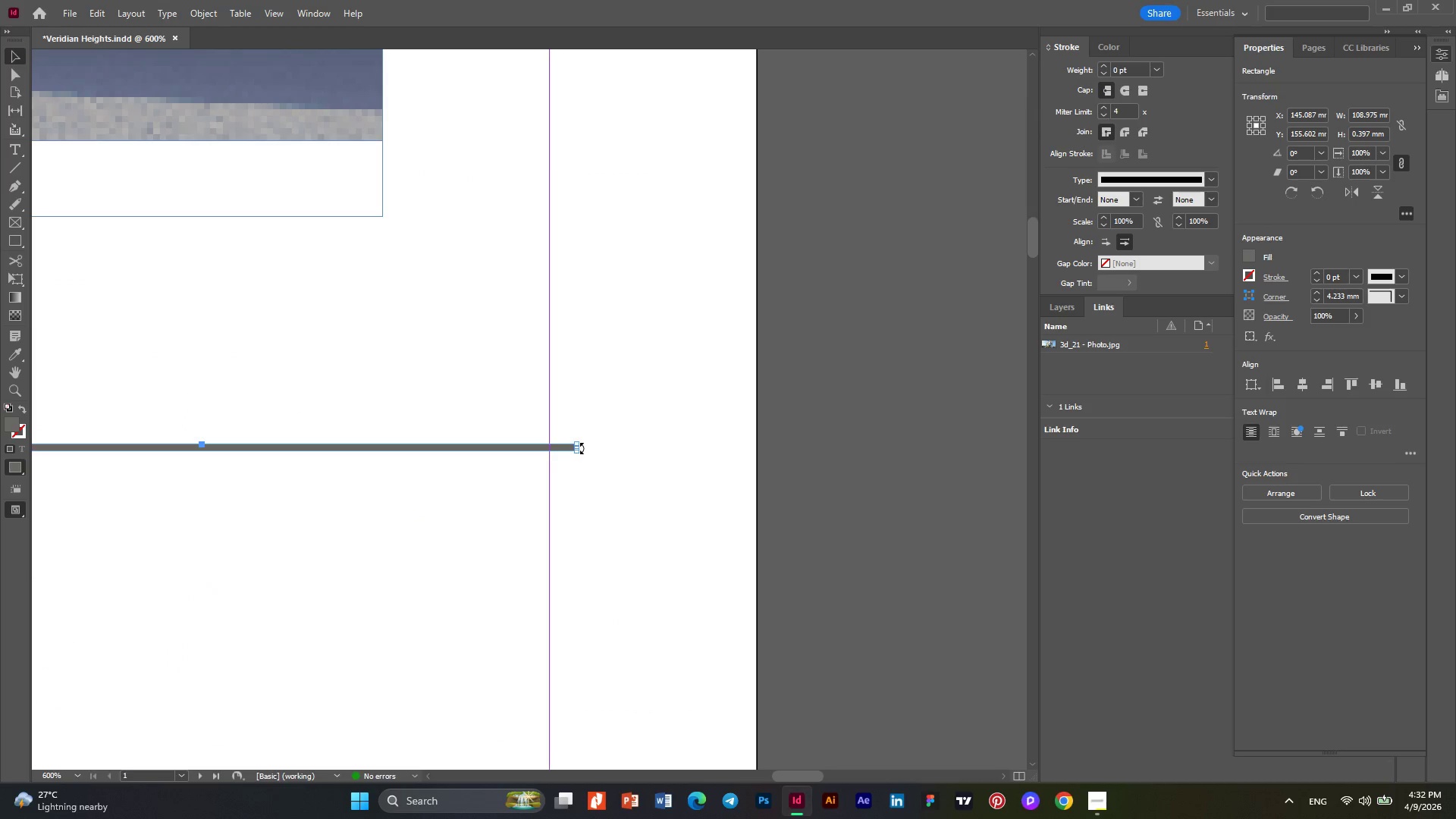 
key(Alt+AltLeft)
 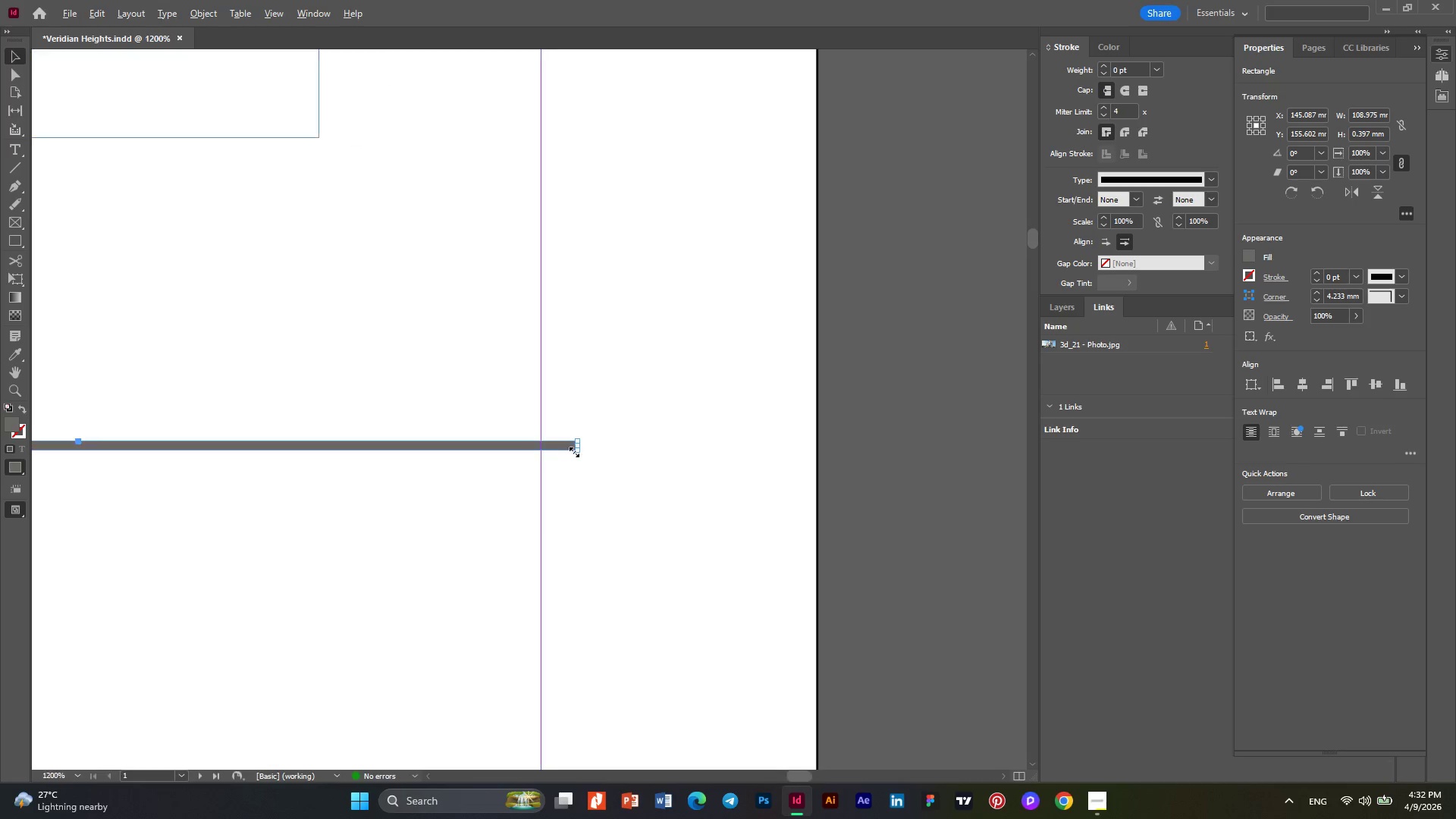 
scroll: coordinate [574, 452], scroll_direction: up, amount: 2.0
 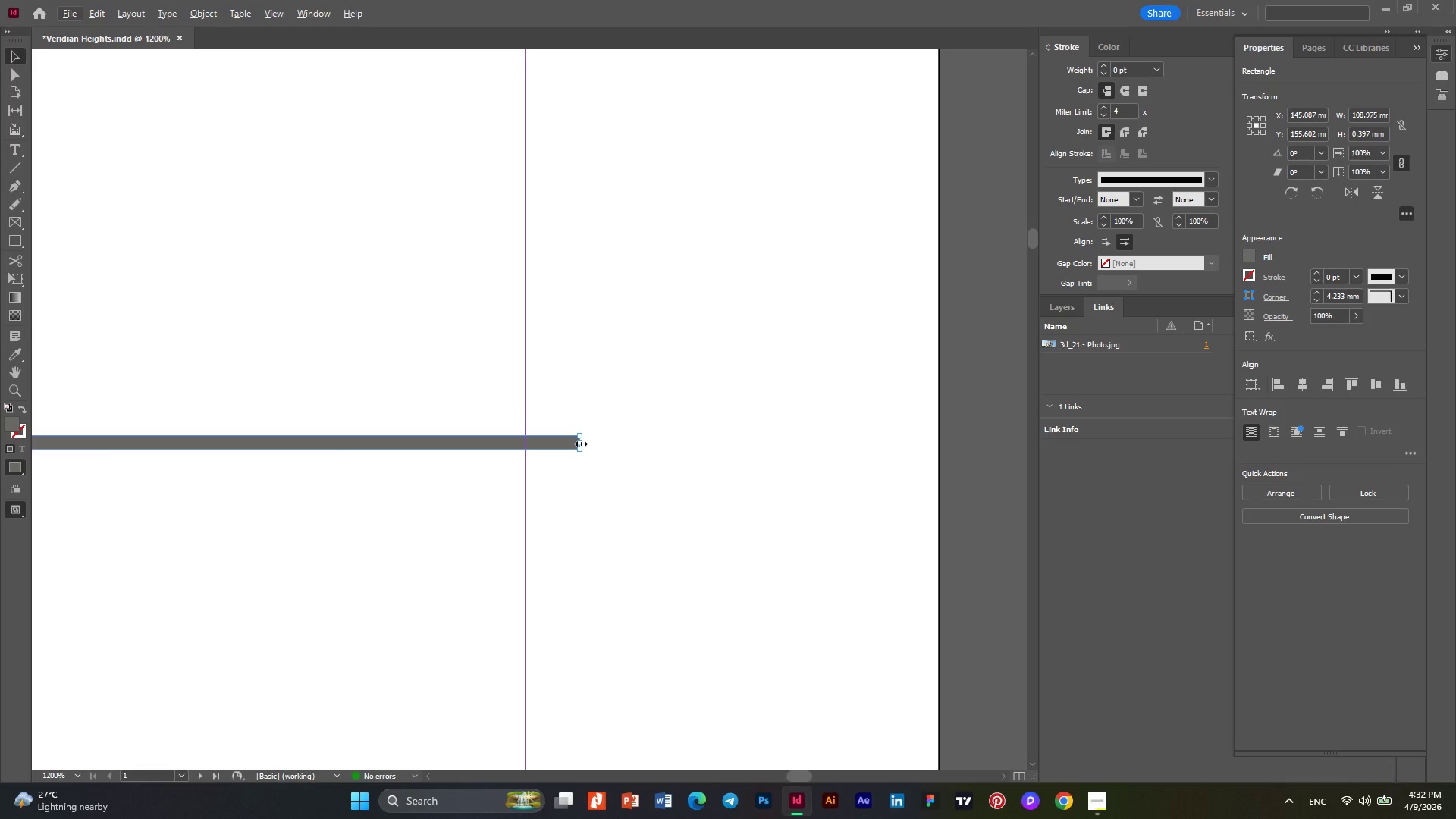 
left_click_drag(start_coordinate=[581, 444], to_coordinate=[191, 444])
 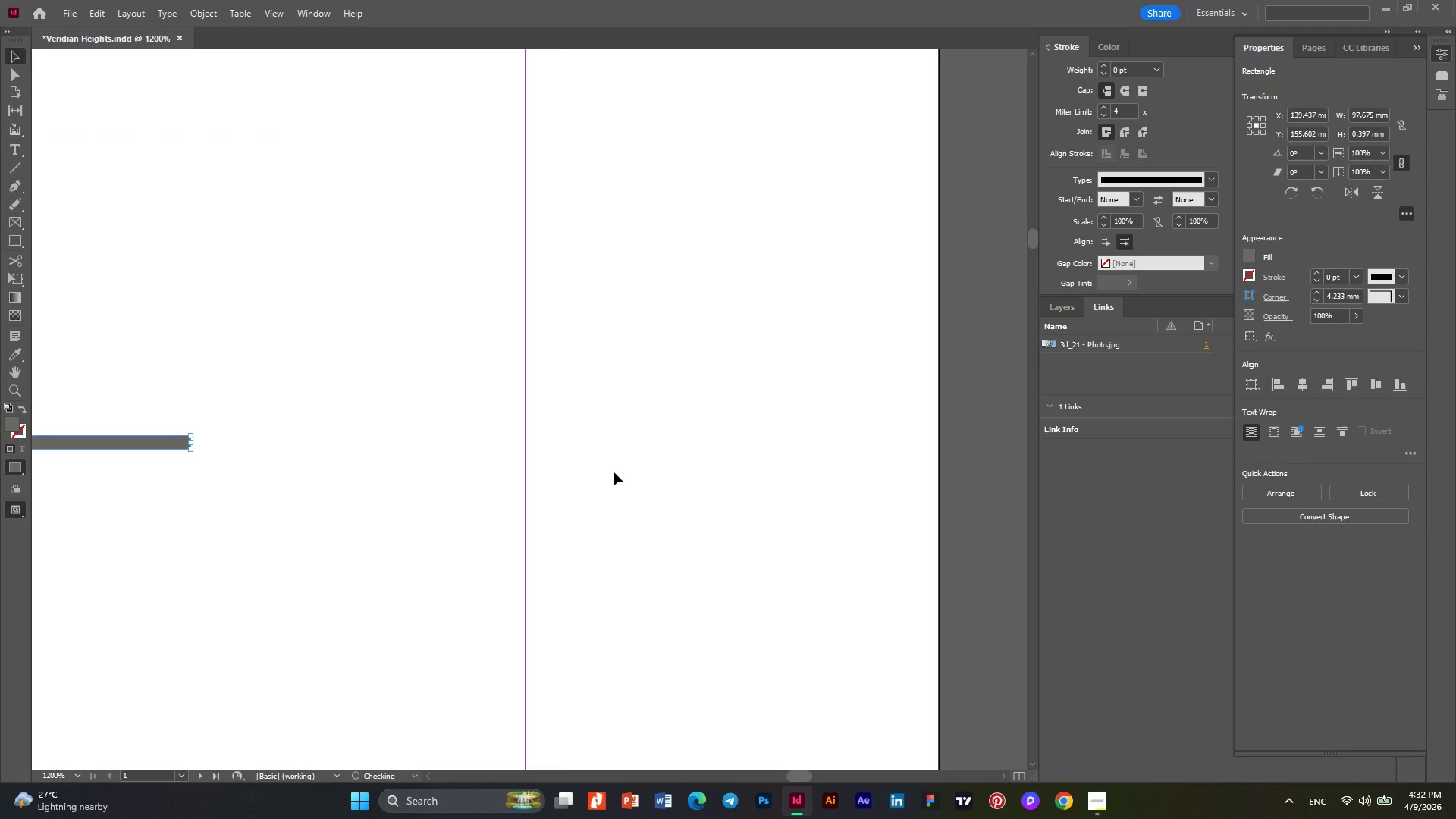 
key(Alt+AltLeft)
 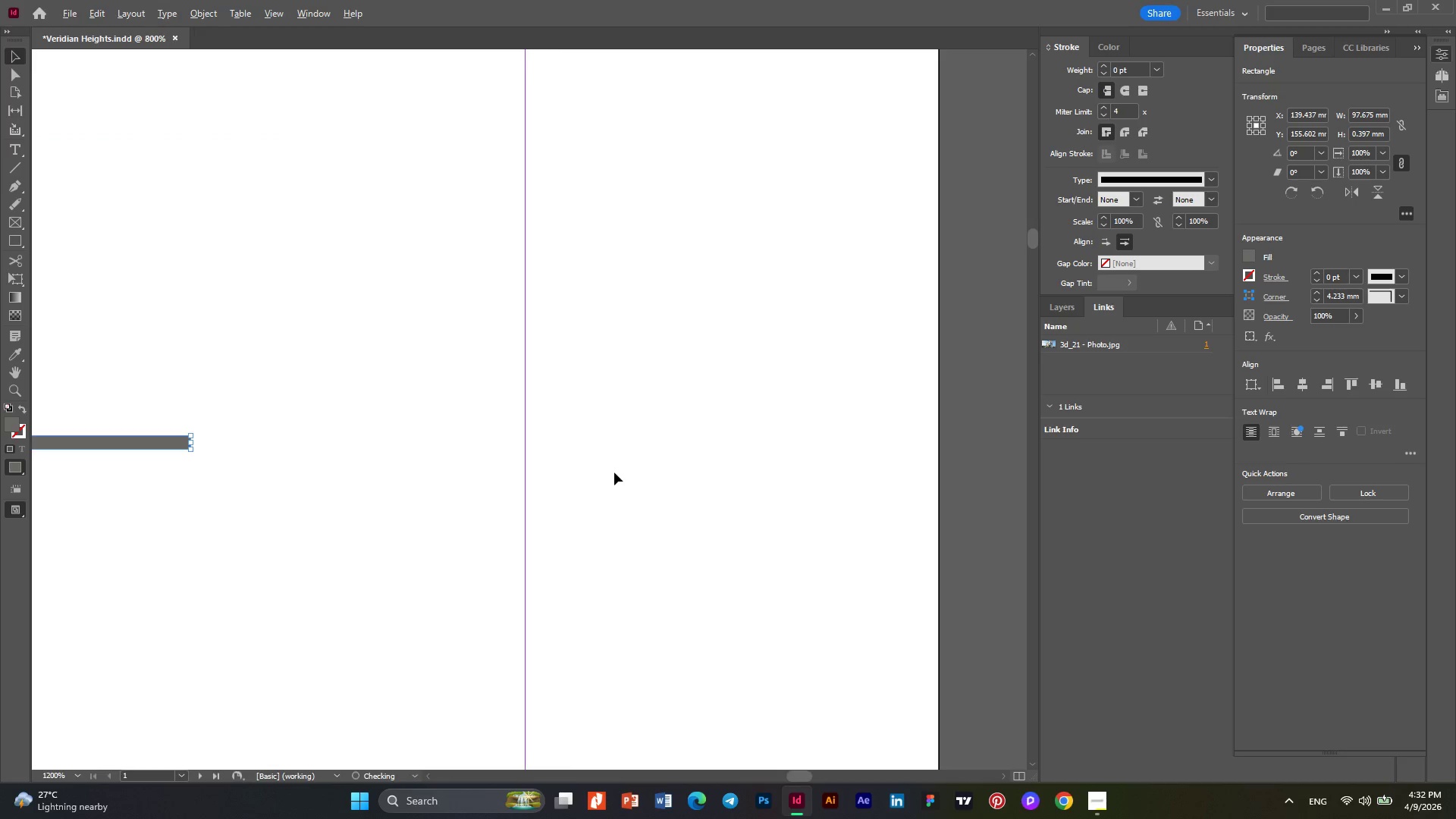 
key(Alt+AltLeft)
 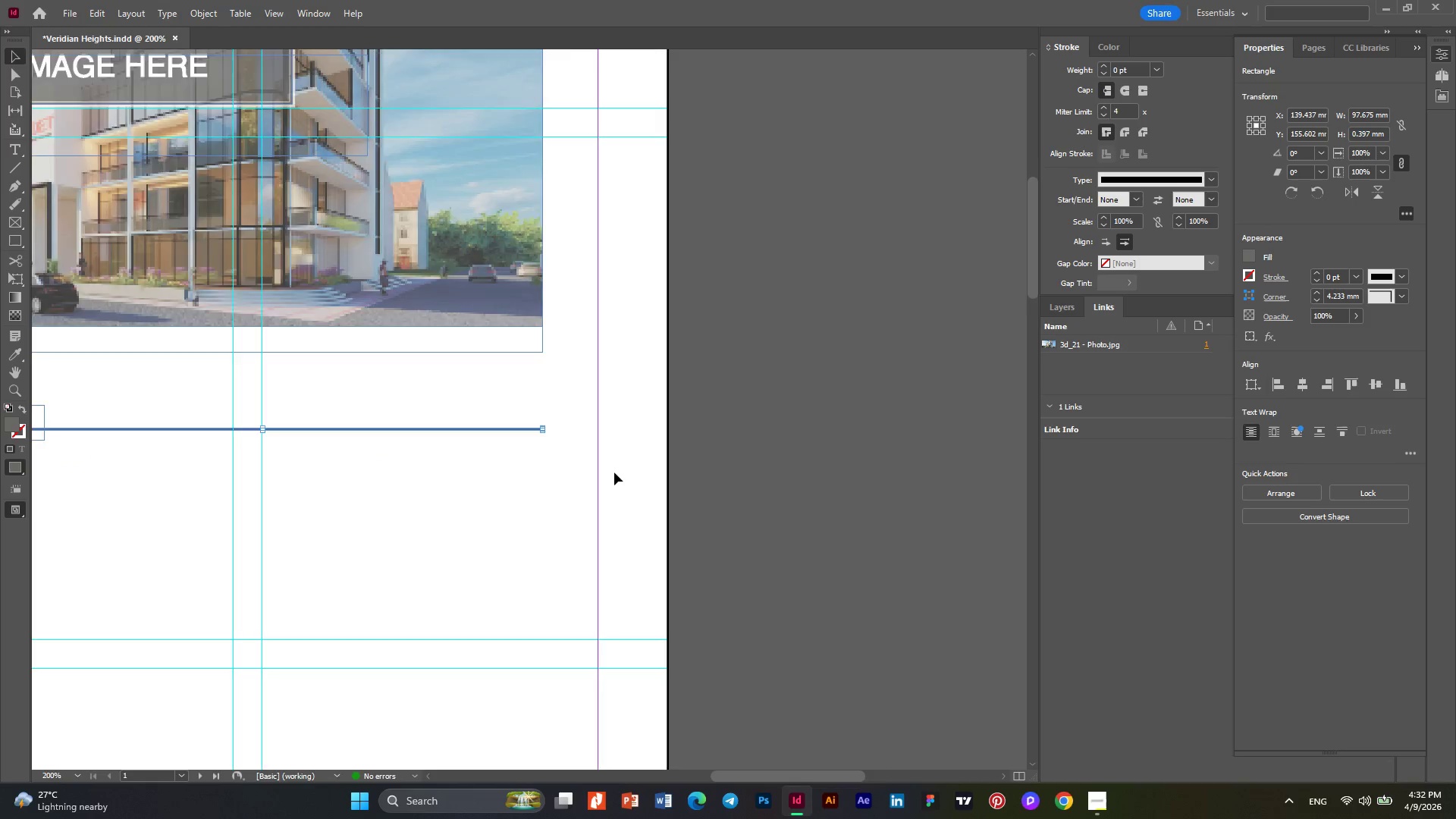 
key(Alt+AltLeft)
 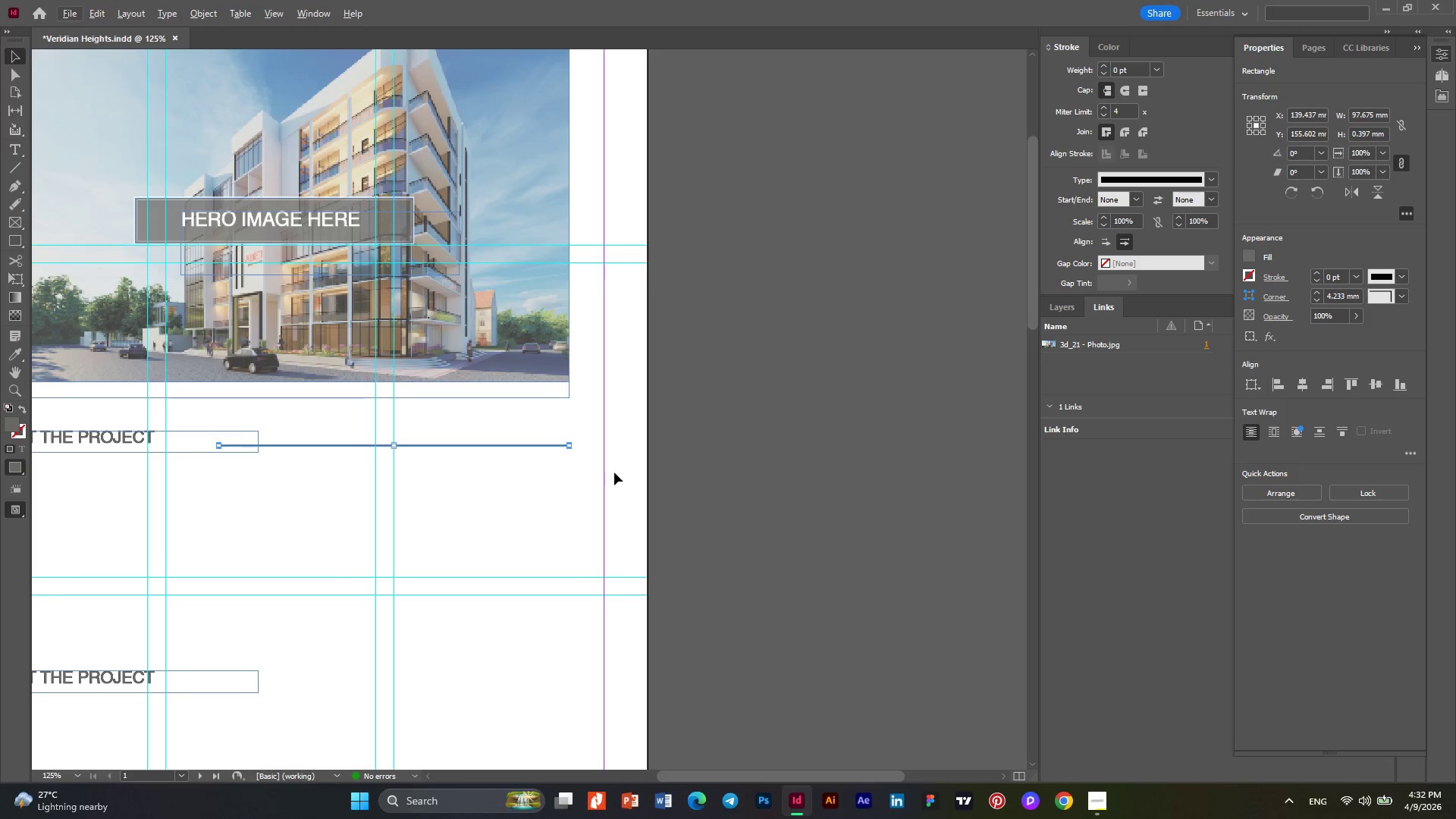 
key(Alt+AltLeft)
 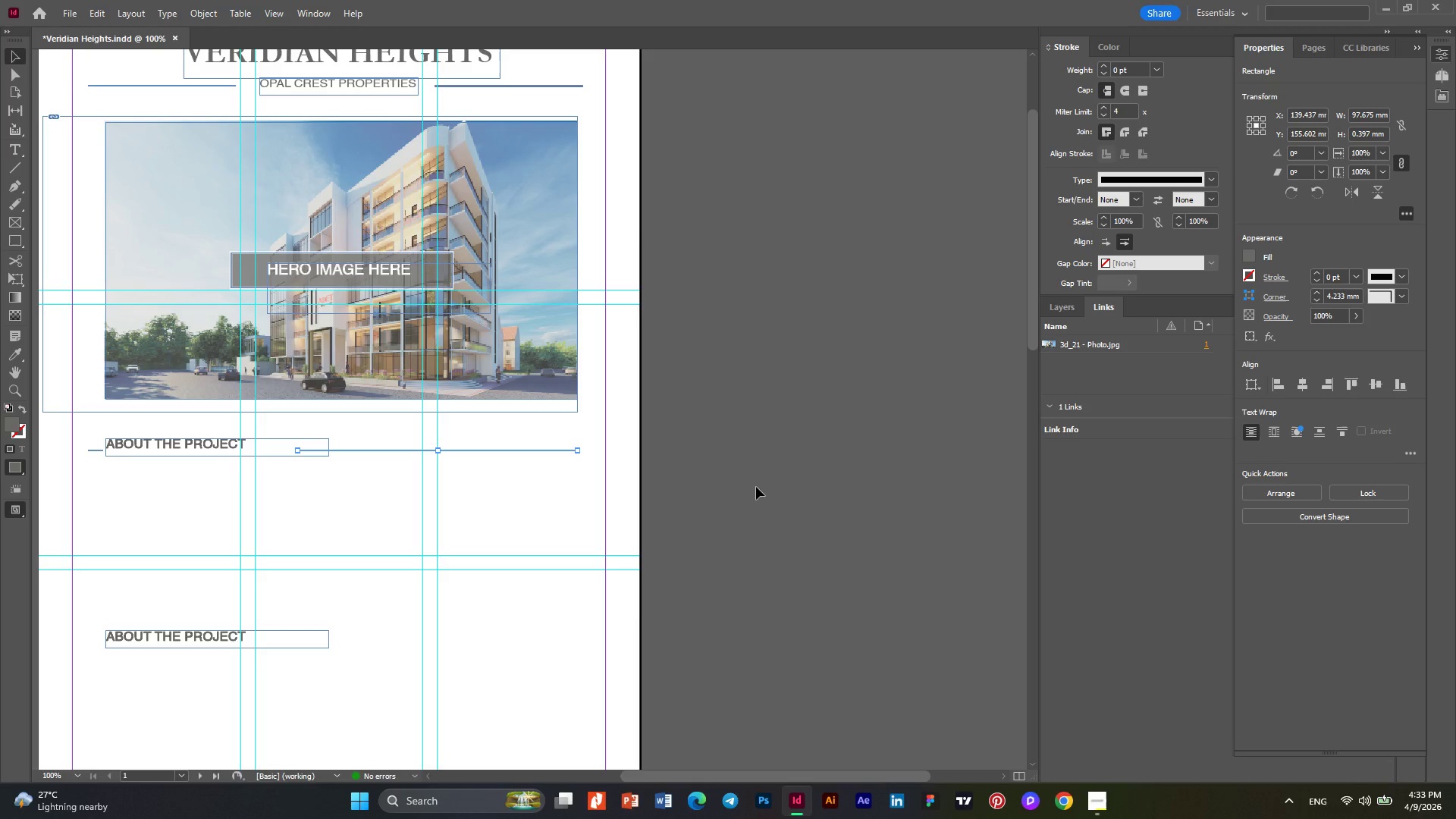 
scroll: coordinate [614, 472], scroll_direction: down, amount: 9.0
 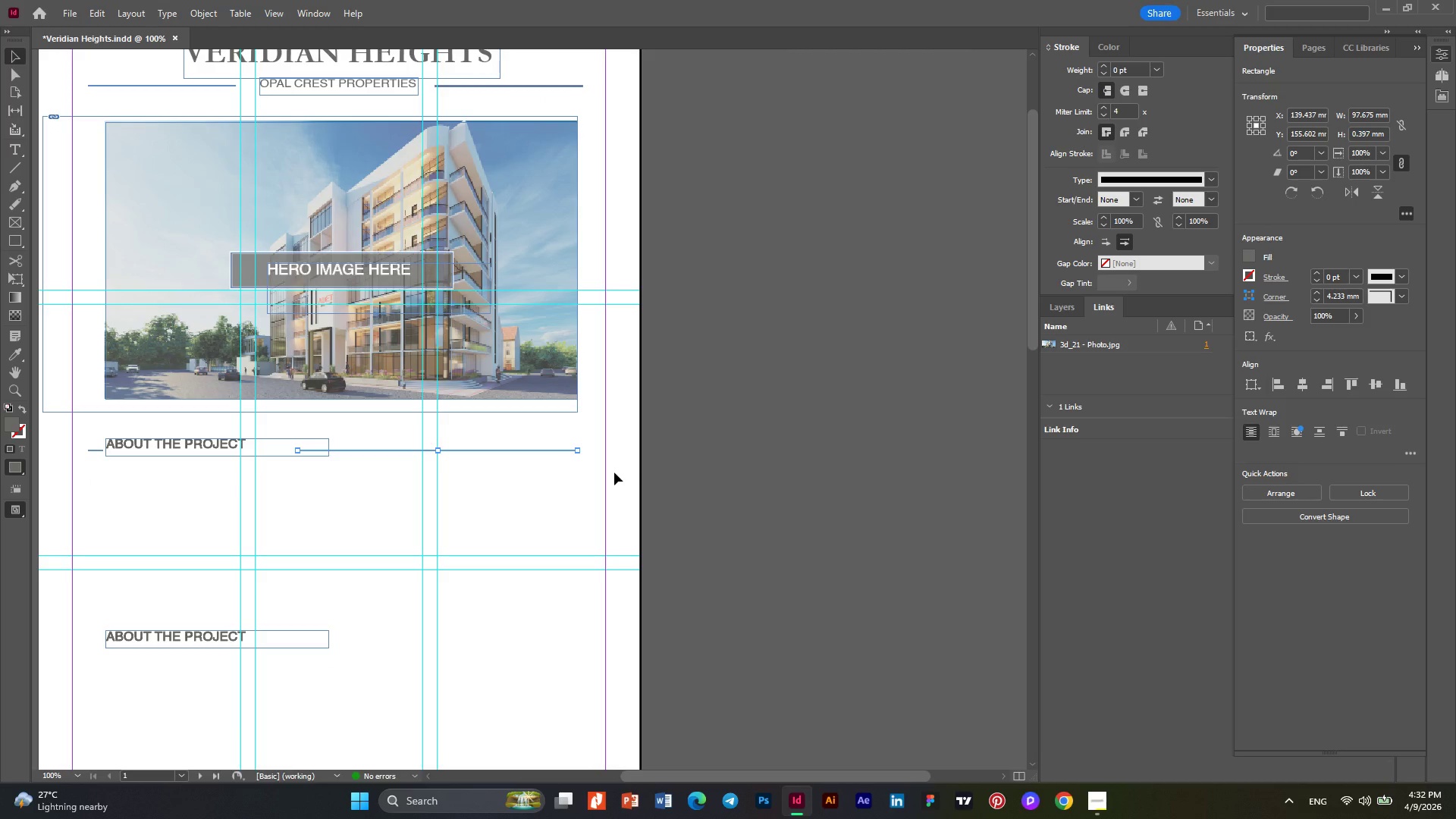 
wait(14.29)
 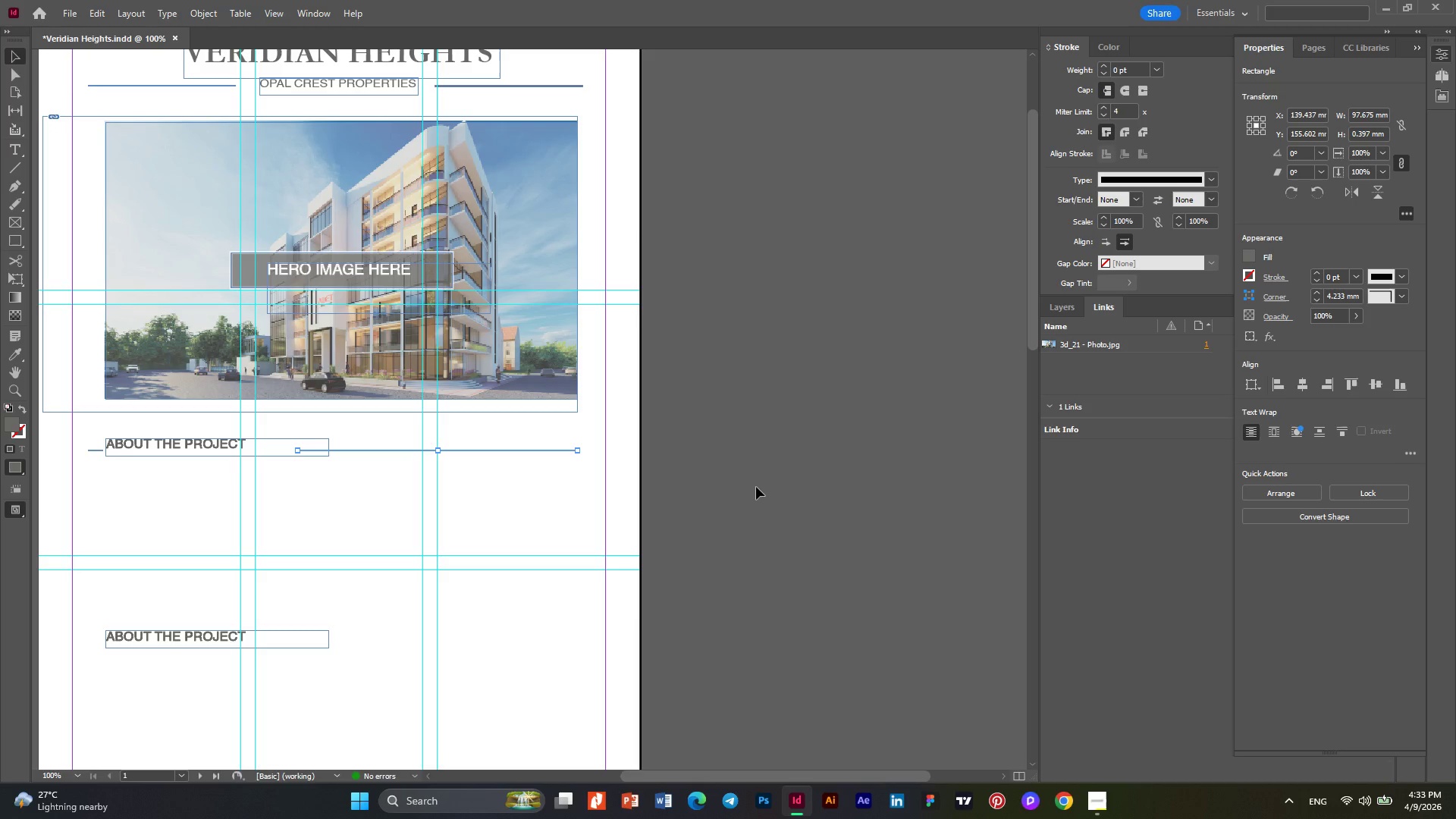 
scroll: coordinate [526, 344], scroll_direction: up, amount: 2.0
 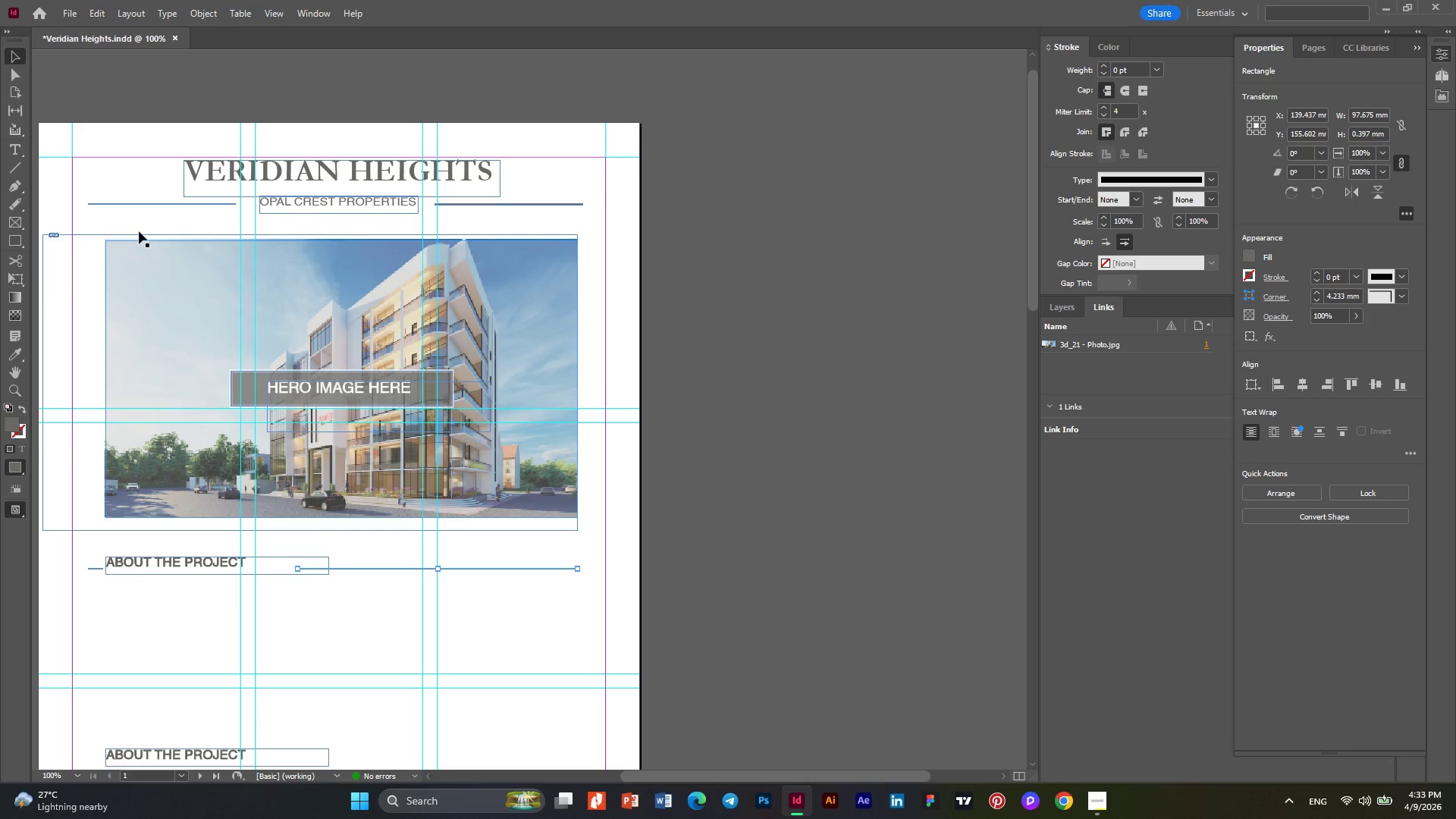 
key(Alt+AltLeft)
 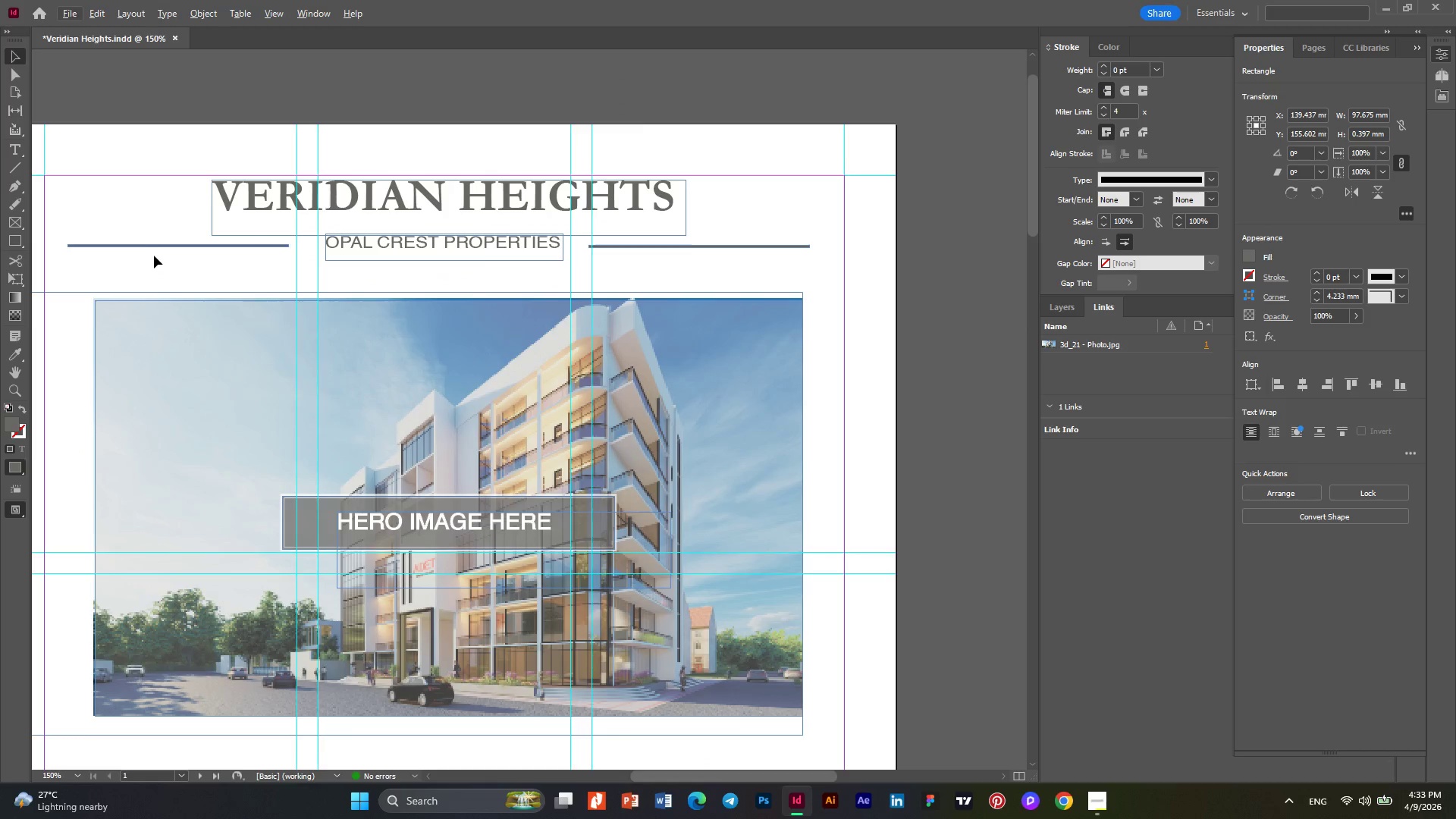 
scroll: coordinate [130, 213], scroll_direction: up, amount: 3.0
 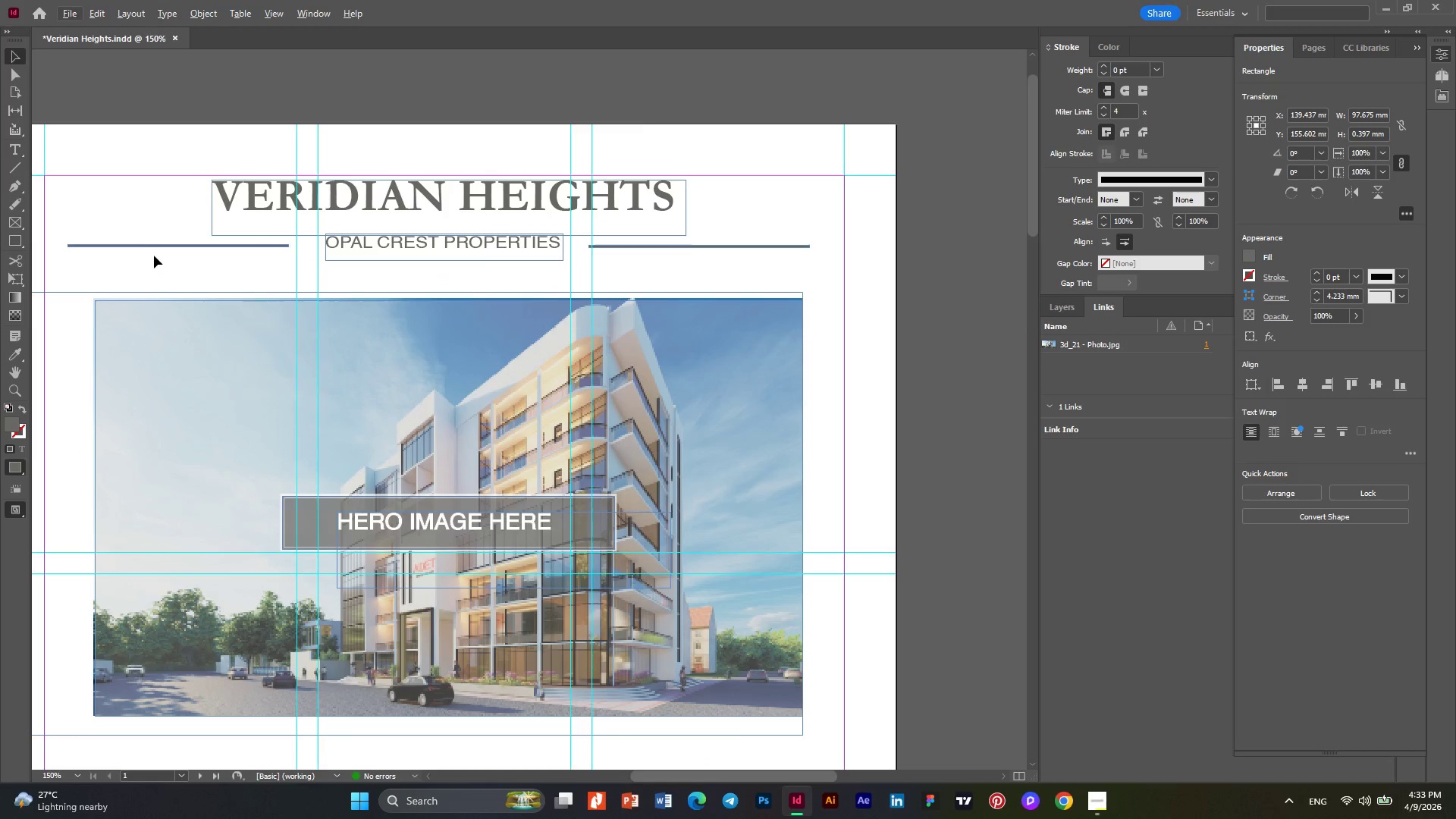 
hold_key(key=AltLeft, duration=0.47)
scroll: coordinate [89, 253], scroll_direction: up, amount: 3.0
 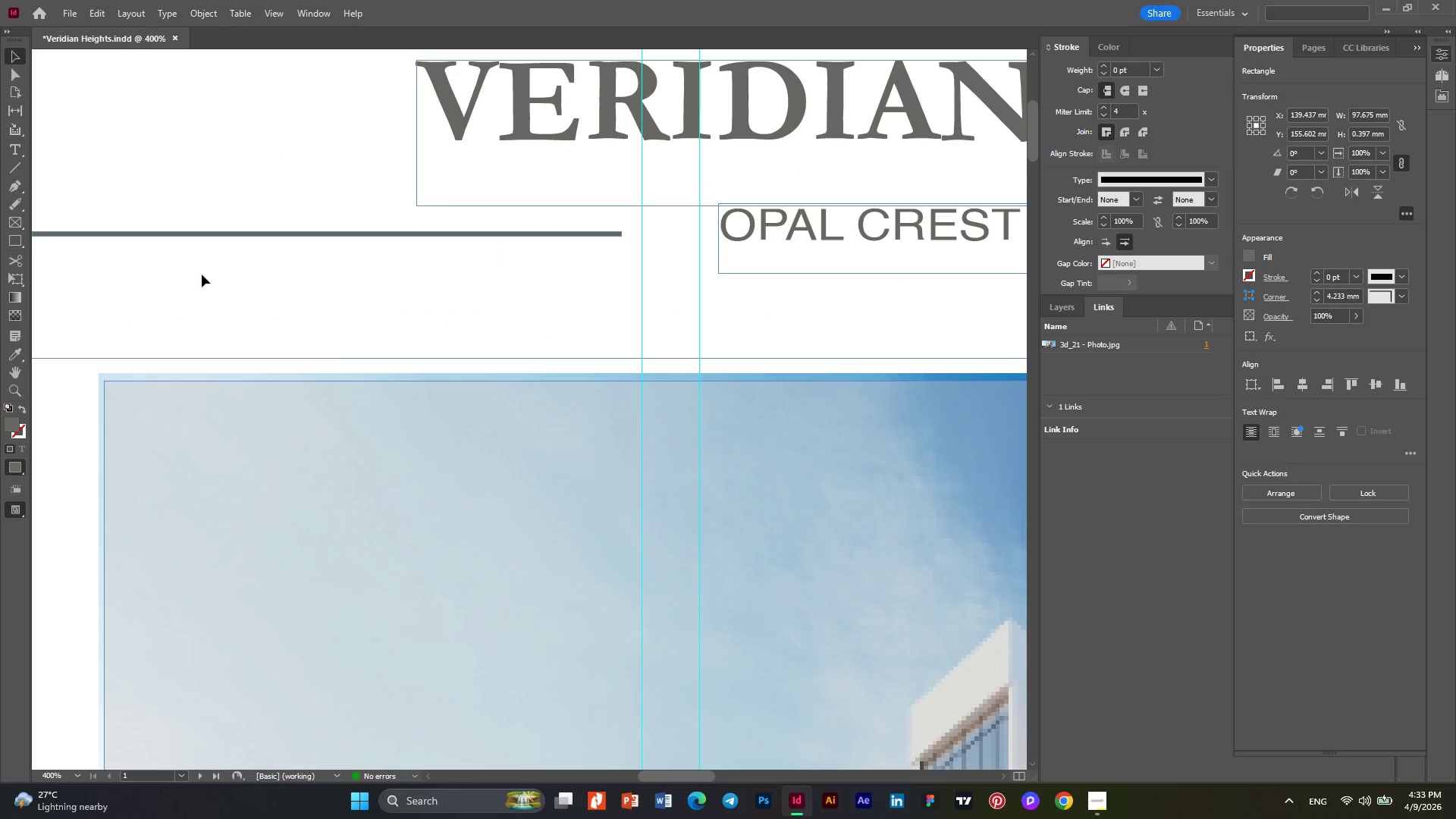 
hold_key(key=AltLeft, duration=0.44)
scroll: coordinate [206, 275], scroll_direction: down, amount: 1.0
 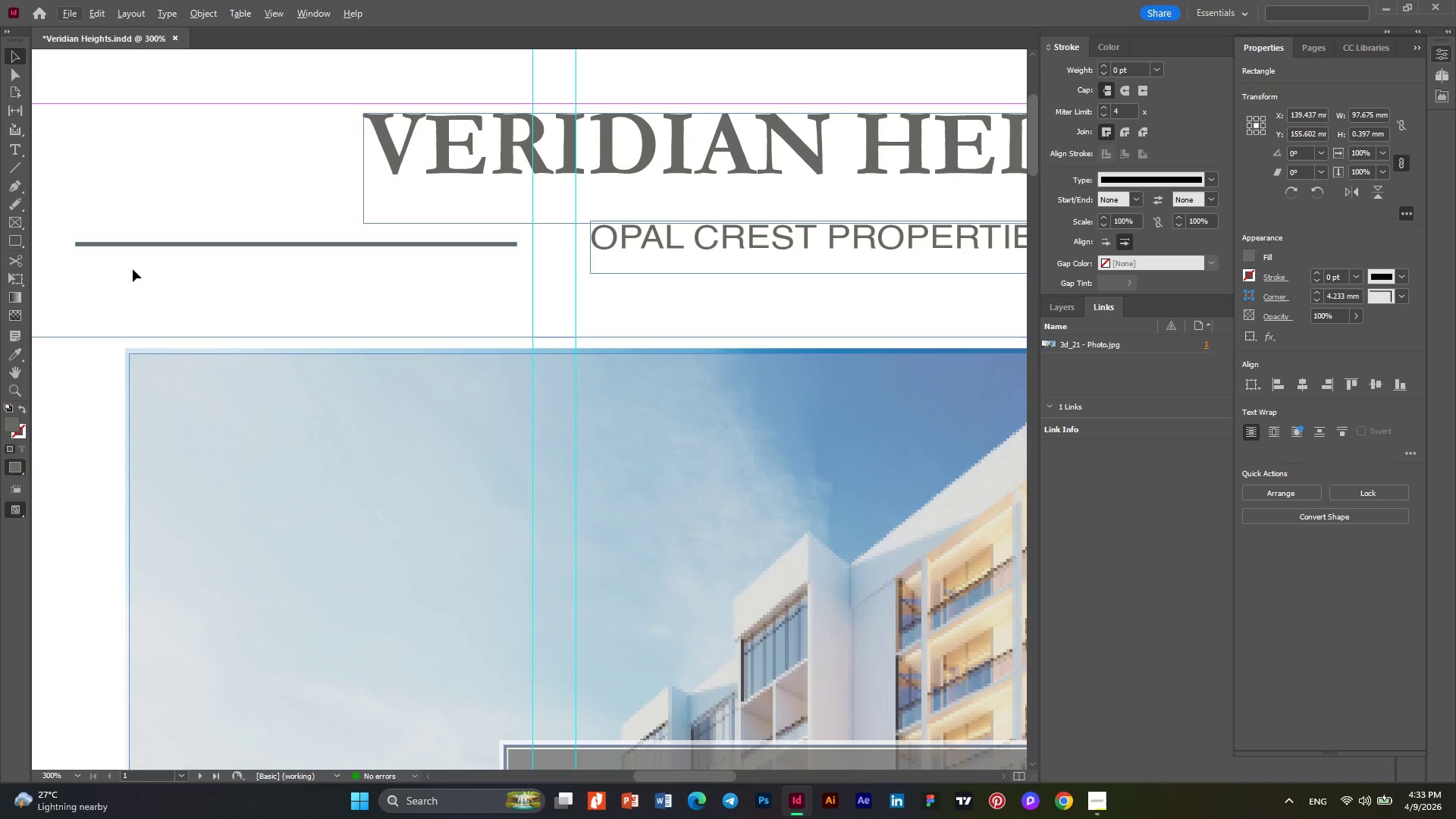 
left_click([142, 369])
 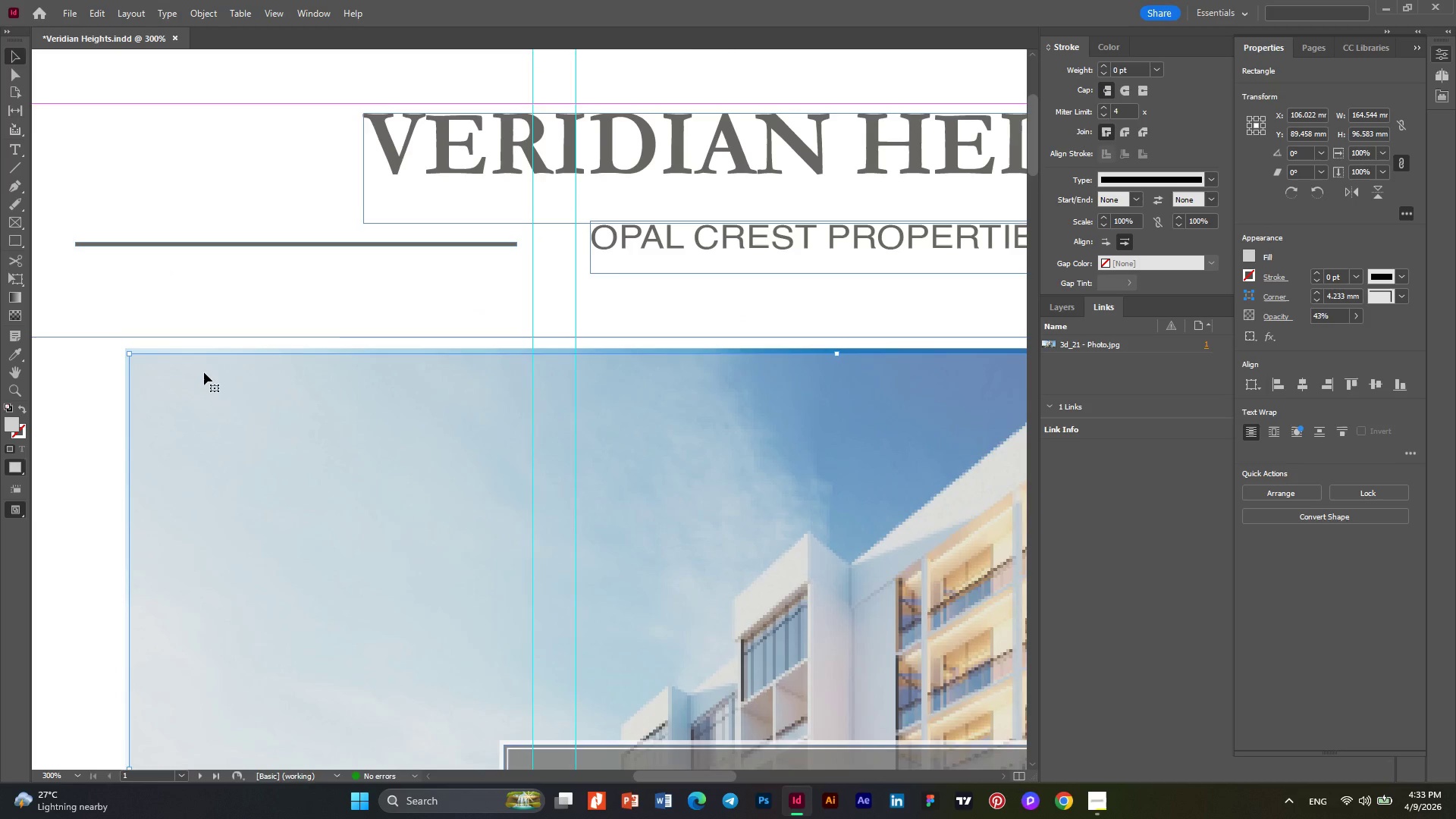 
scroll: coordinate [204, 372], scroll_direction: down, amount: 1.0
 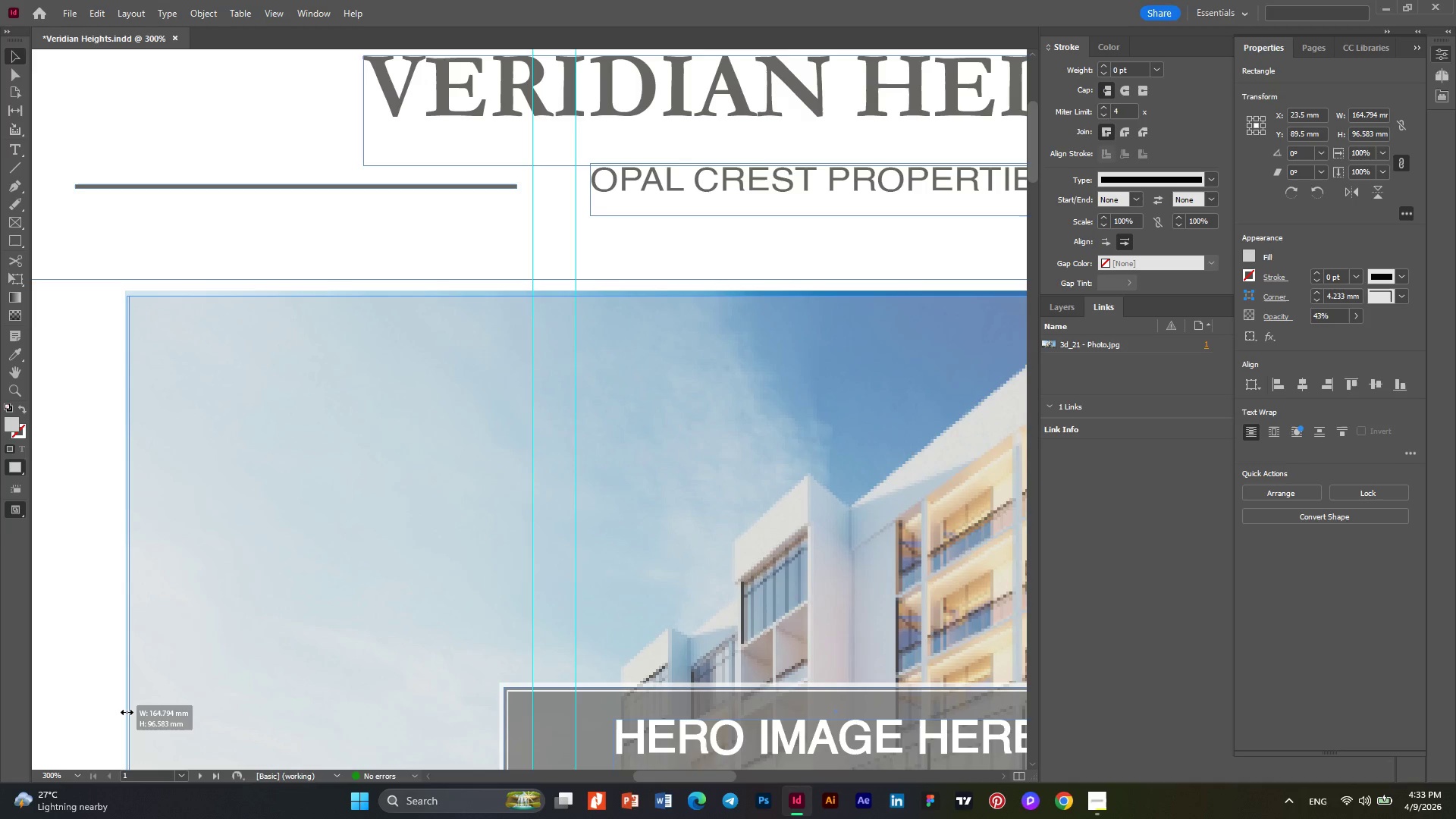 
wait(5.59)
 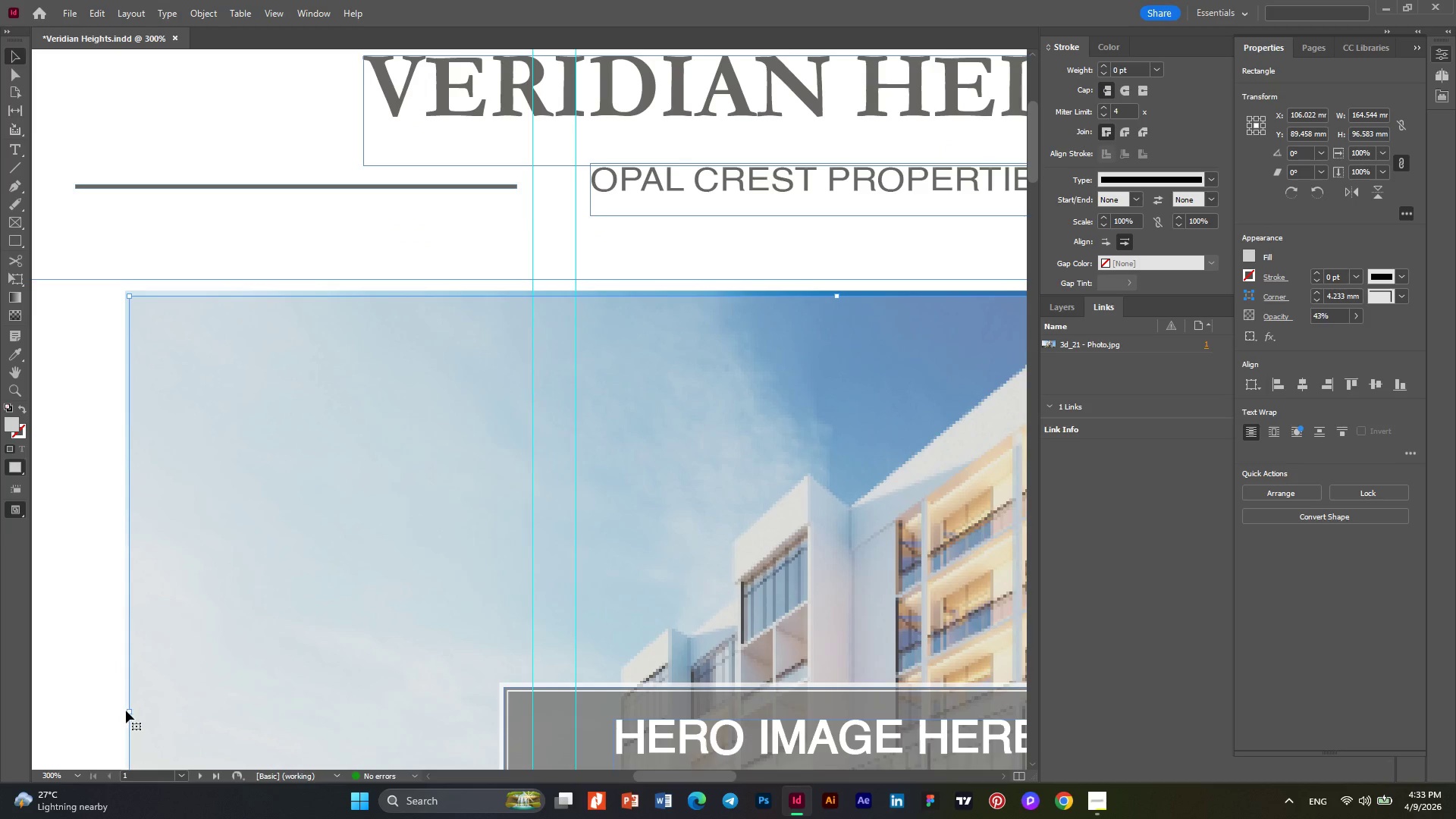 
key(Alt+AltLeft)
 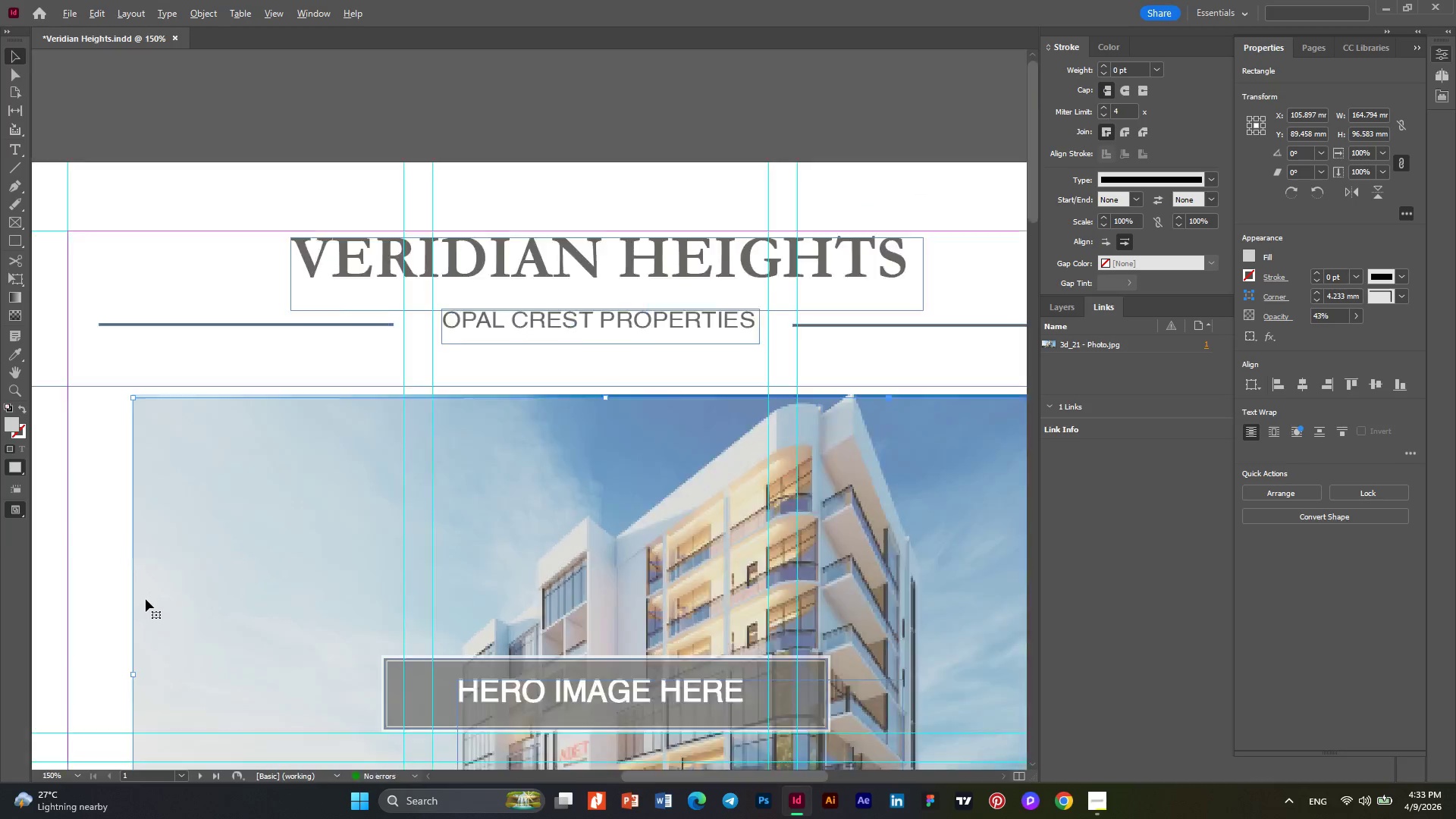 
key(Alt+AltLeft)
 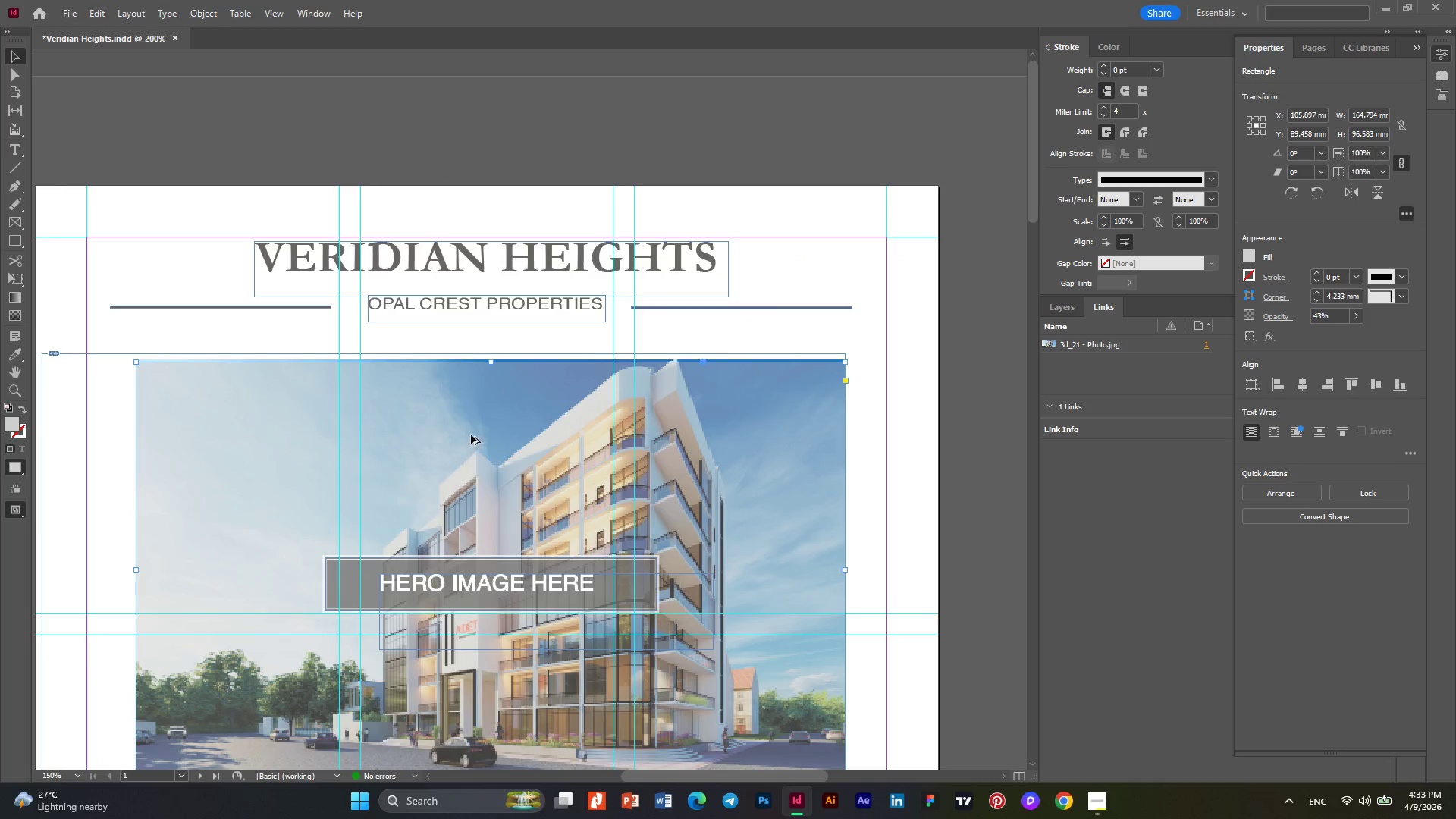 
scroll: coordinate [146, 599], scroll_direction: down, amount: 2.0
 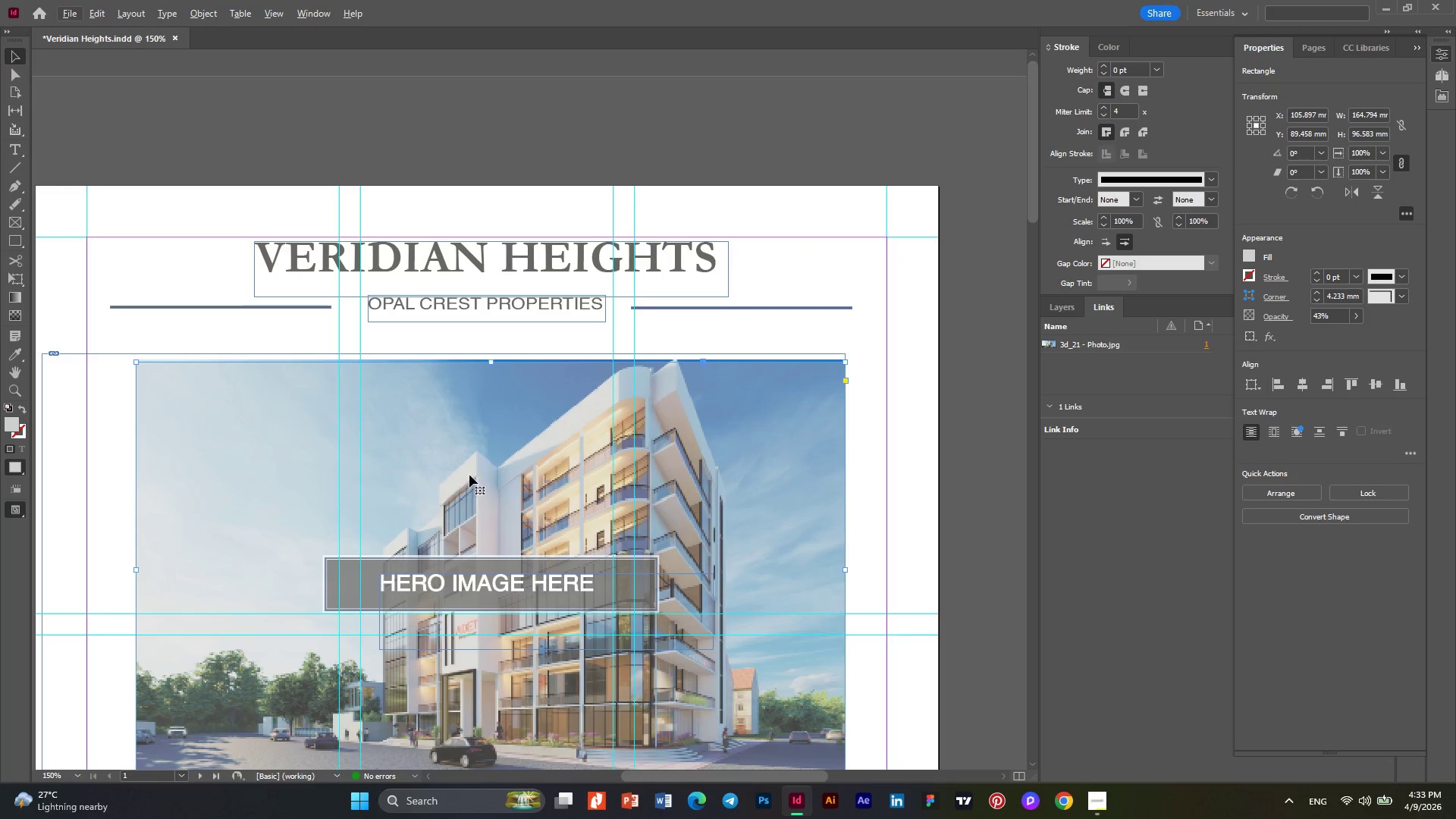 
scroll: coordinate [472, 432], scroll_direction: up, amount: 2.0
 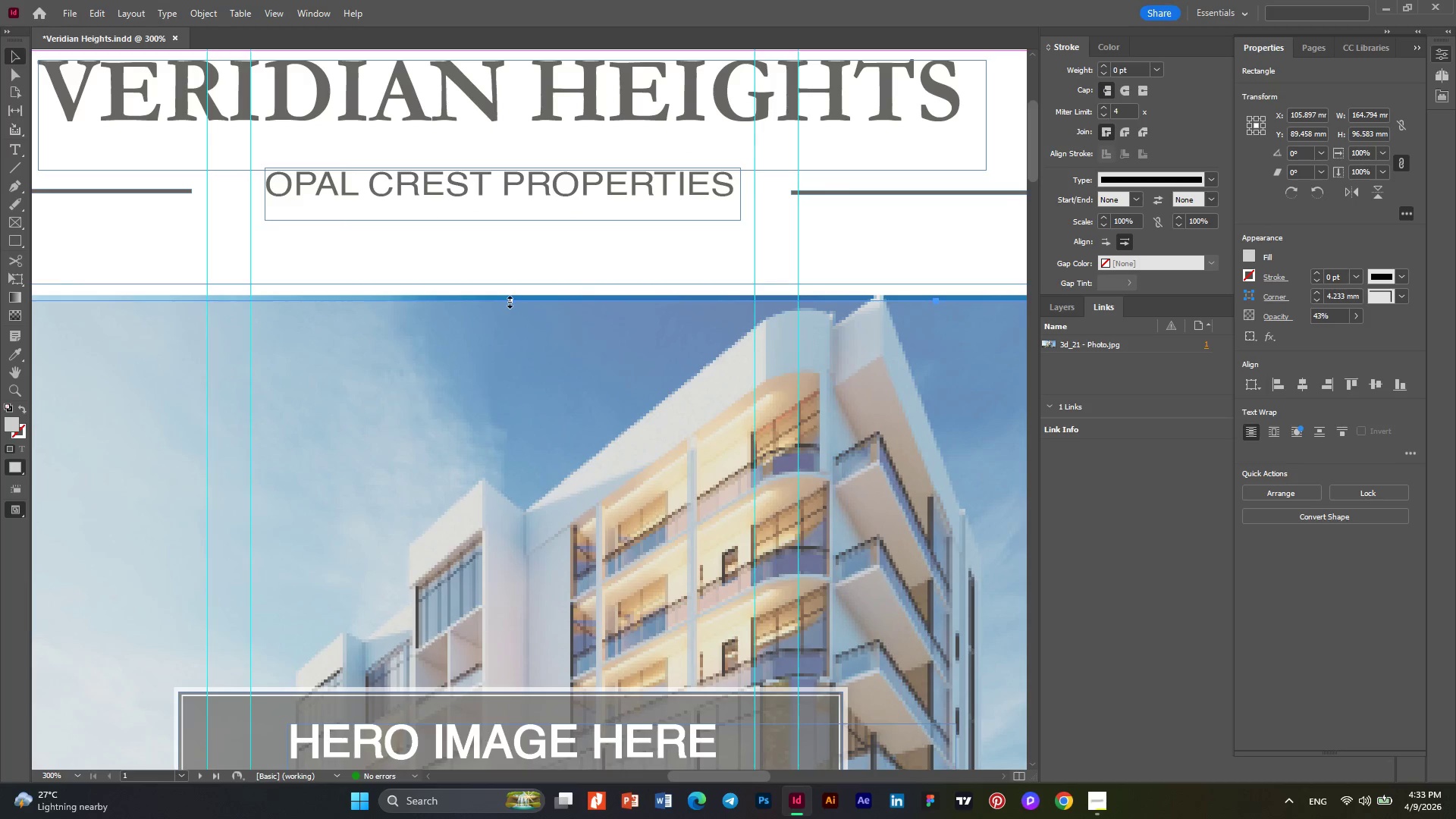 
left_click_drag(start_coordinate=[510, 302], to_coordinate=[510, 297])
 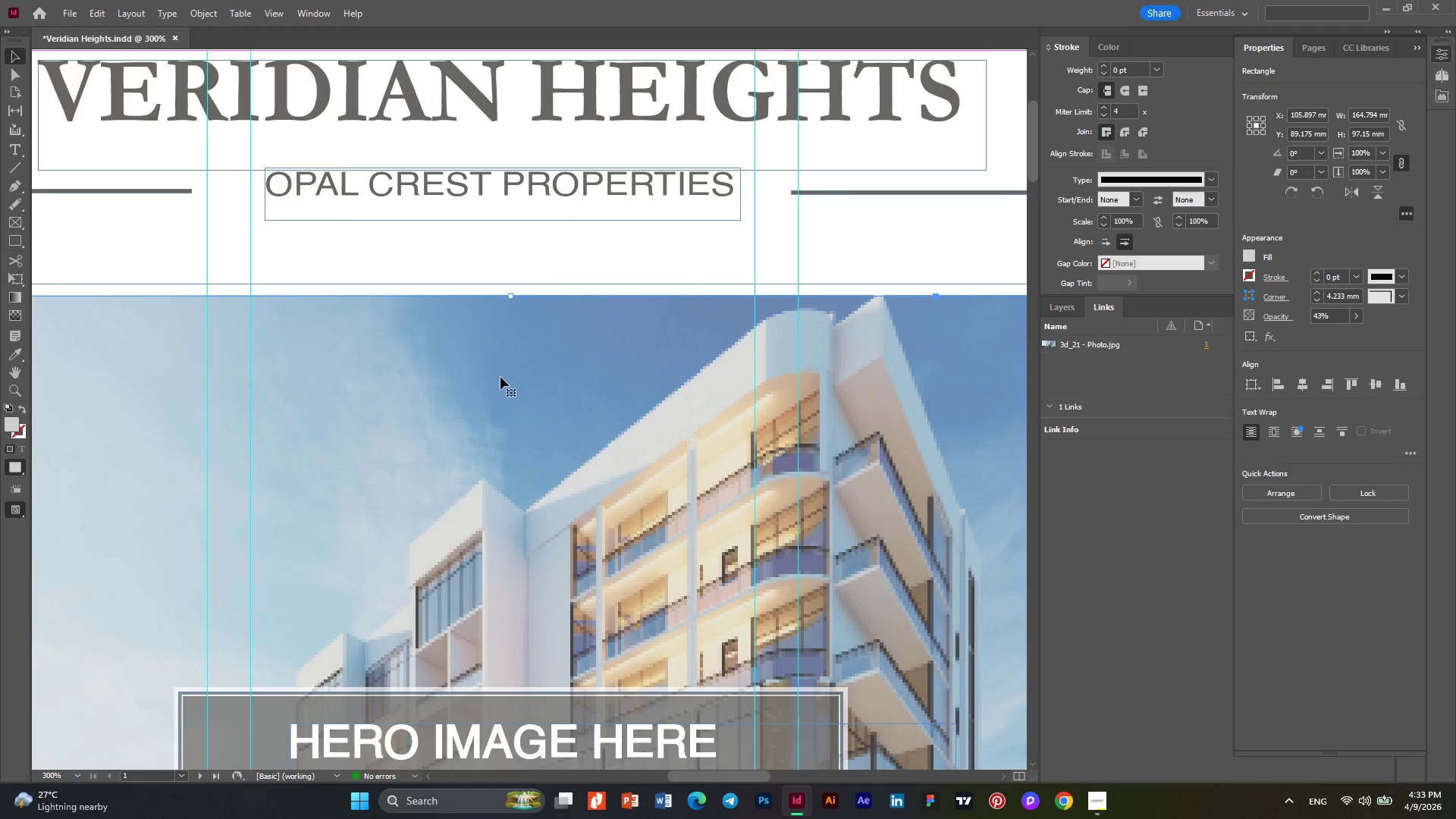 
key(Alt+AltLeft)
 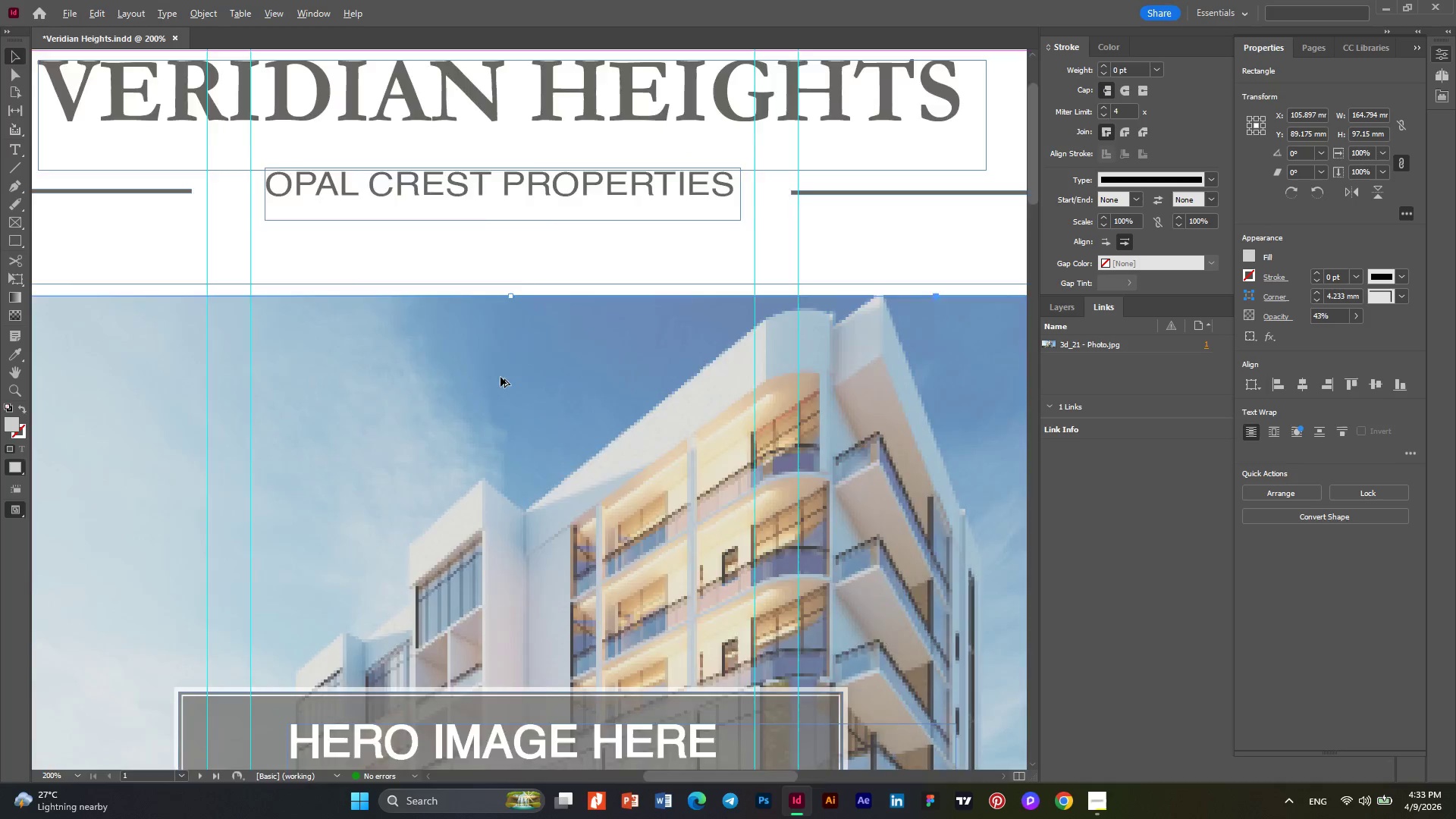 
scroll: coordinate [500, 377], scroll_direction: down, amount: 2.0
 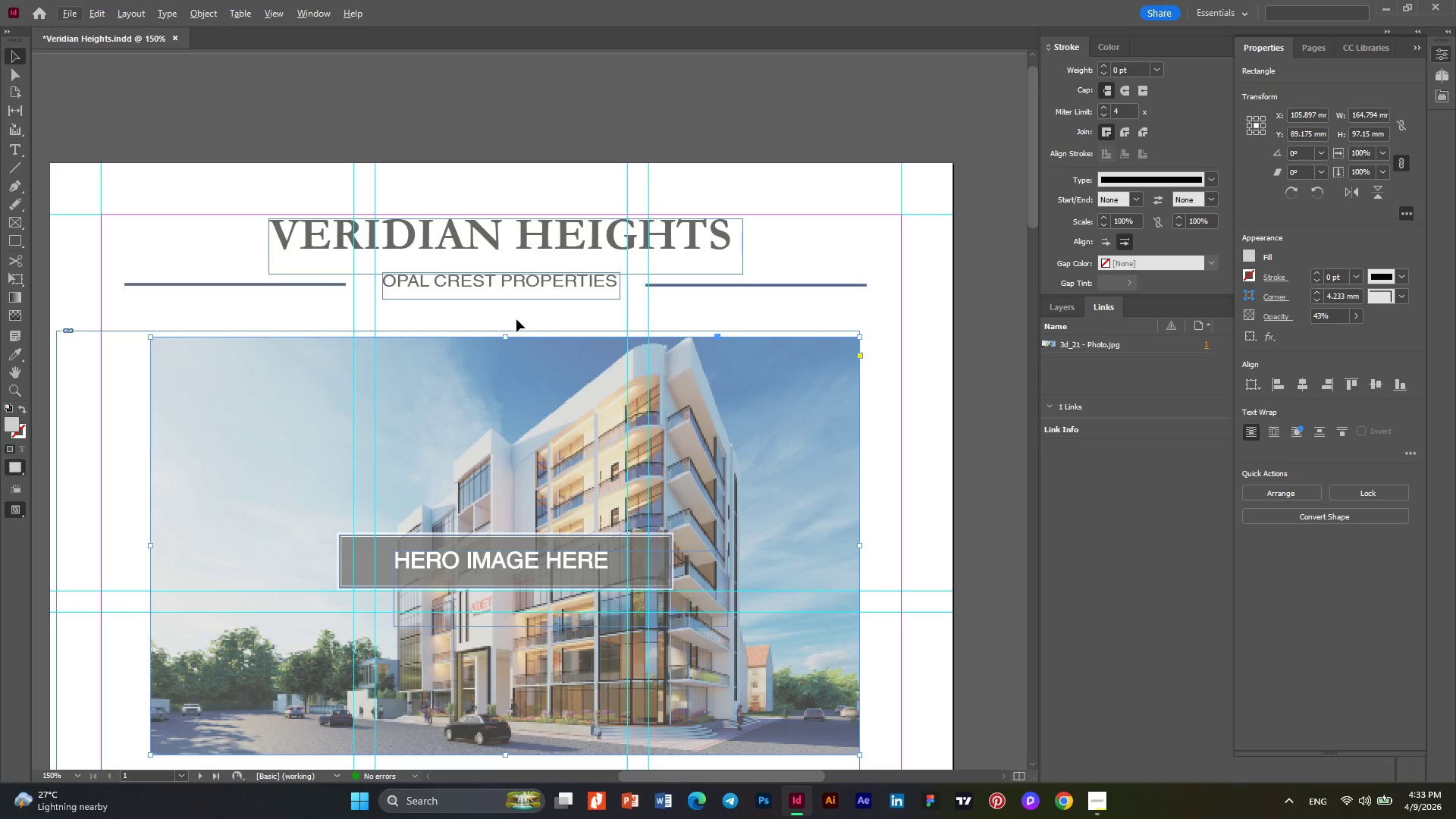 
left_click([517, 316])
 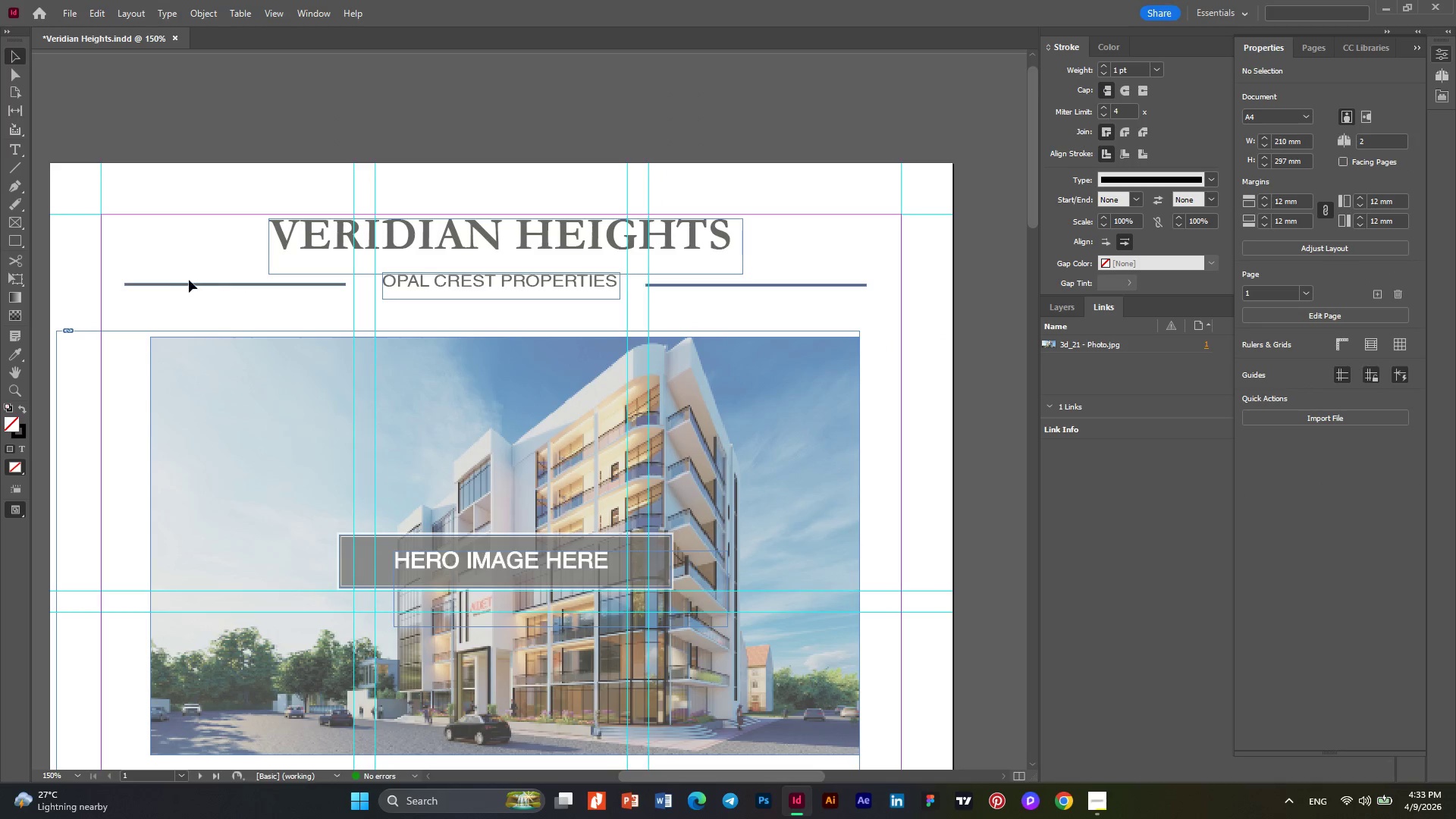 
key(Alt+AltLeft)
 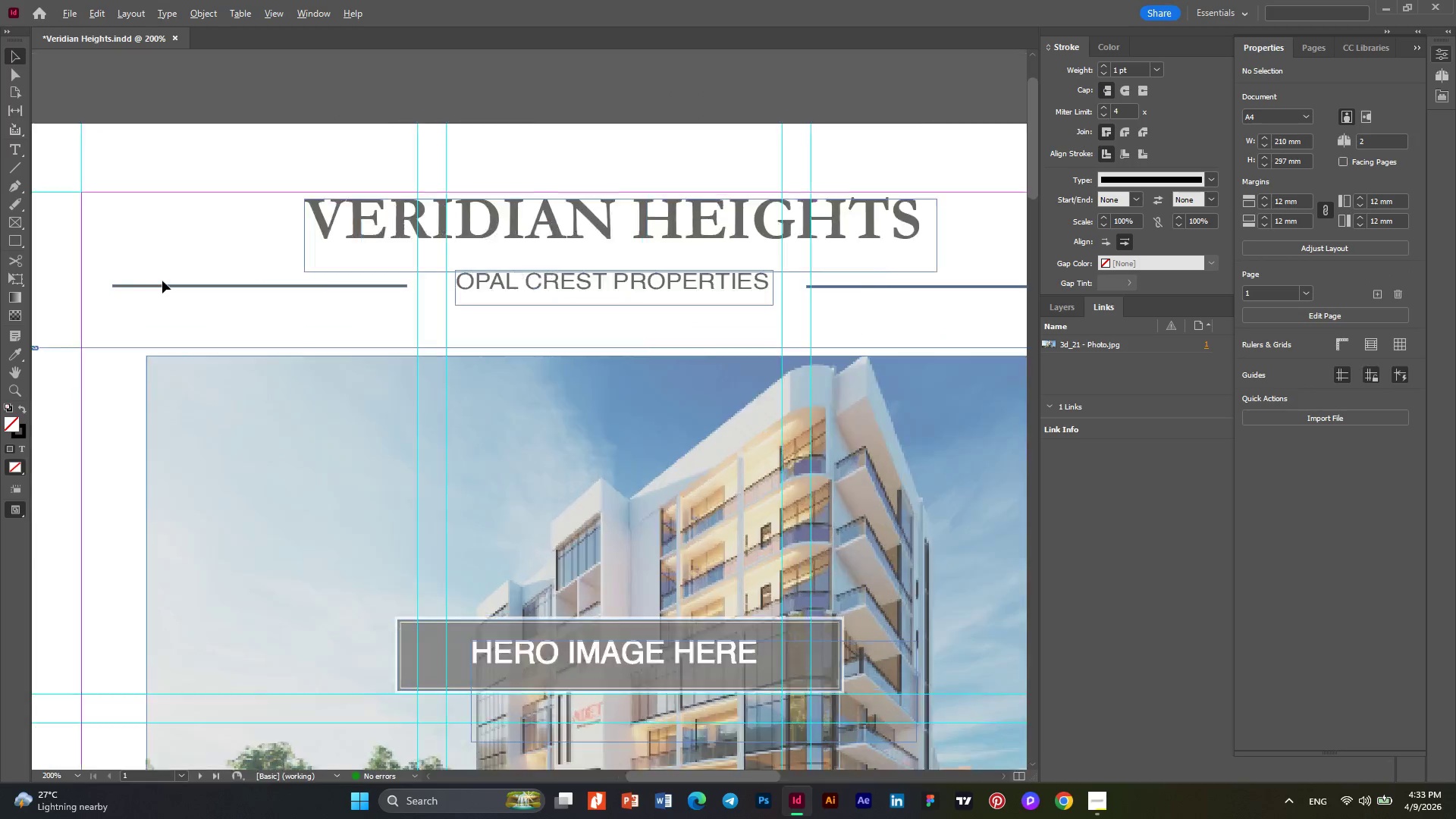 
scroll: coordinate [162, 281], scroll_direction: up, amount: 3.0
 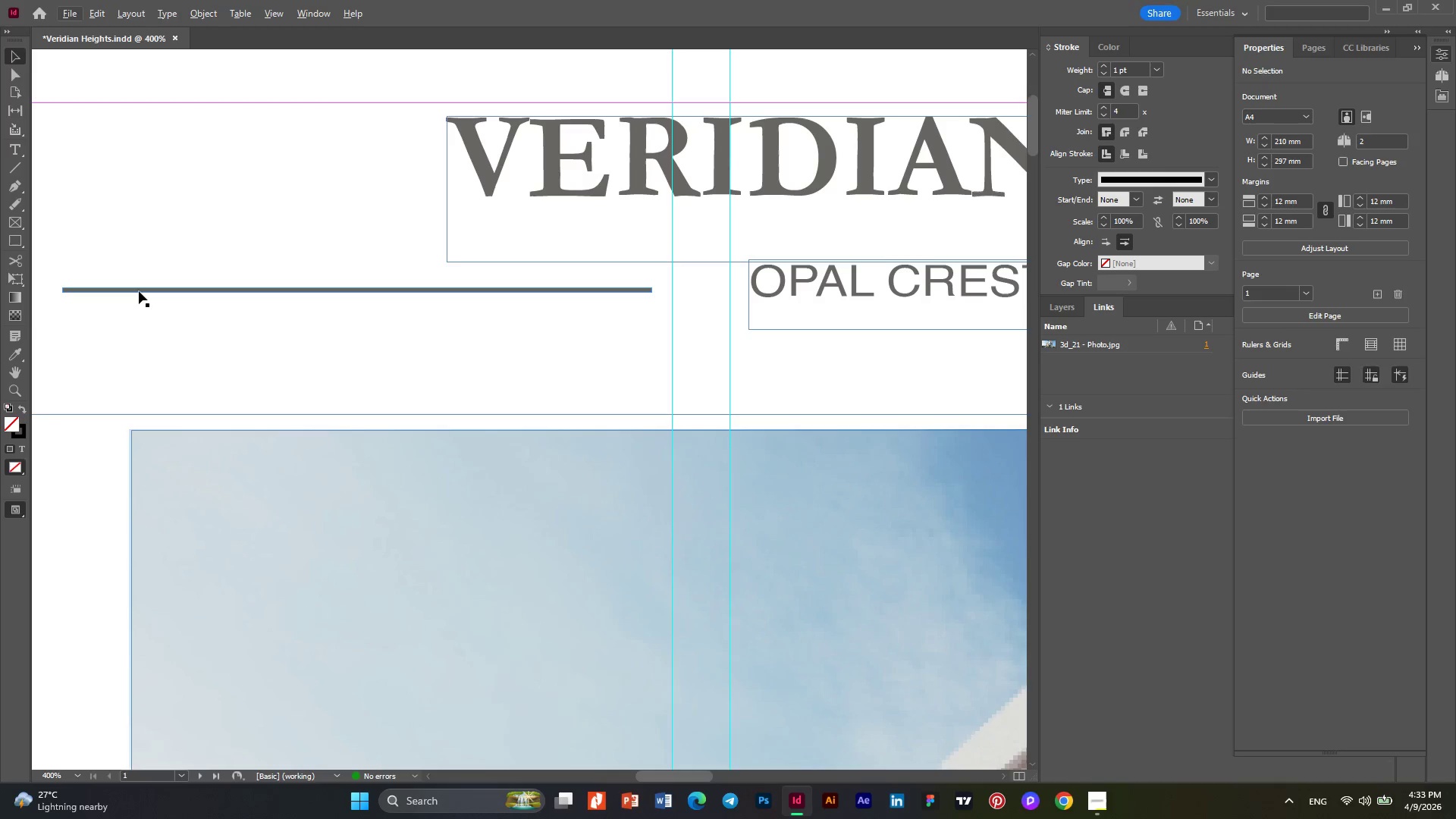 
left_click([139, 291])
 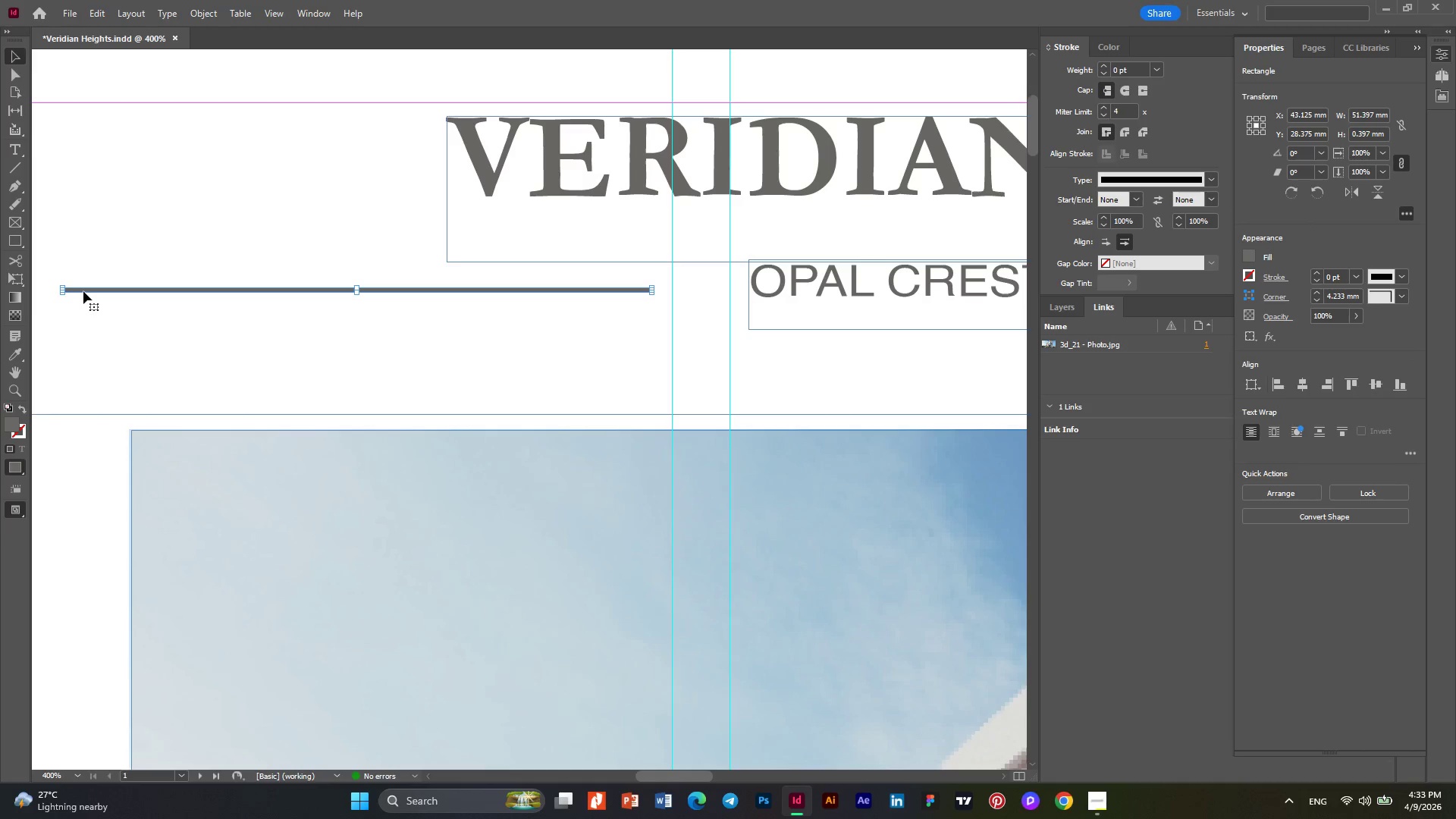 
key(Alt+AltLeft)
 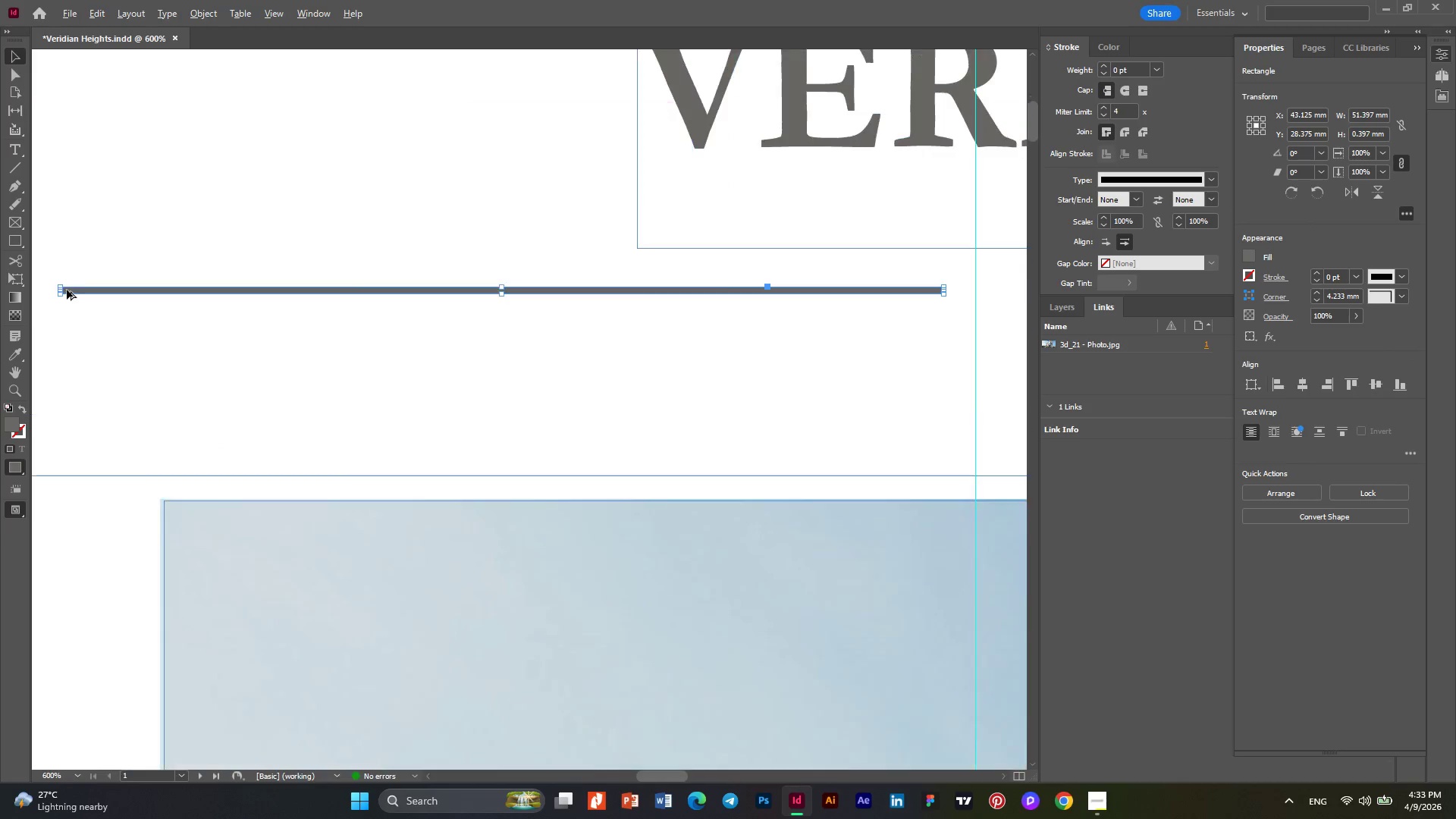 
scroll: coordinate [67, 290], scroll_direction: up, amount: 1.0
 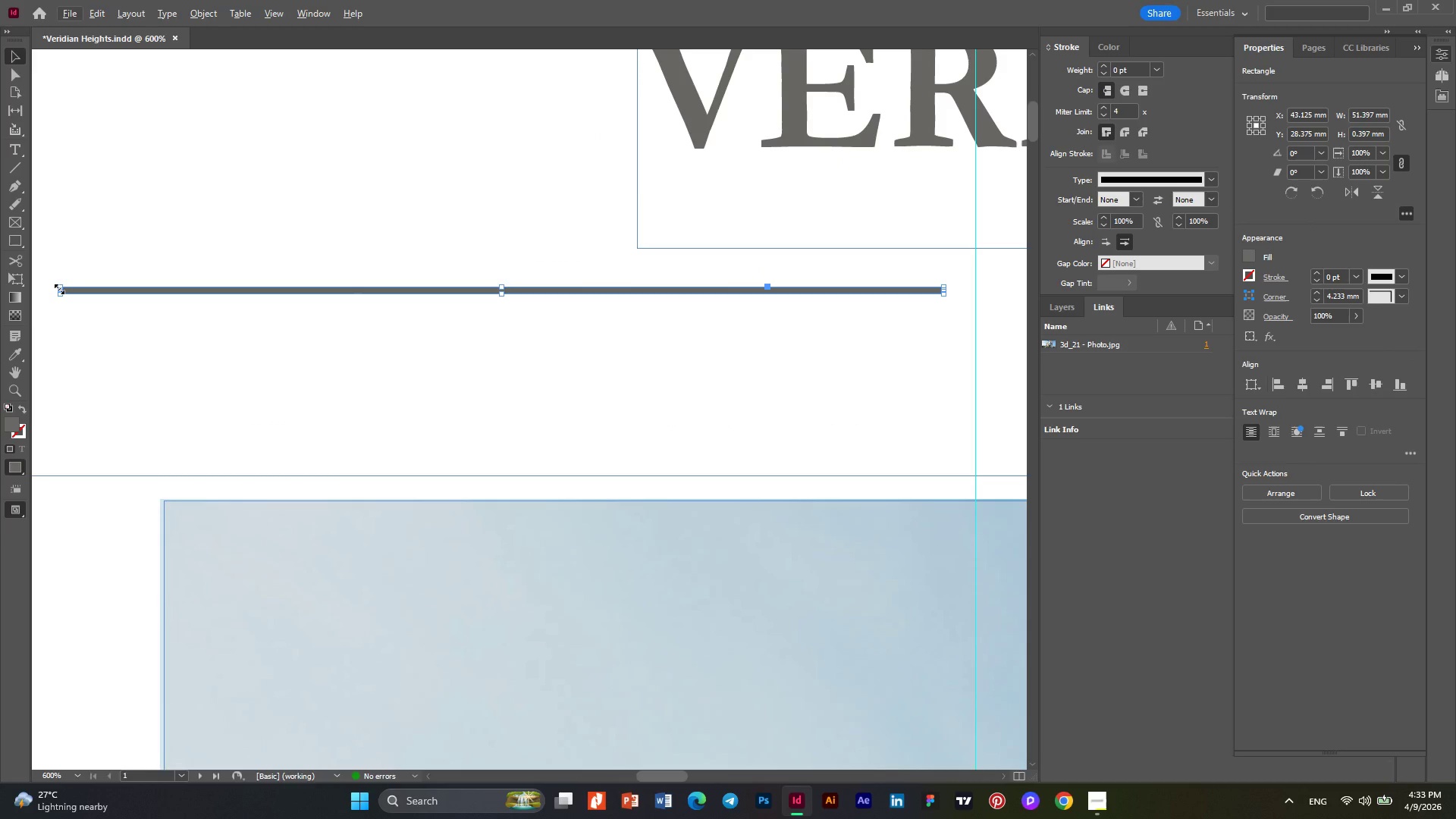 
key(Alt+AltLeft)
 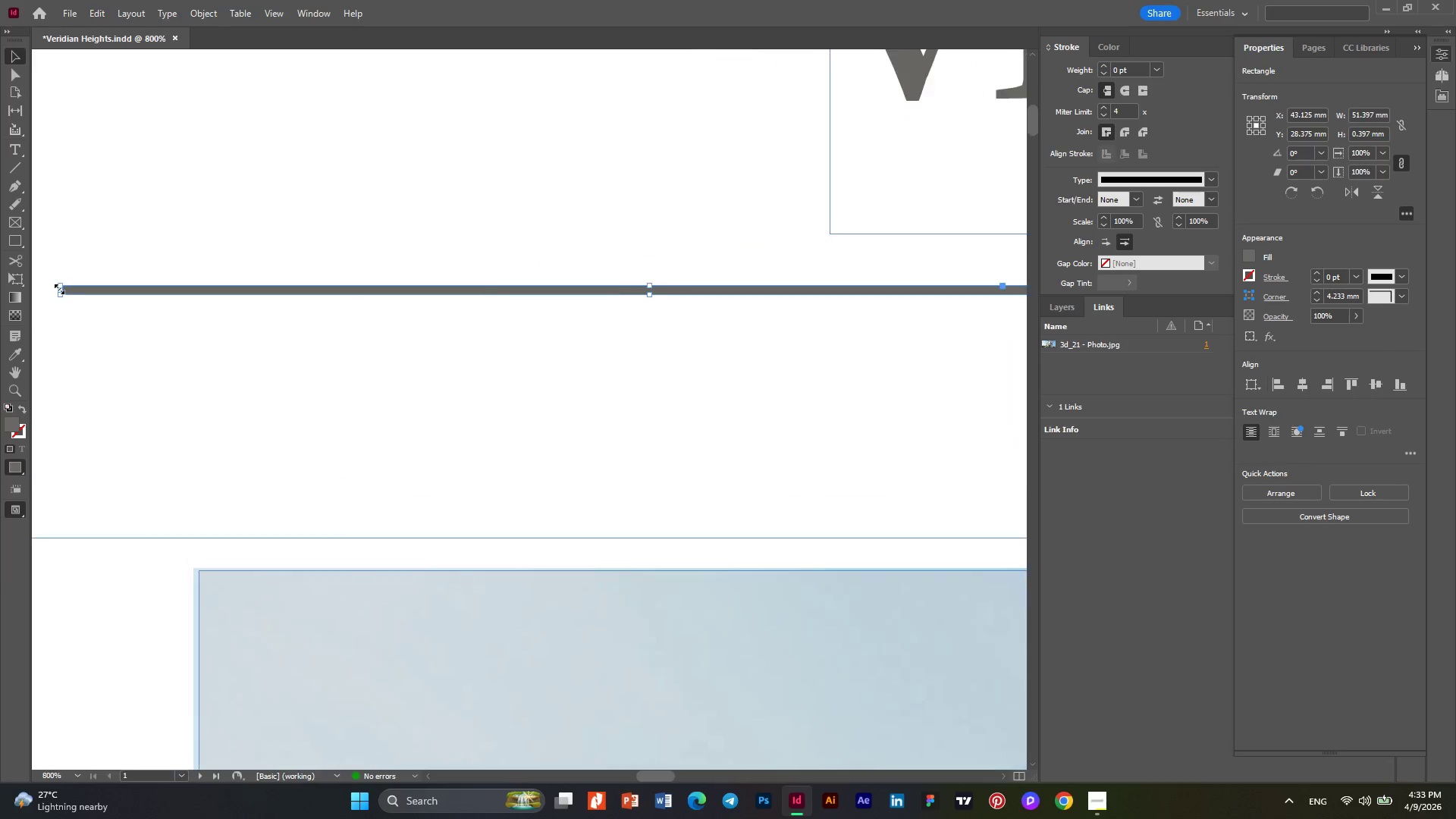 
scroll: coordinate [59, 289], scroll_direction: up, amount: 1.0
 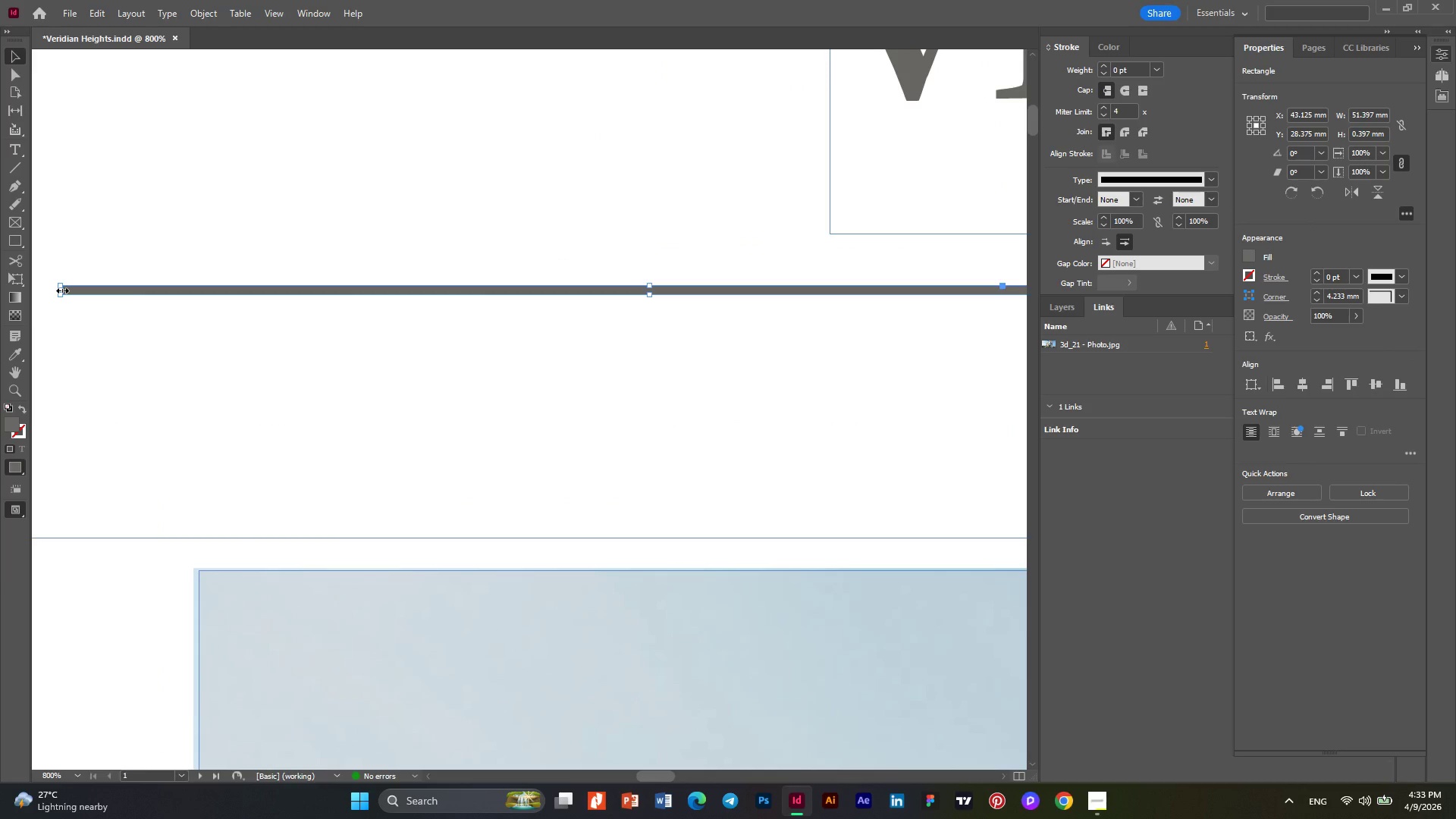 
left_click_drag(start_coordinate=[62, 290], to_coordinate=[196, 306])
 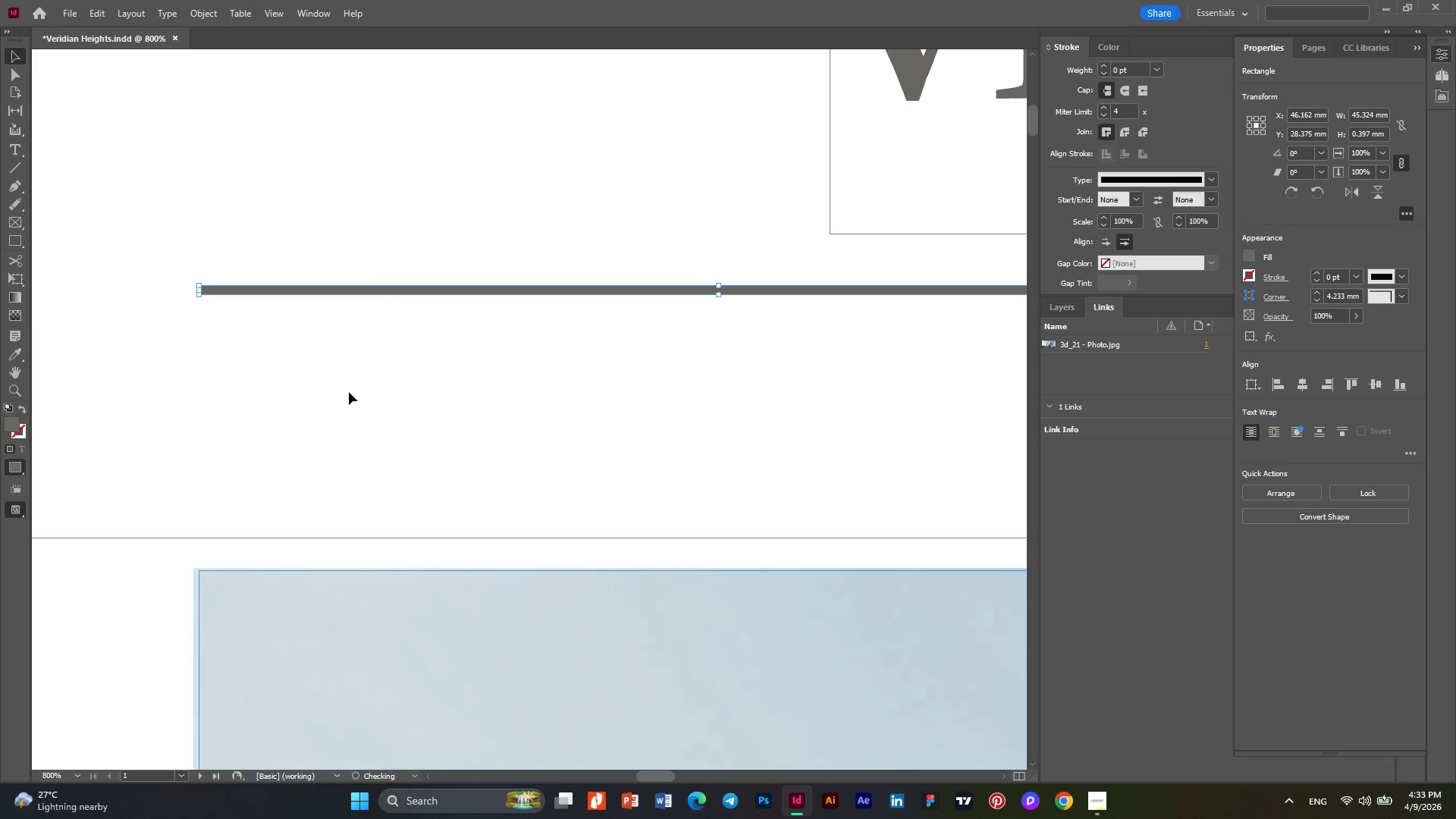 
key(Alt+AltLeft)
 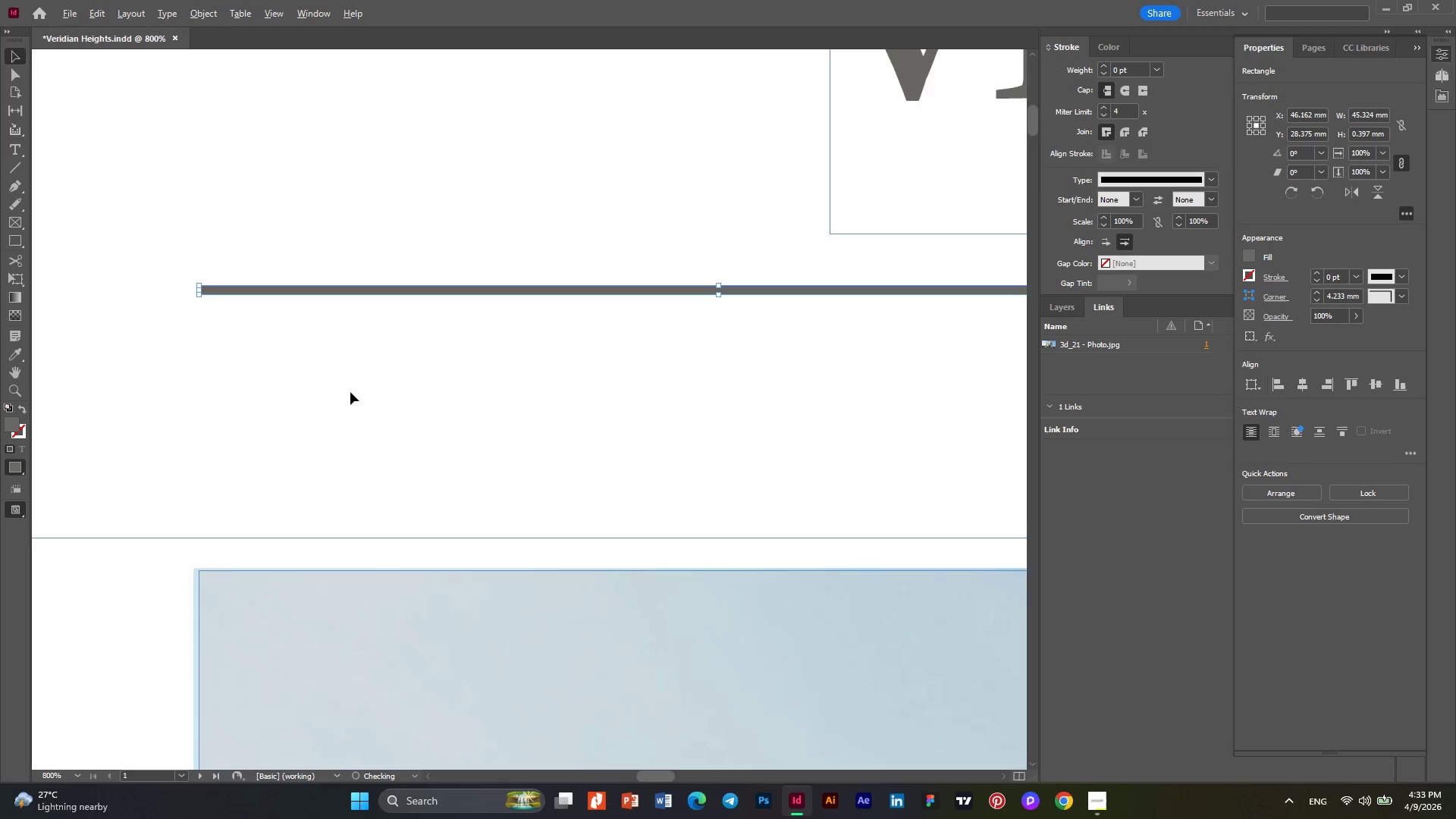 
scroll: coordinate [350, 392], scroll_direction: down, amount: 1.0
 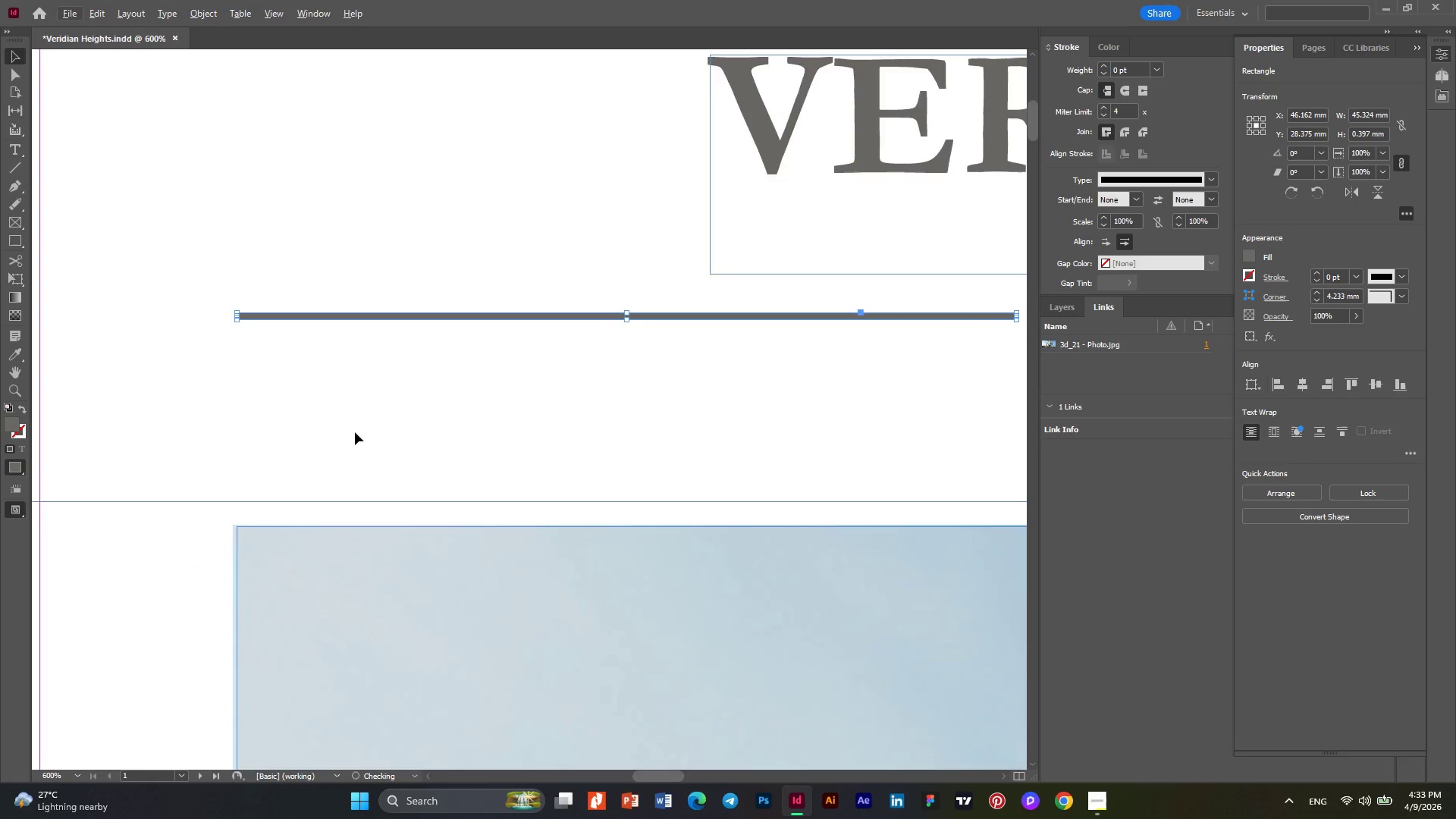 
key(Alt+AltLeft)
 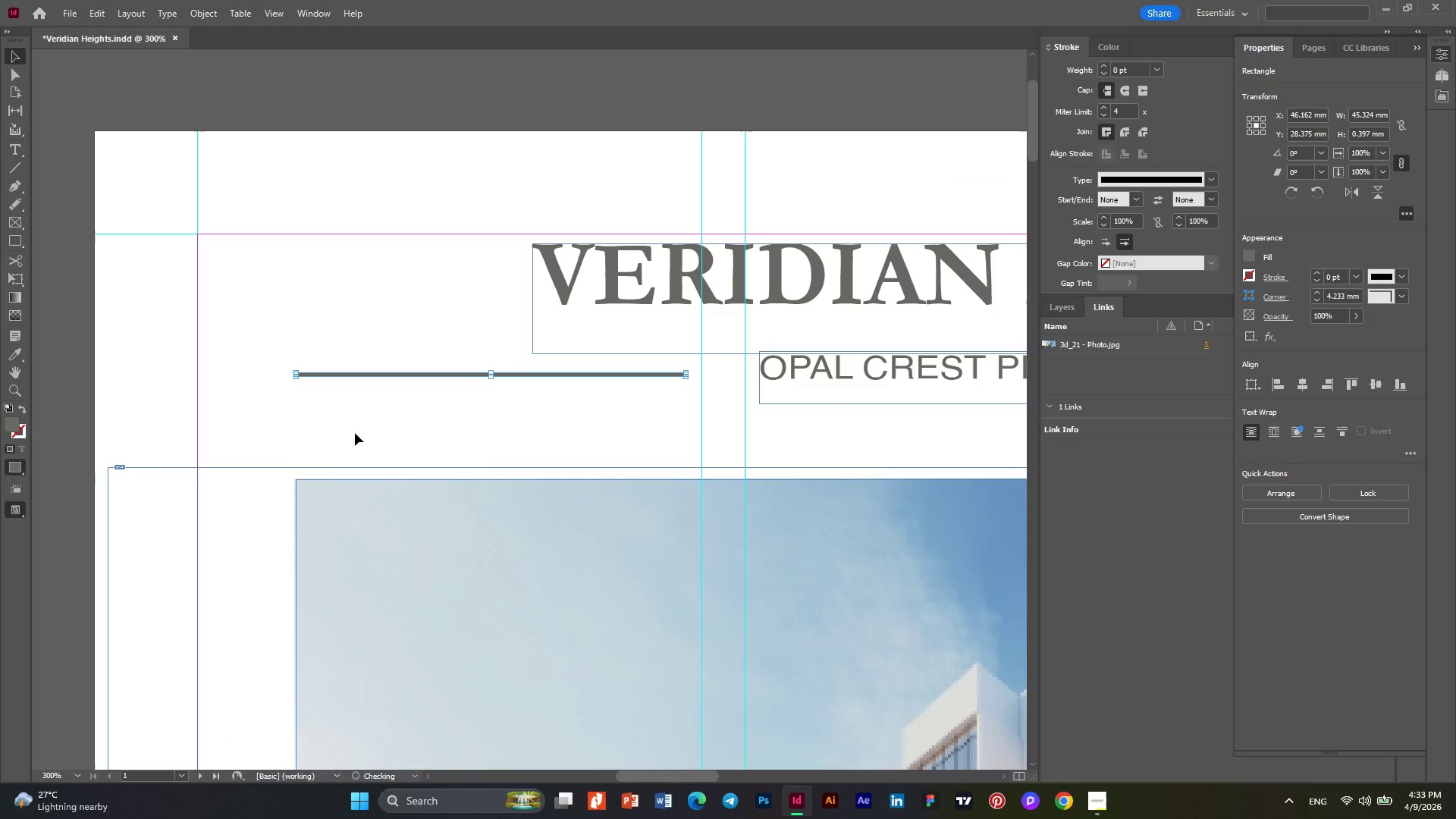 
key(Alt+AltLeft)
 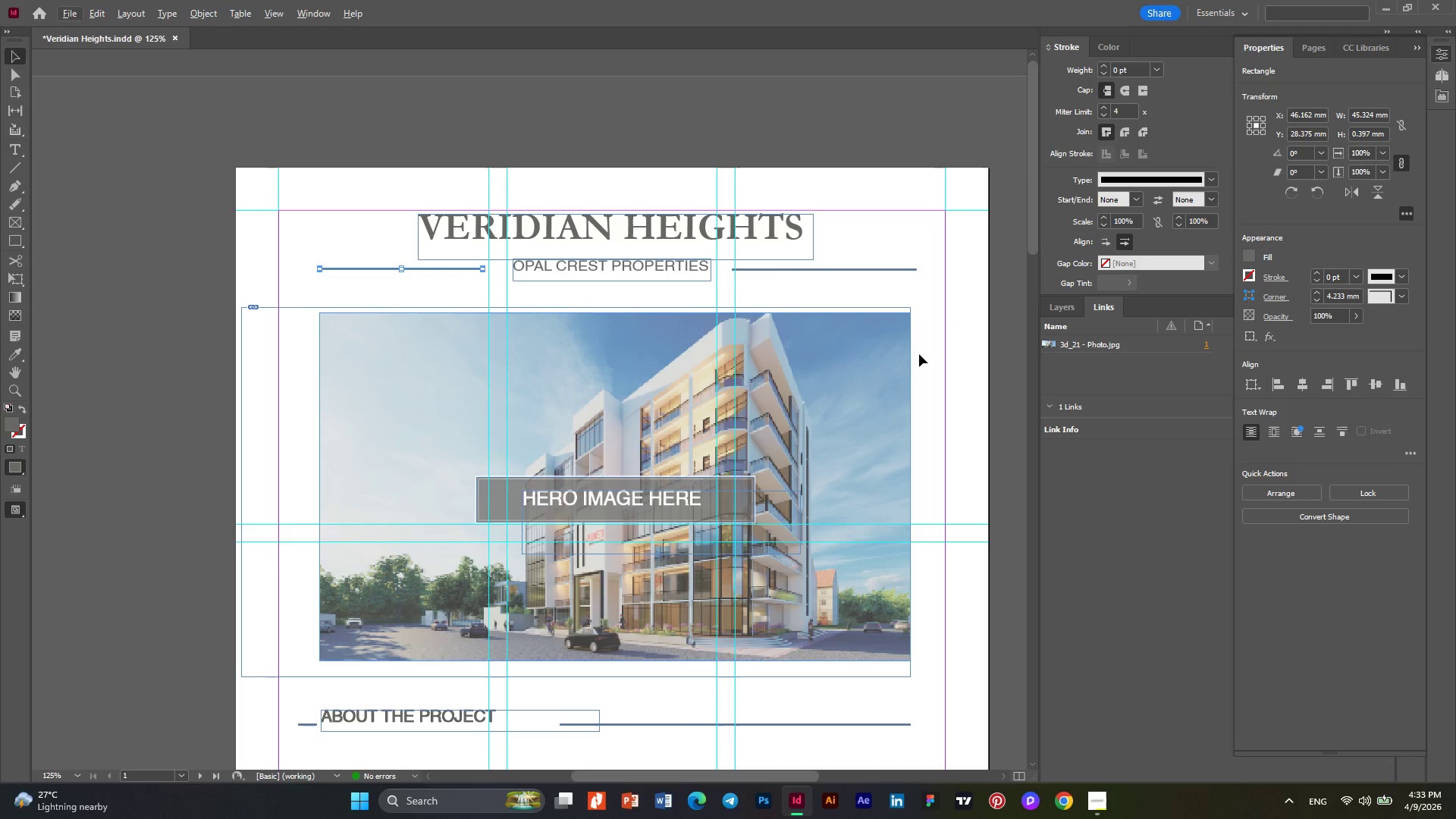 
scroll: coordinate [337, 422], scroll_direction: down, amount: 5.0
 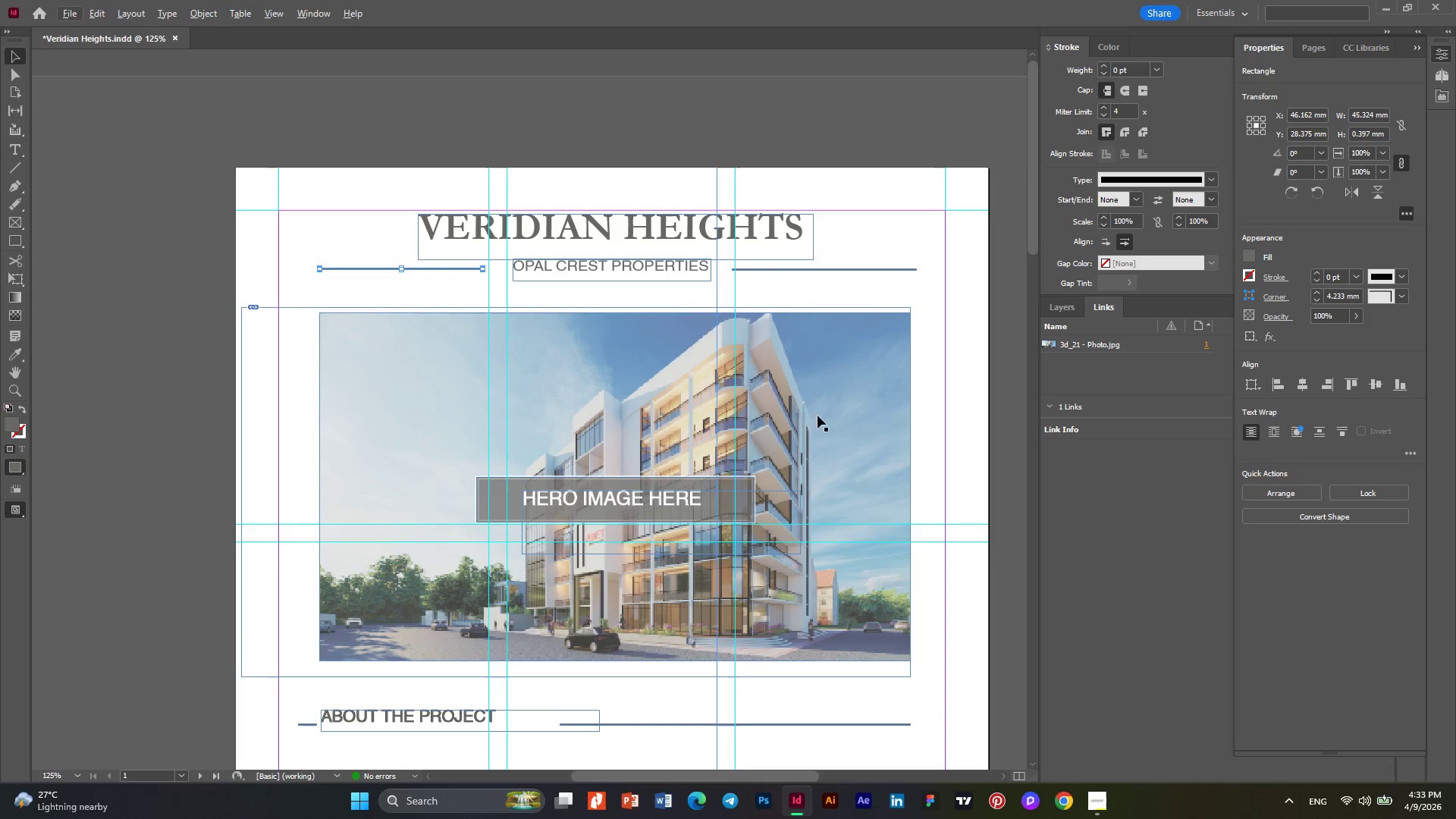 
hold_key(key=AltLeft, duration=0.34)
scroll: coordinate [941, 246], scroll_direction: up, amount: 2.0
 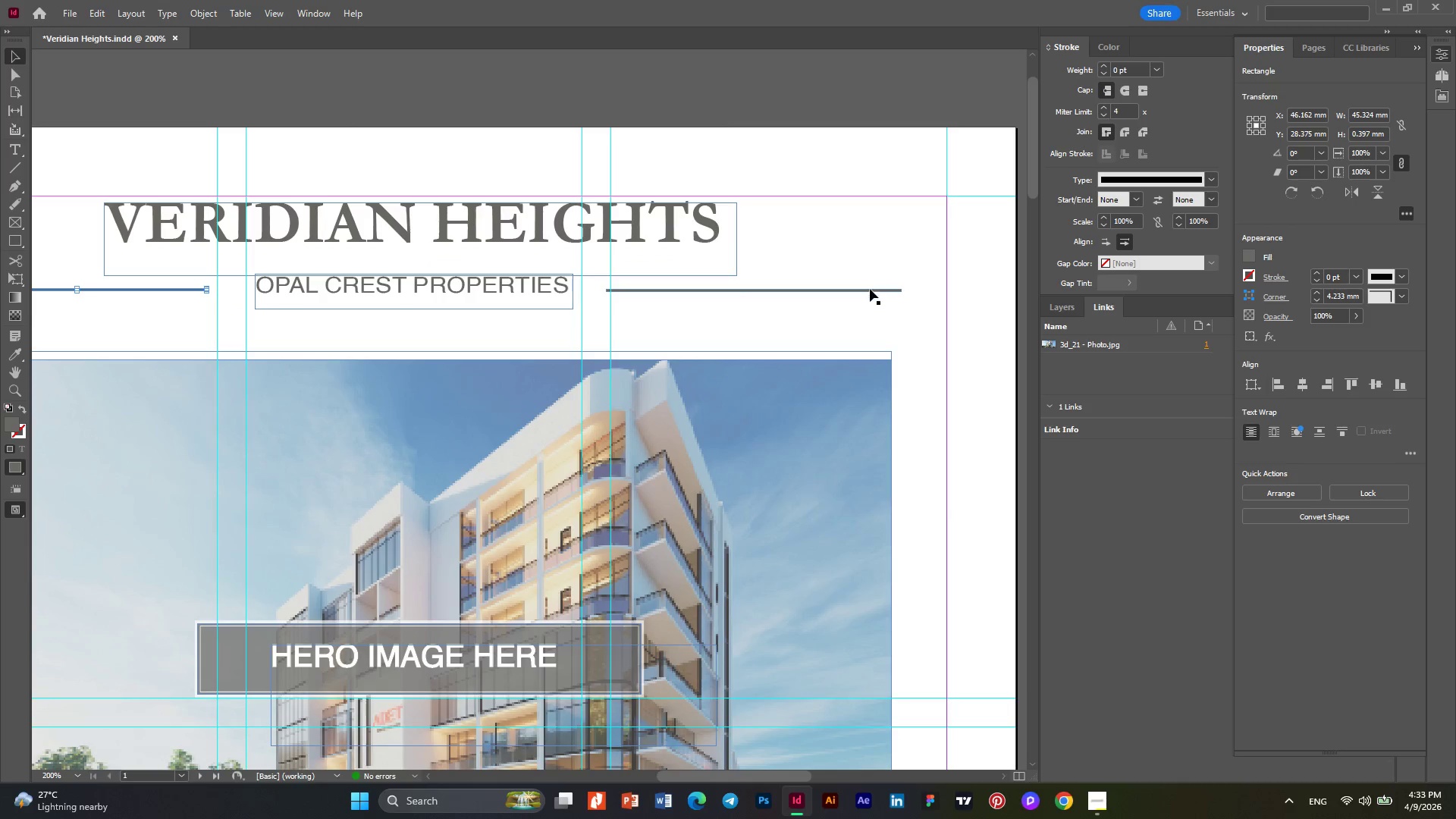 
left_click([869, 289])
 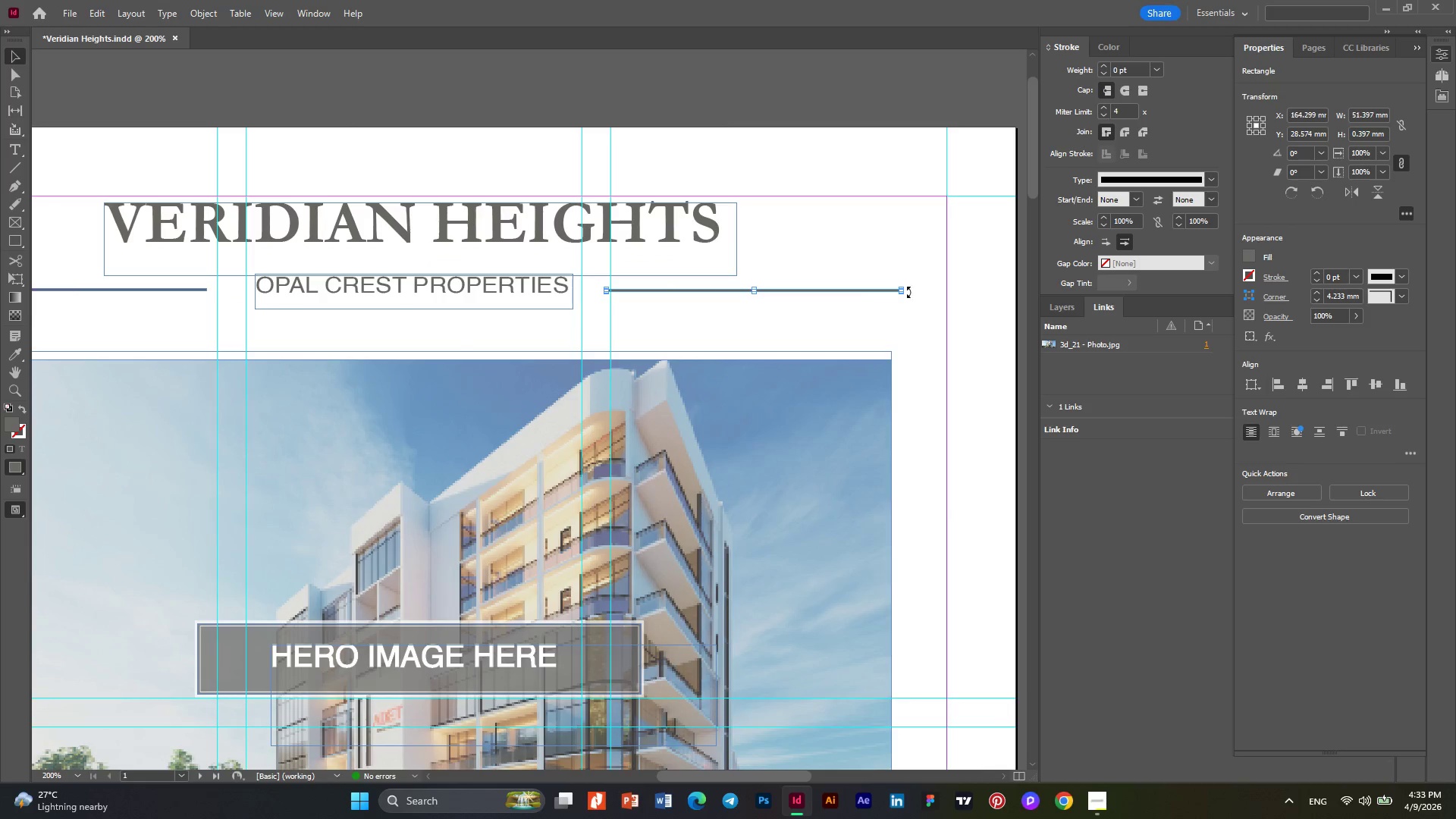 
hold_key(key=AltLeft, duration=0.33)
 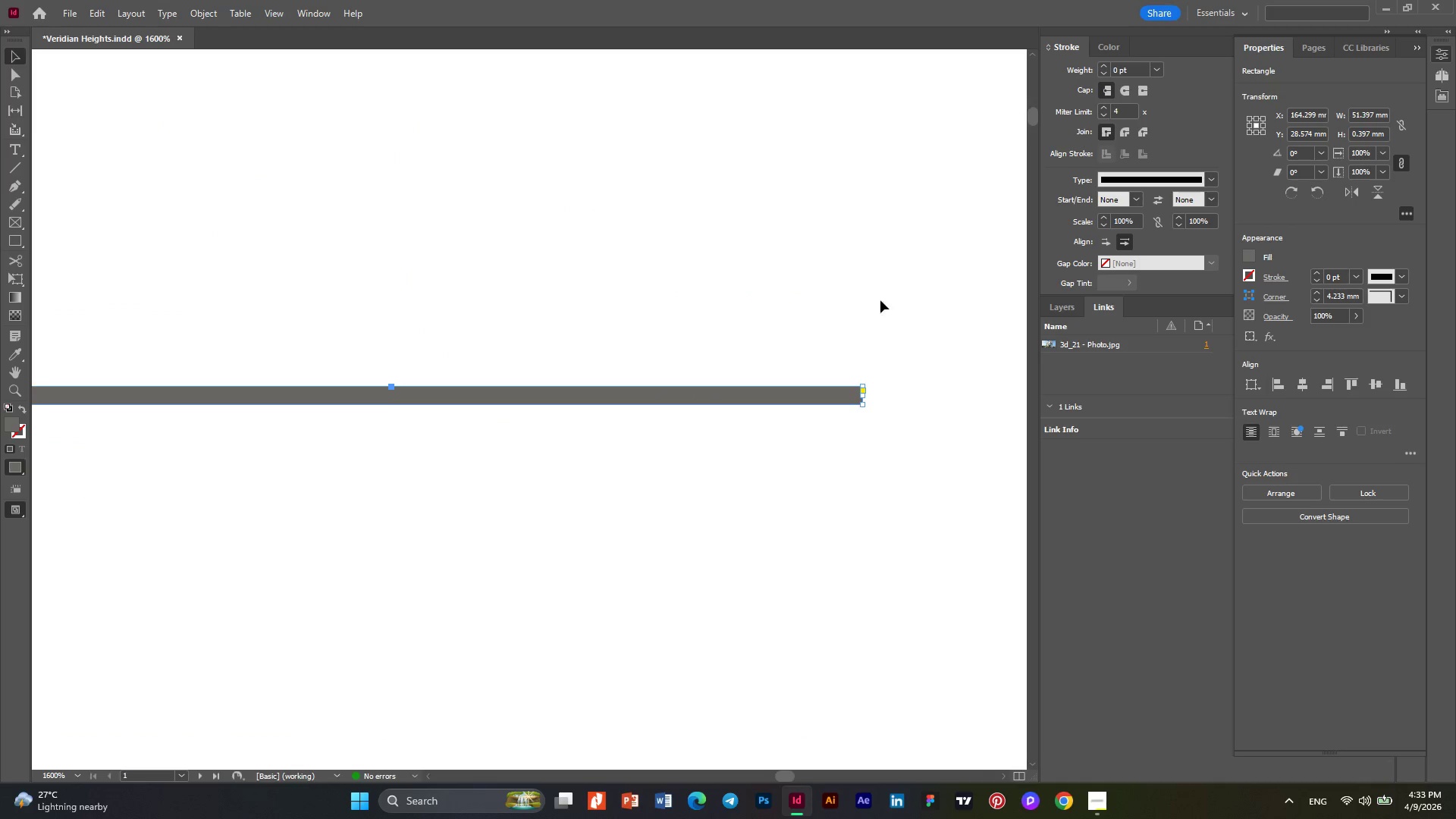 
key(Alt+AltLeft)
 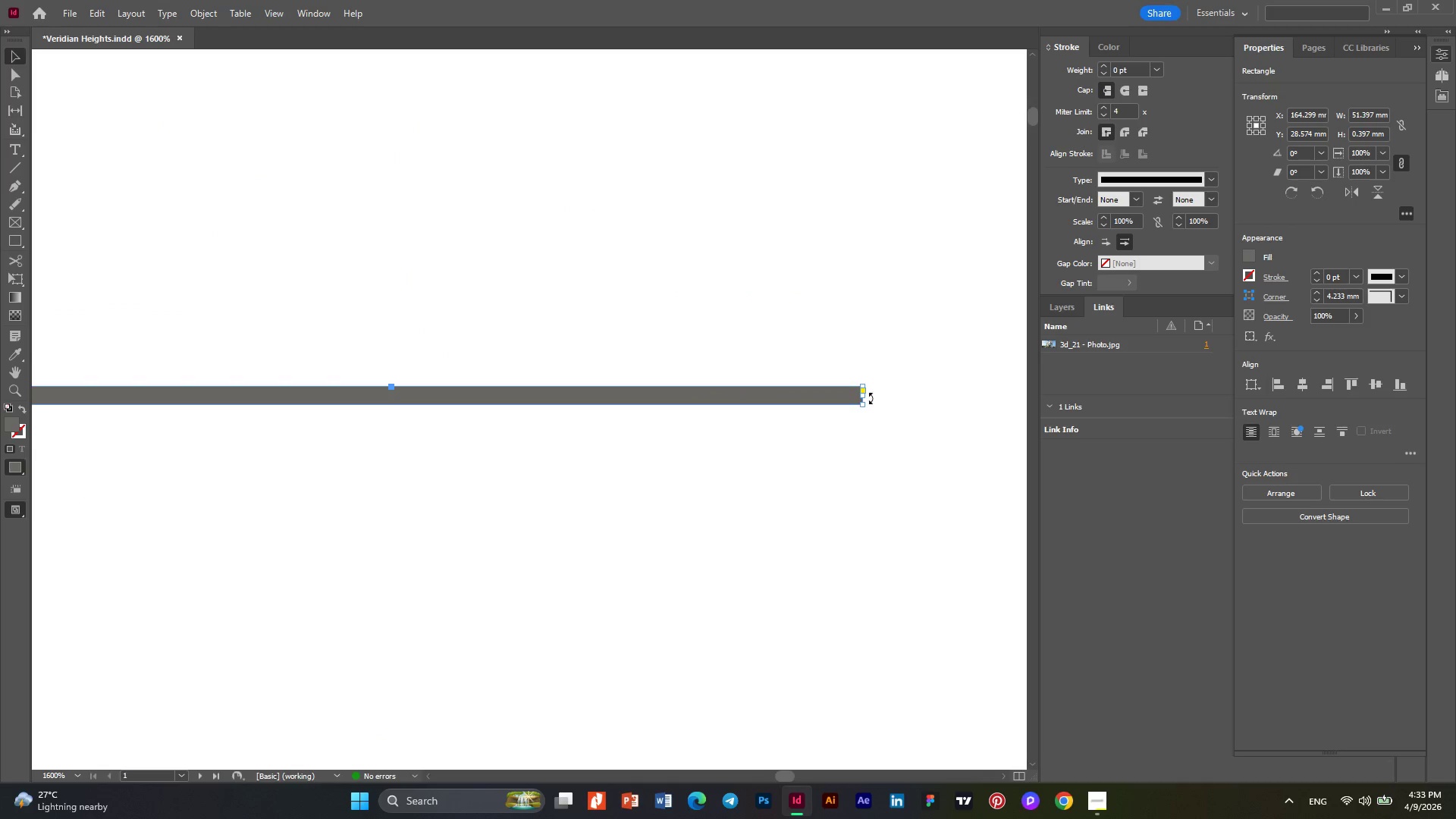 
scroll: coordinate [881, 297], scroll_direction: up, amount: 7.0
 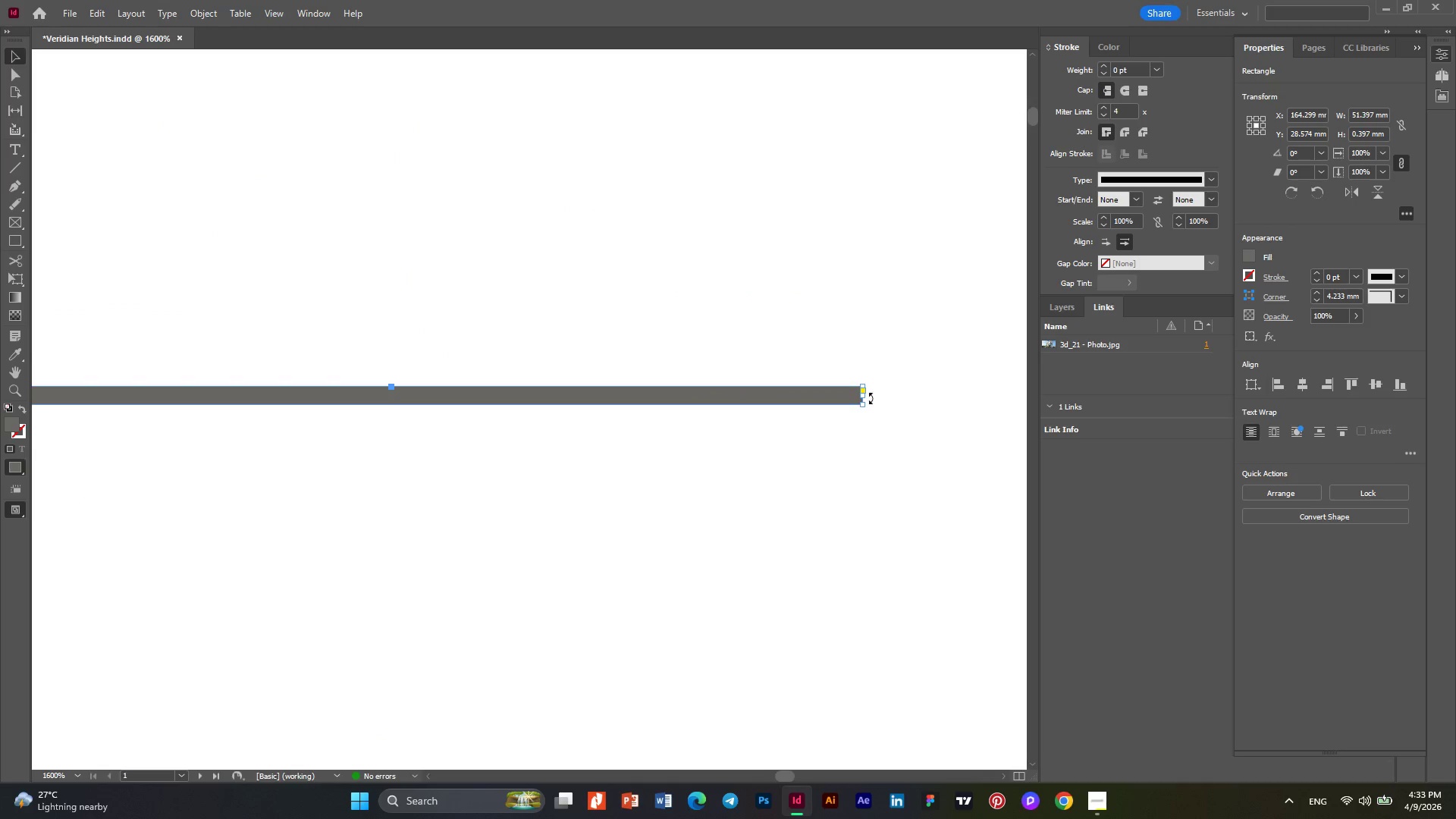 
scroll: coordinate [870, 393], scroll_direction: down, amount: 6.0
 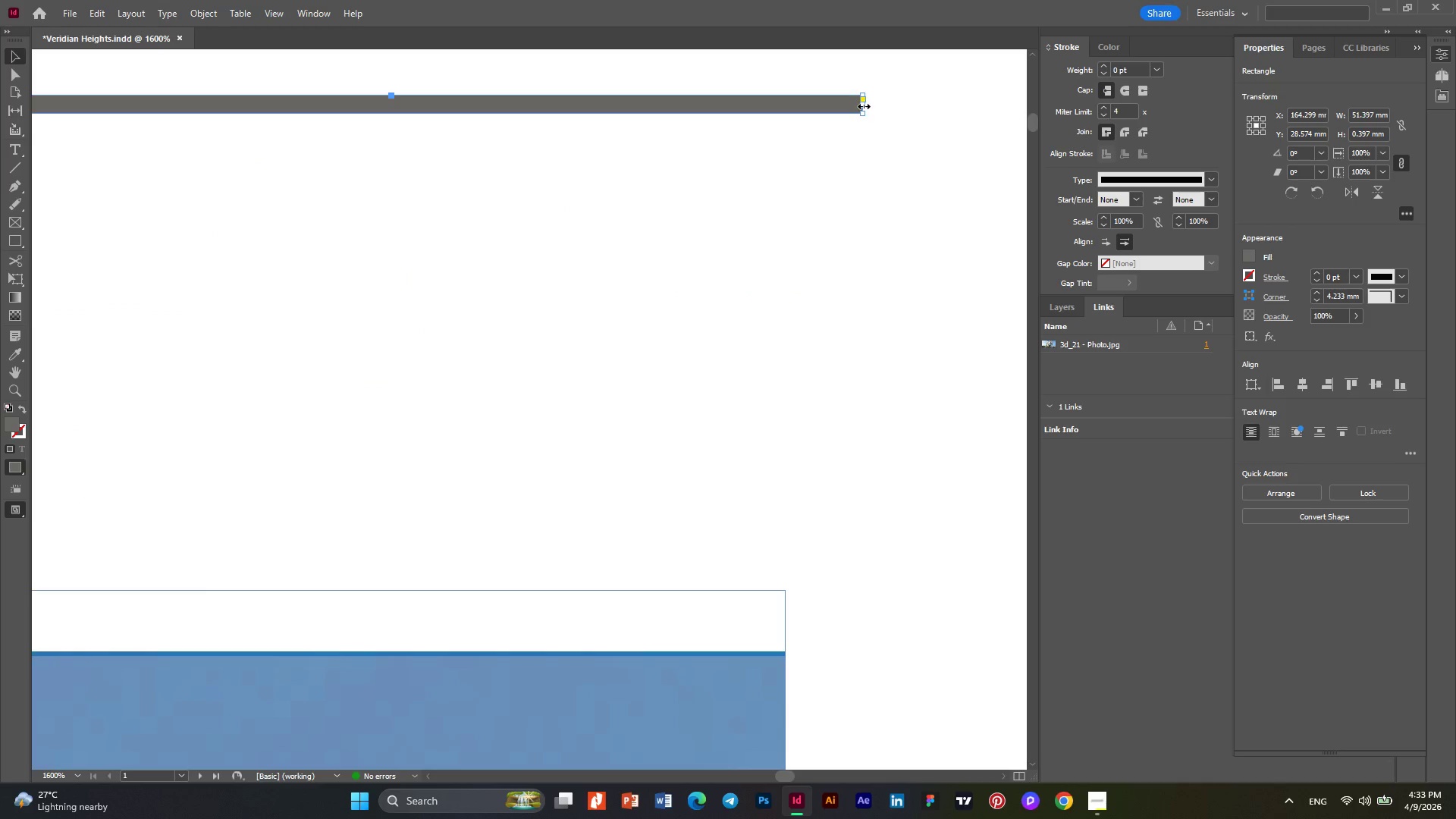 
left_click_drag(start_coordinate=[864, 106], to_coordinate=[784, 127])
 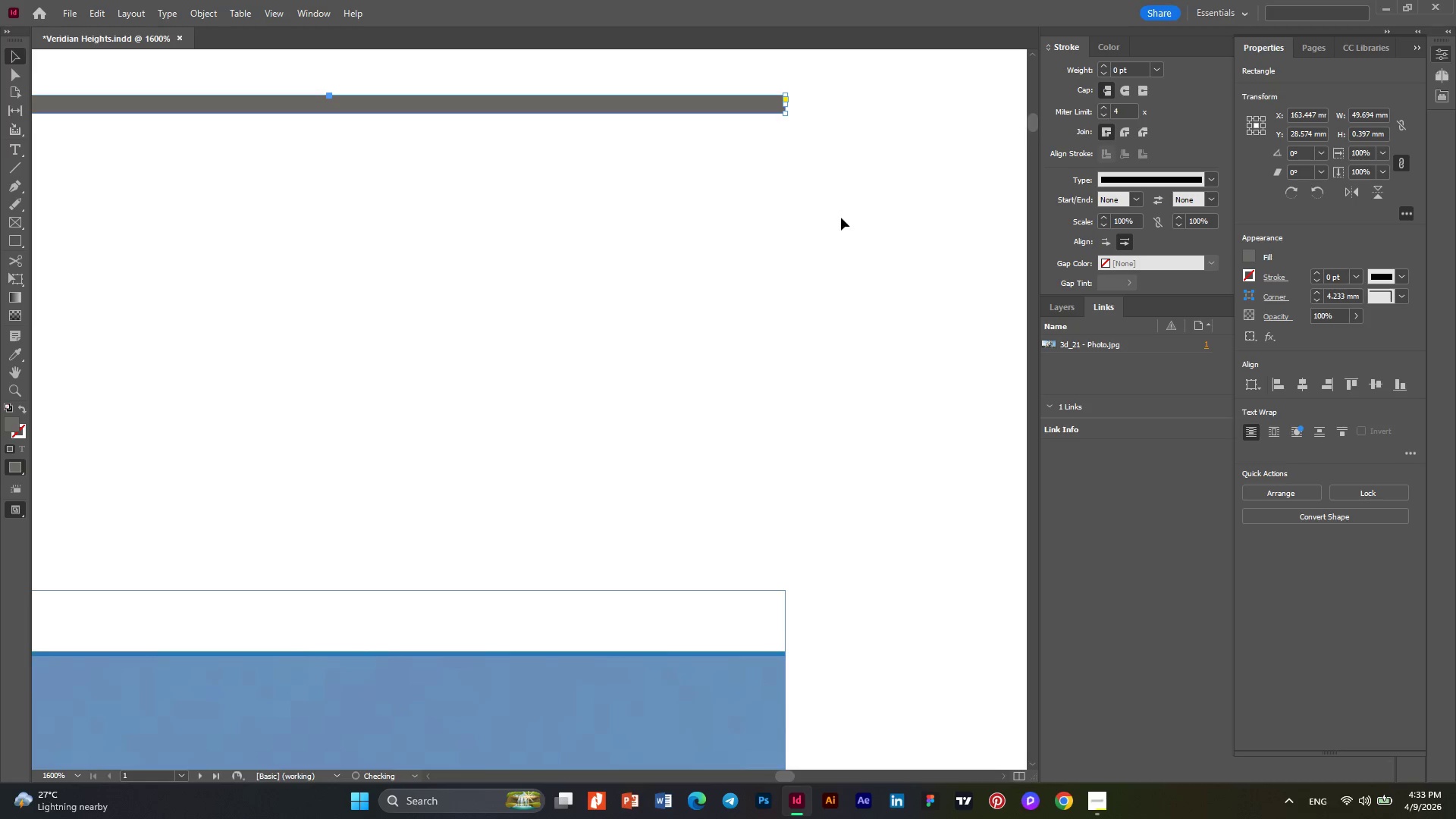 
left_click([841, 218])
 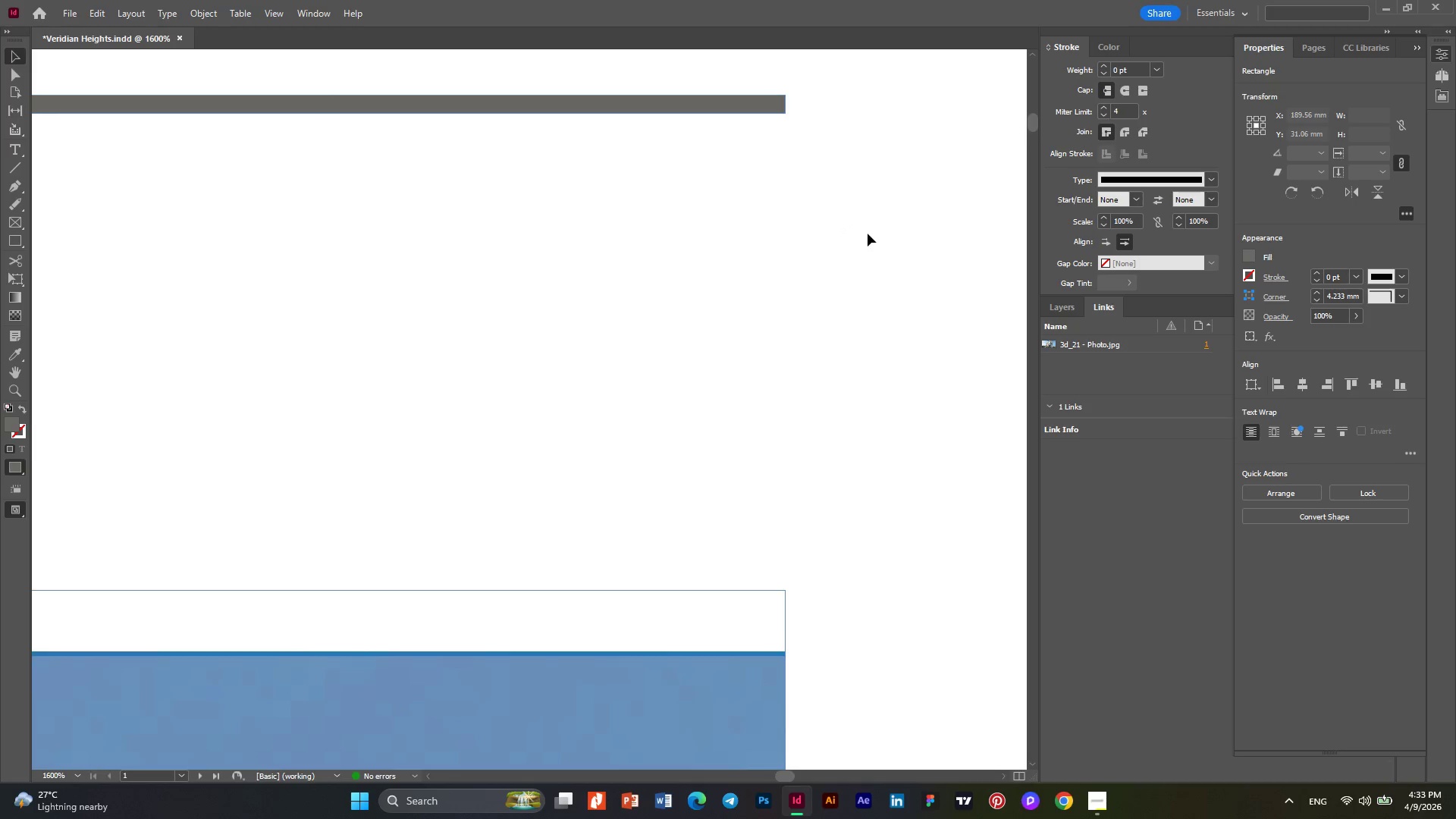 
key(Alt+AltLeft)
 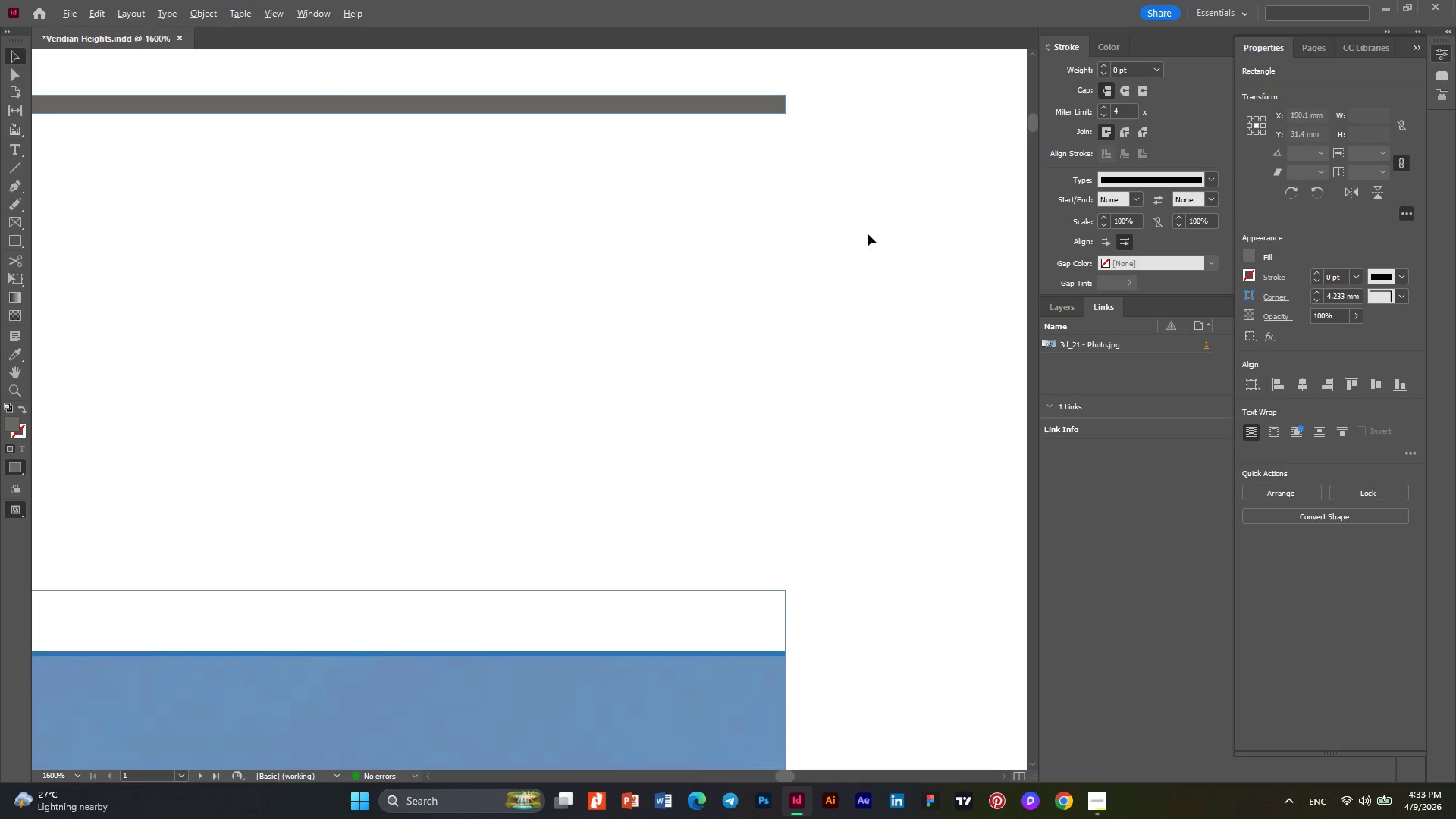 
key(Alt+AltLeft)
 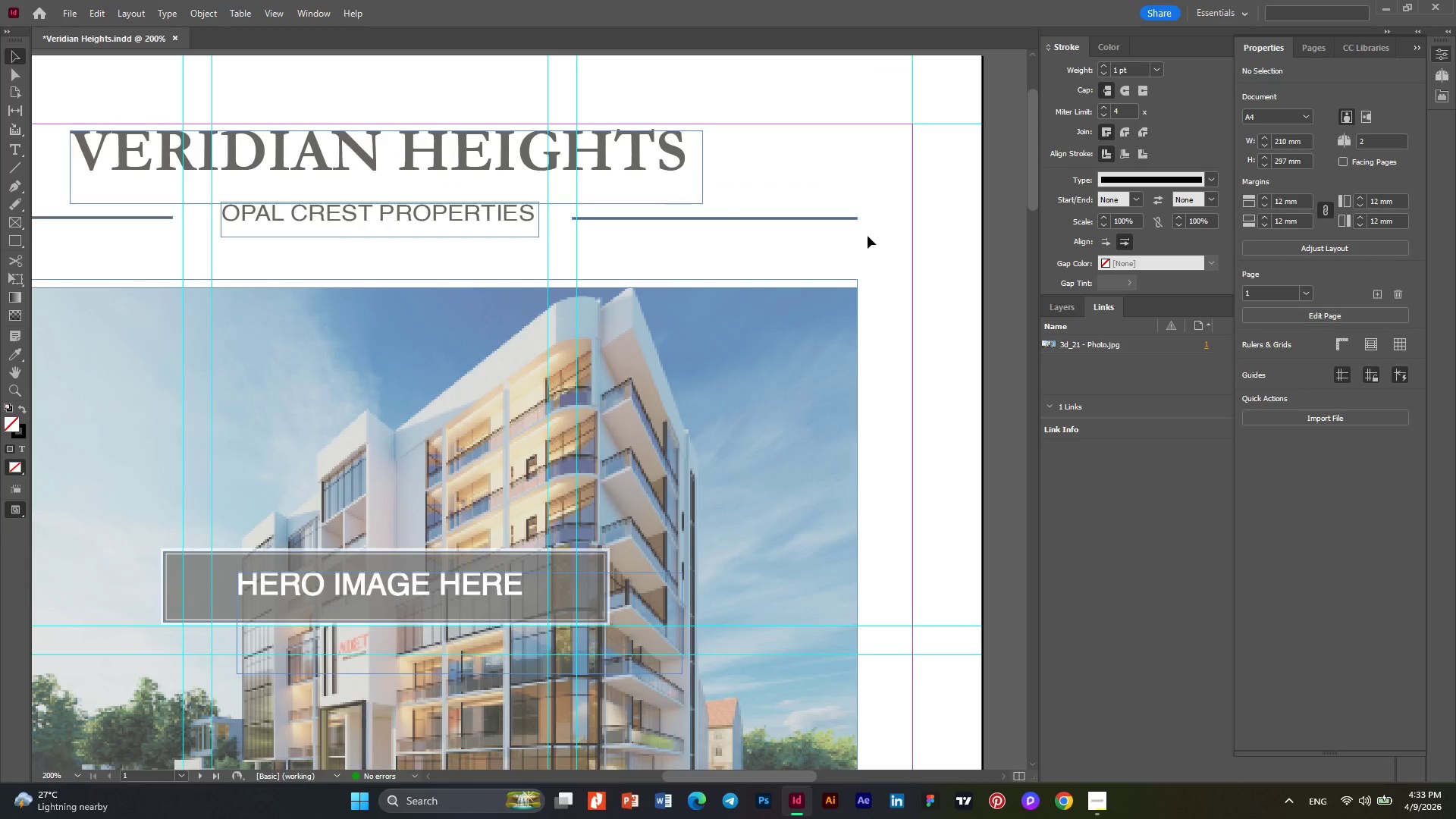 
key(Alt+AltLeft)
 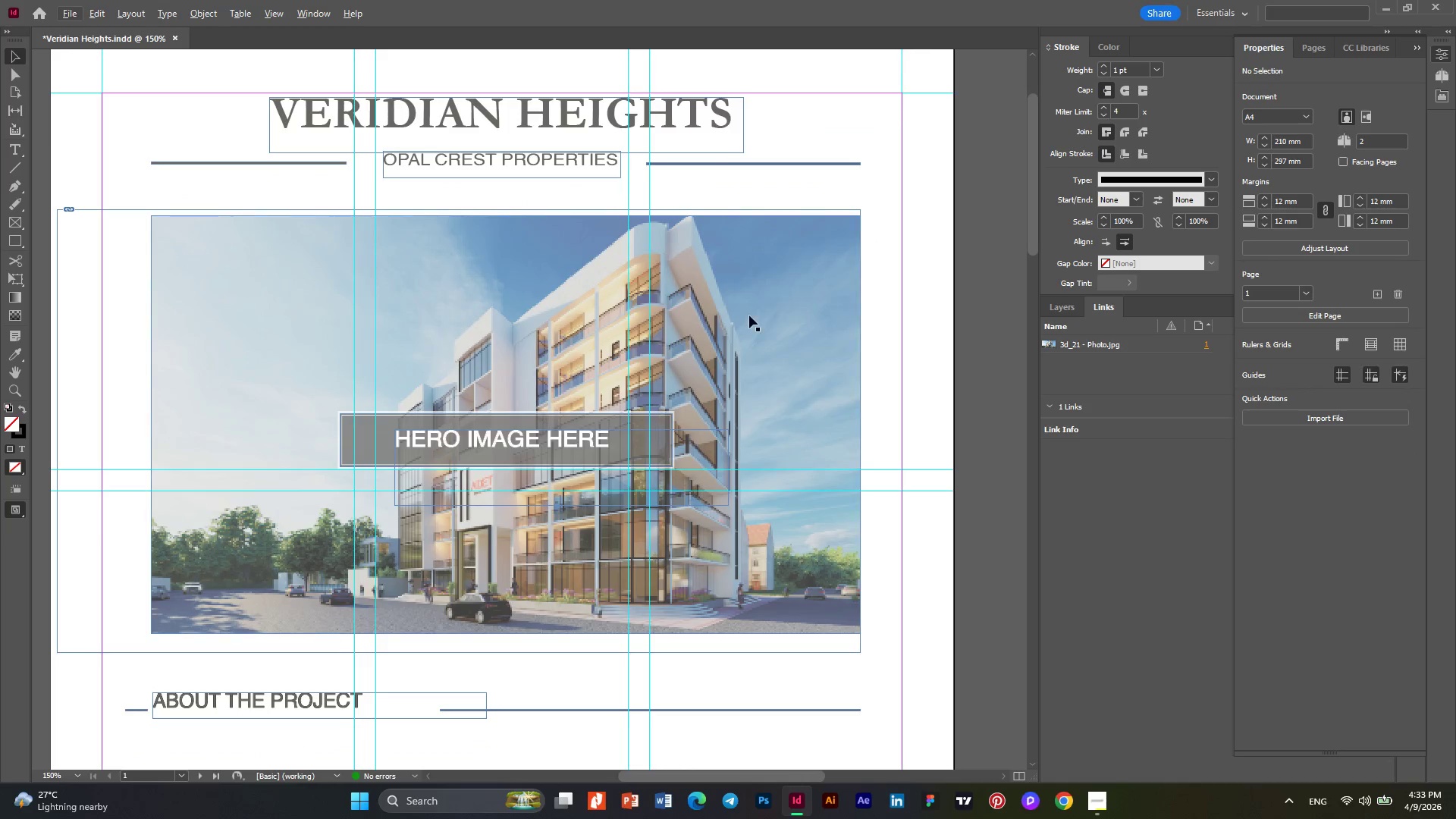 
scroll: coordinate [868, 236], scroll_direction: down, amount: 9.0
 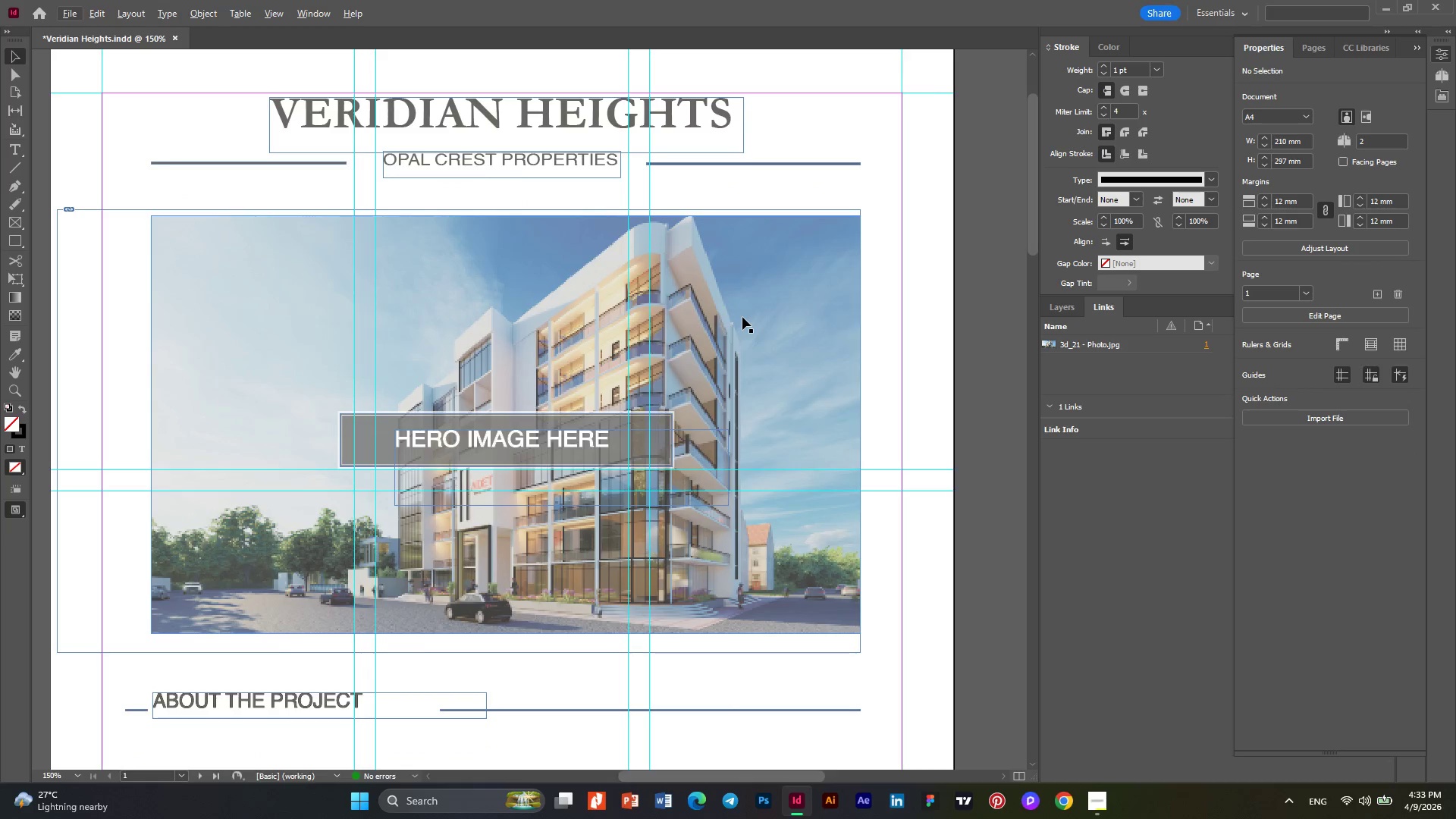 
key(Alt+AltLeft)
 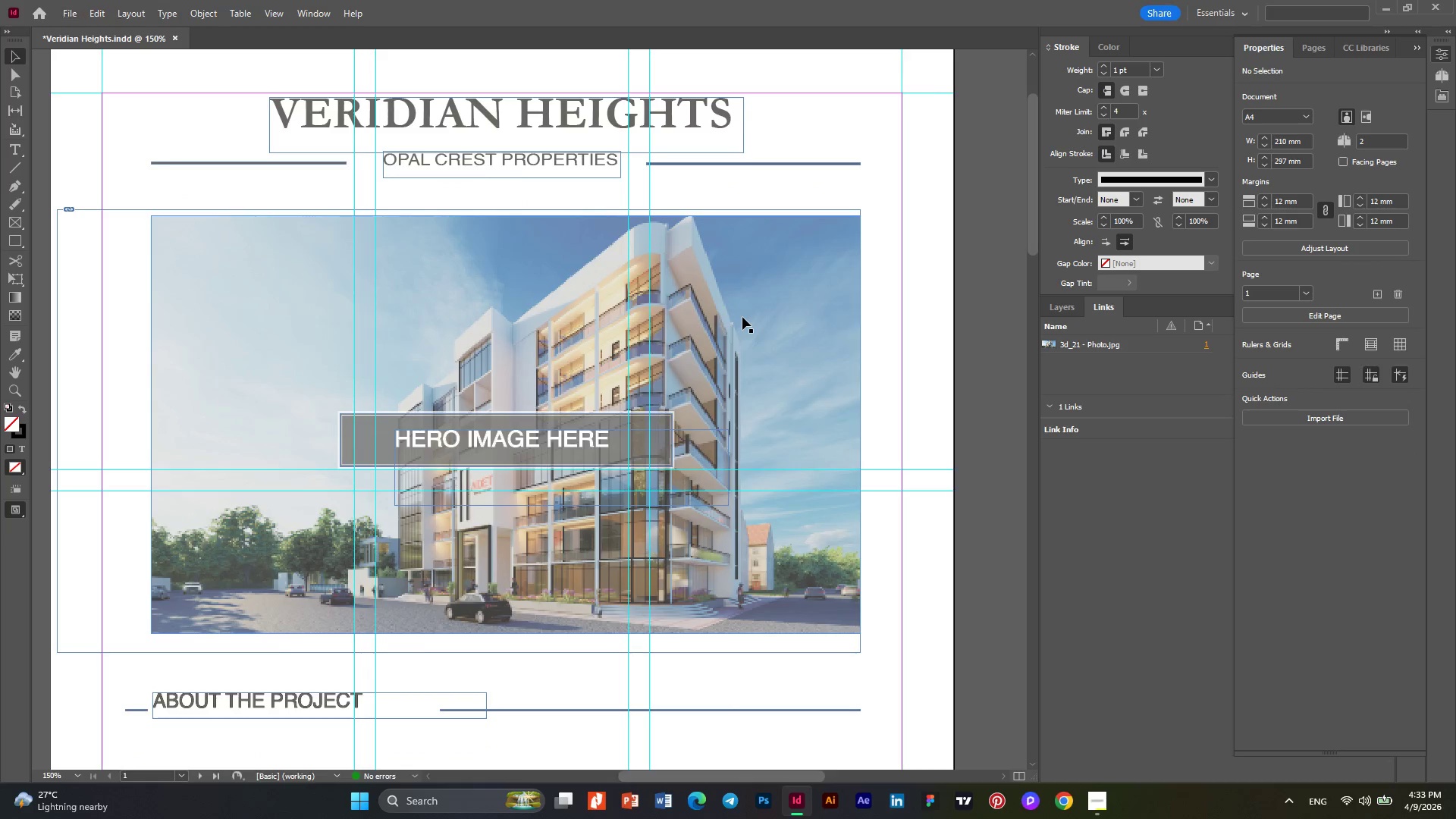 
scroll: coordinate [720, 326], scroll_direction: down, amount: 6.0
 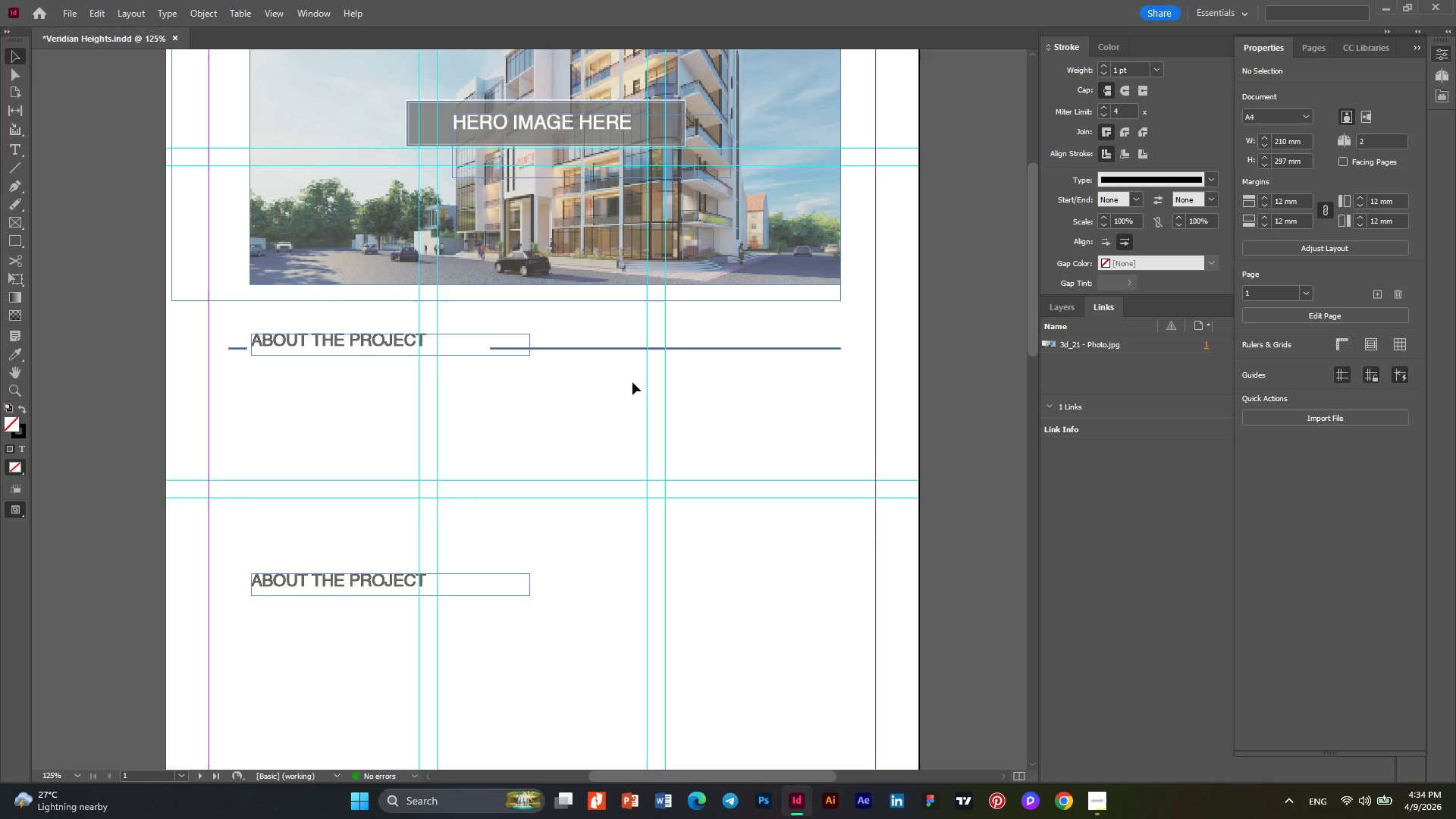 
scroll: coordinate [641, 388], scroll_direction: up, amount: 4.0
 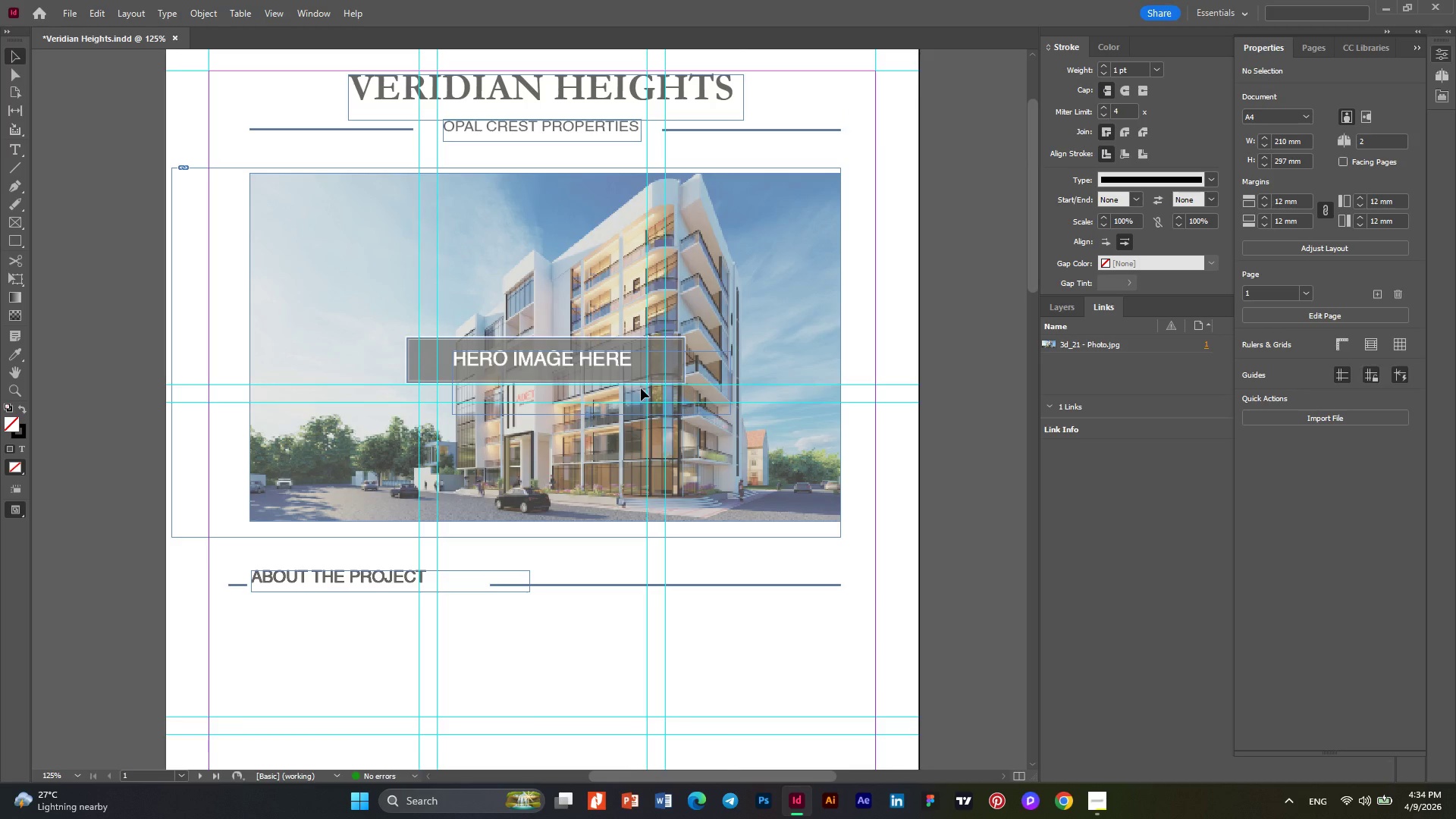 
scroll: coordinate [641, 388], scroll_direction: down, amount: 3.0
 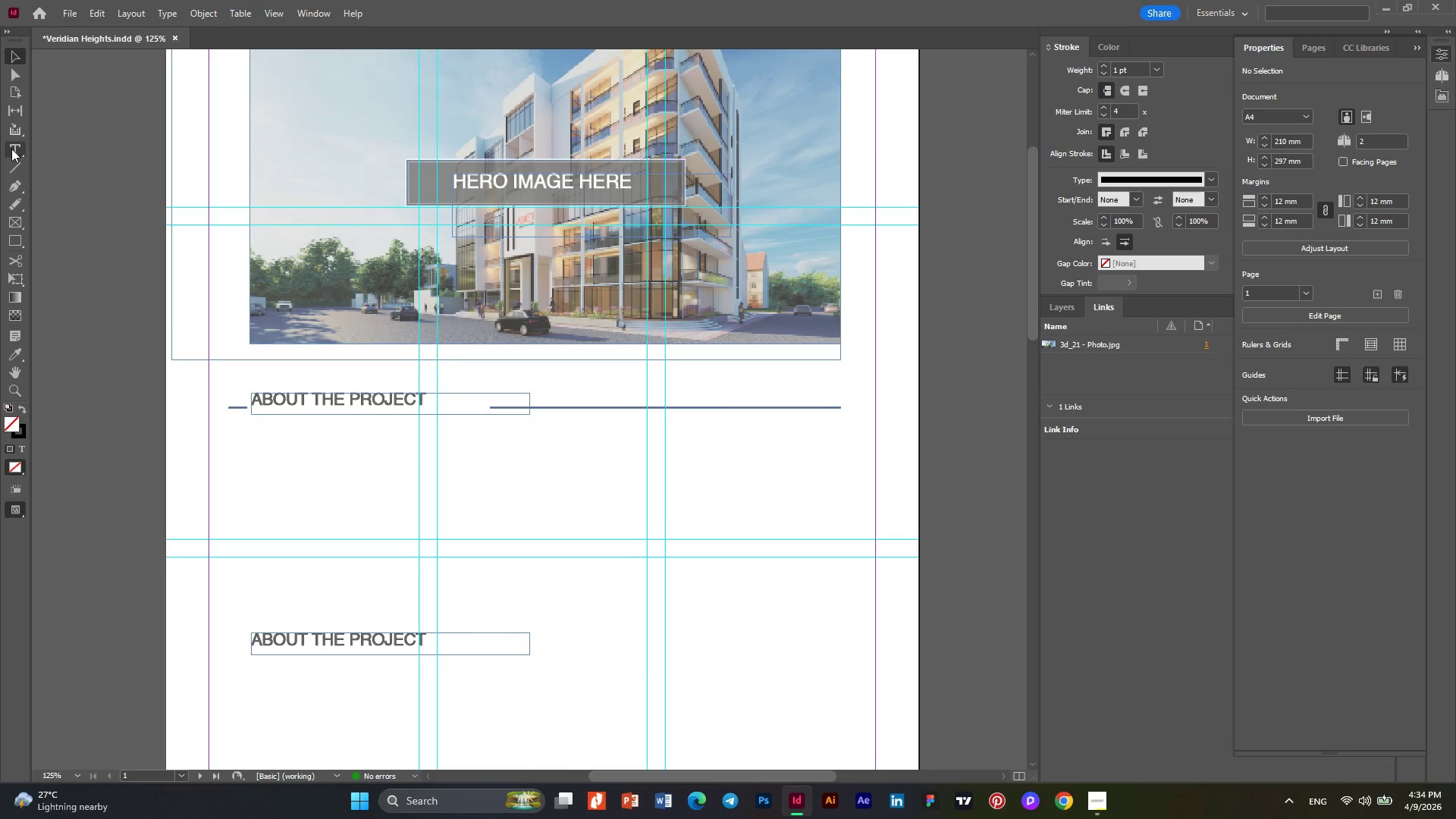 
left_click([11, 149])
 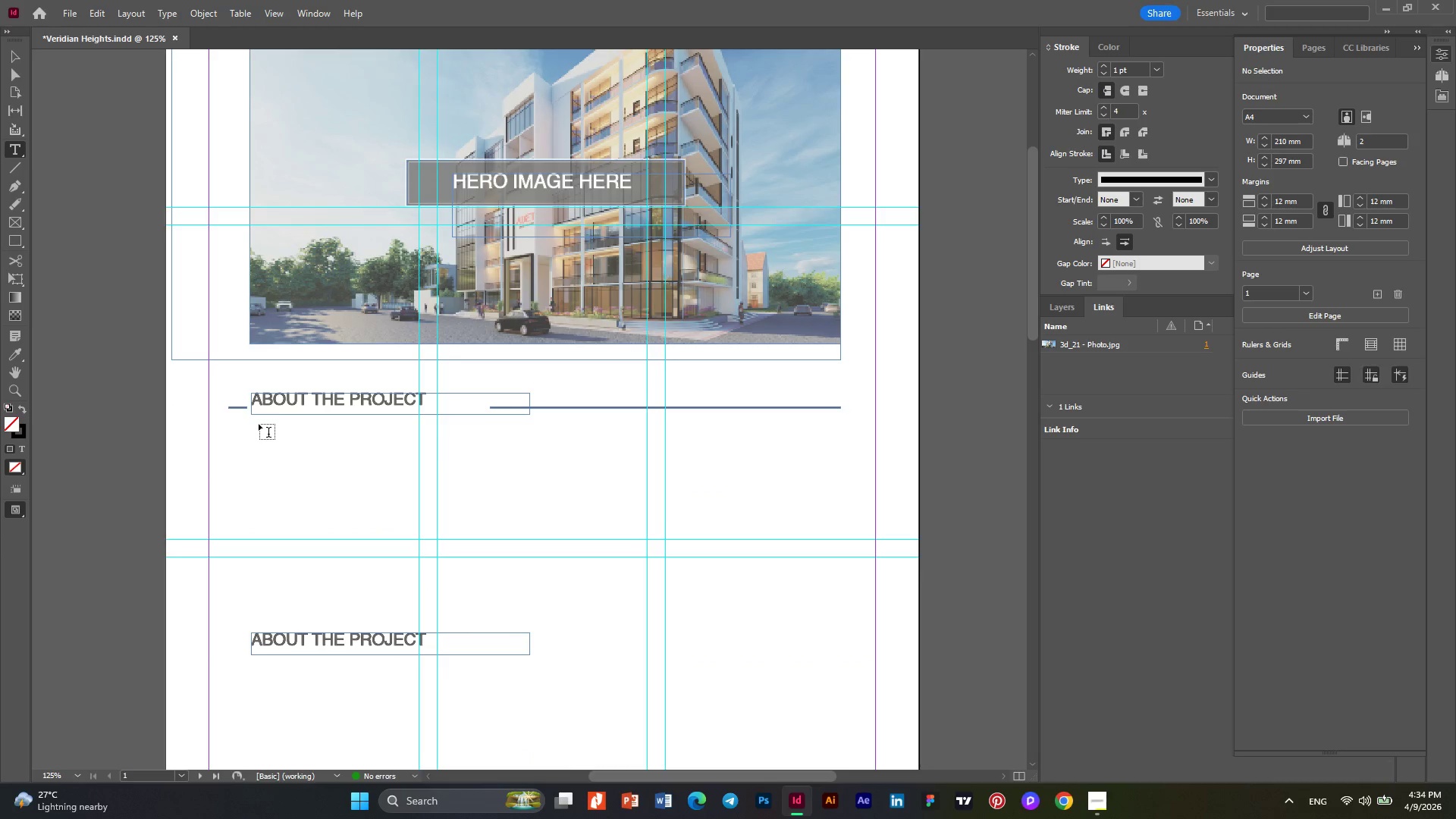 
left_click_drag(start_coordinate=[253, 419], to_coordinate=[814, 585])
 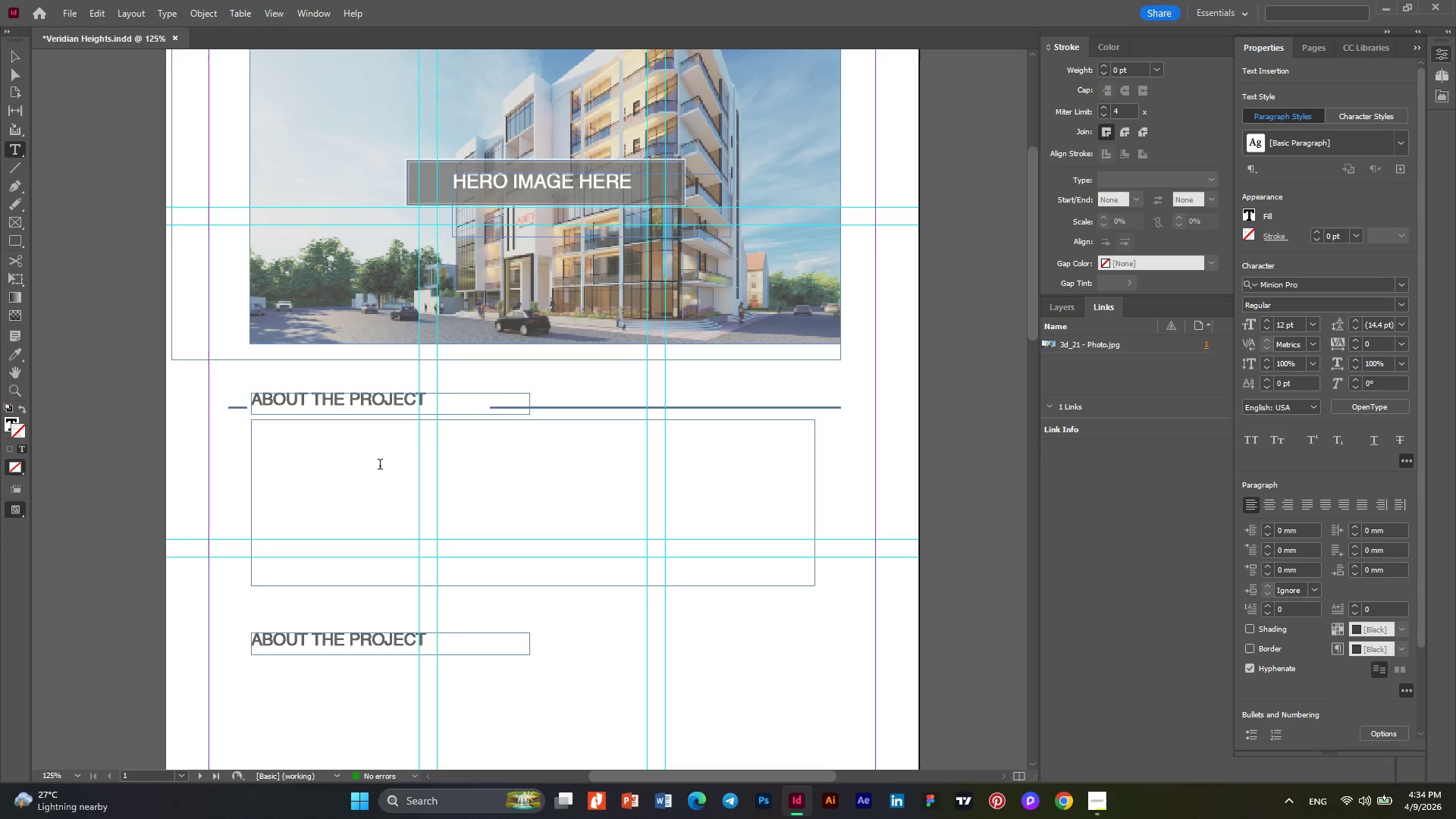 
wait(7.53)
 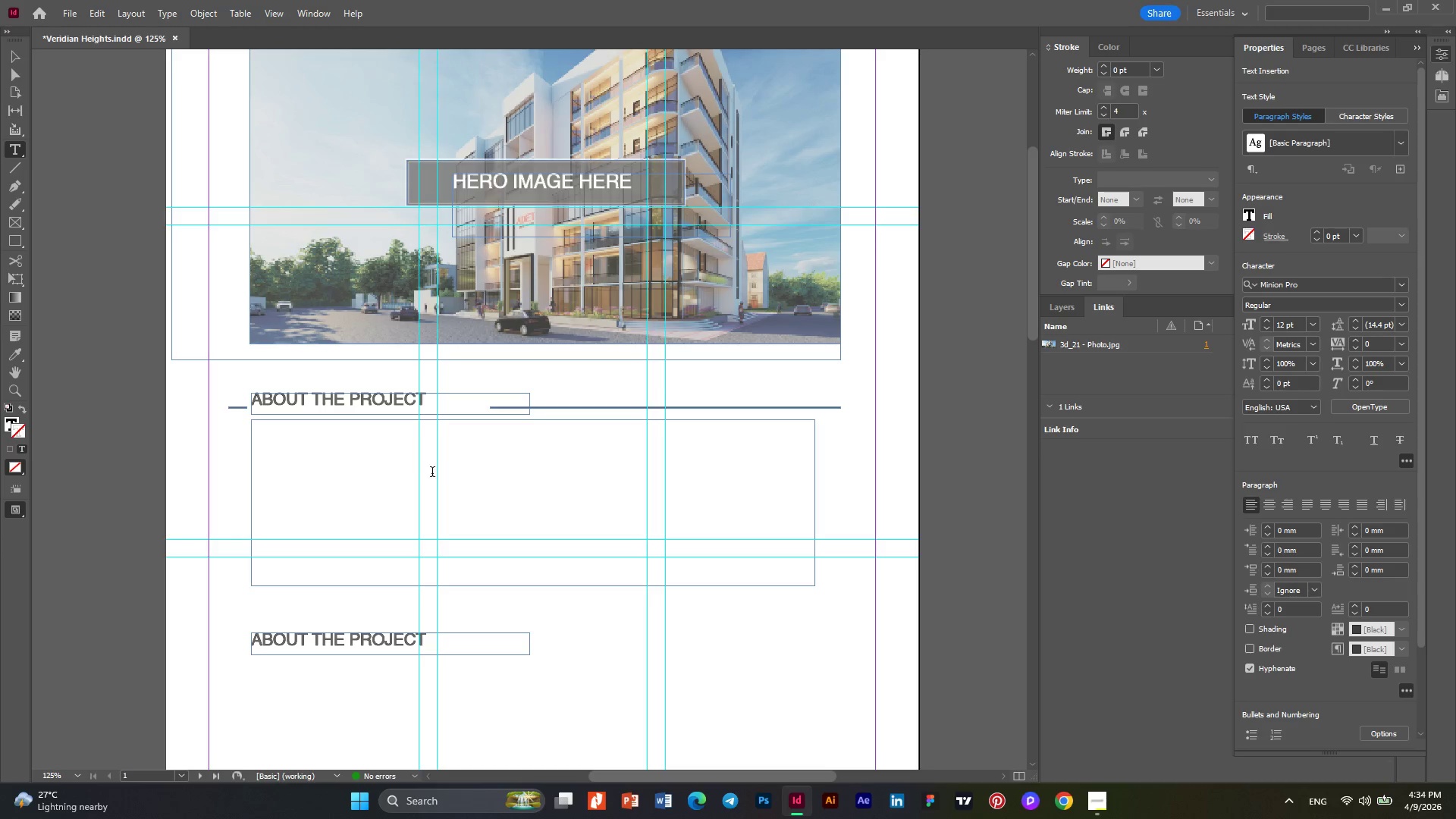 
scroll: coordinate [380, 466], scroll_direction: up, amount: 1.0
 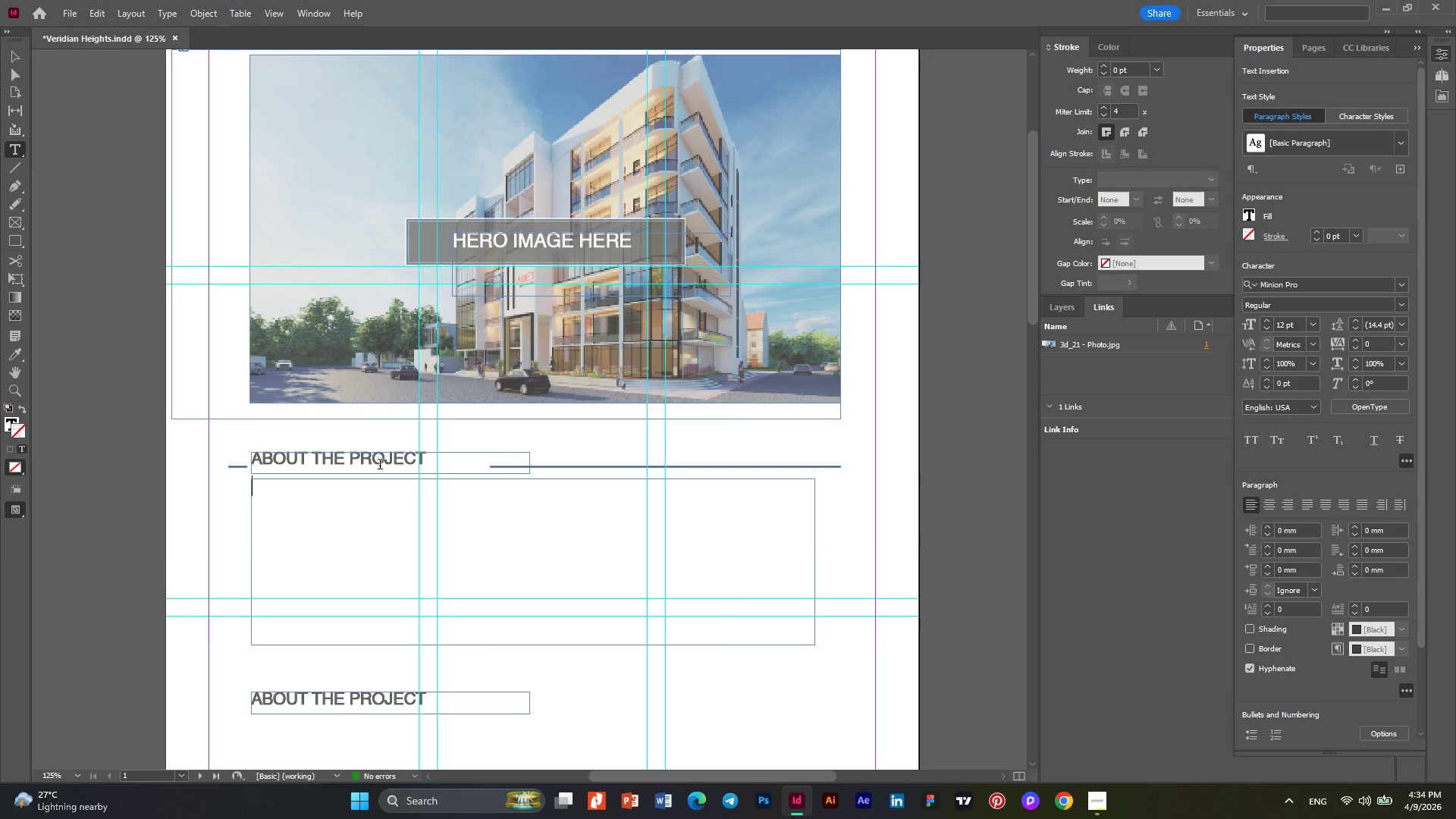 
scroll: coordinate [380, 466], scroll_direction: down, amount: 1.0
 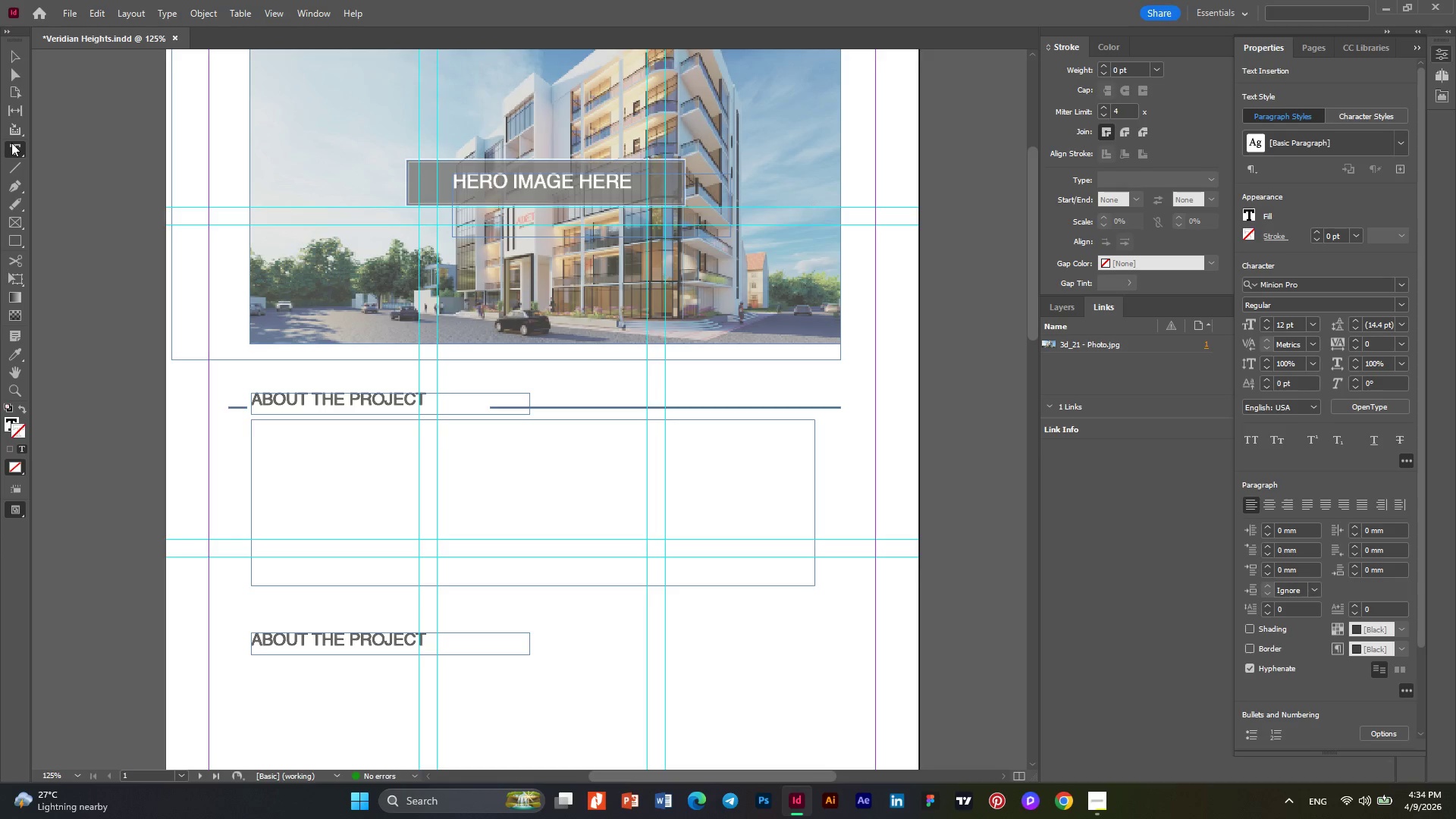 
right_click([13, 146])
 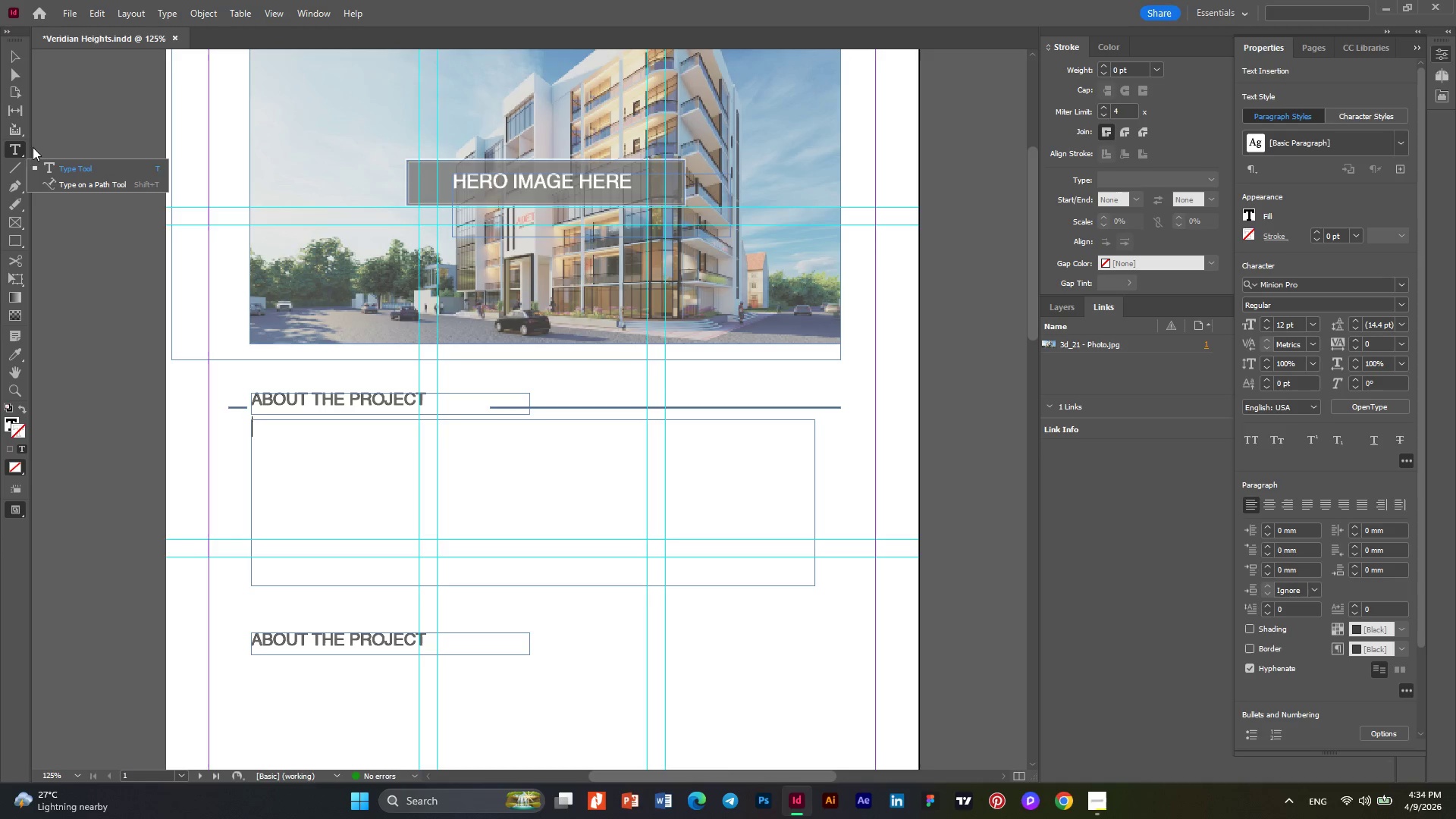 
left_click([18, 147])
 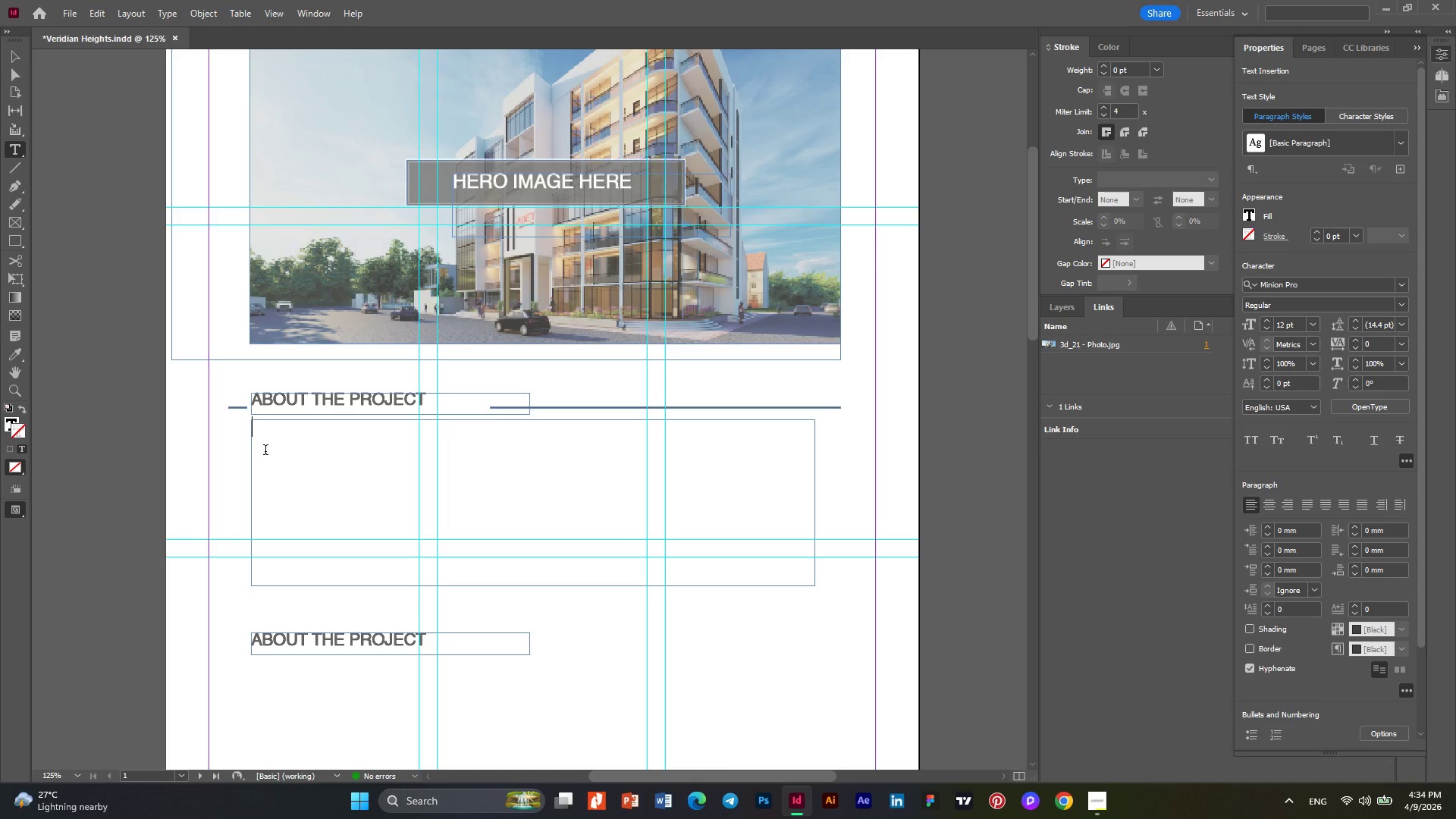 
scroll: coordinate [265, 451], scroll_direction: up, amount: 1.0
 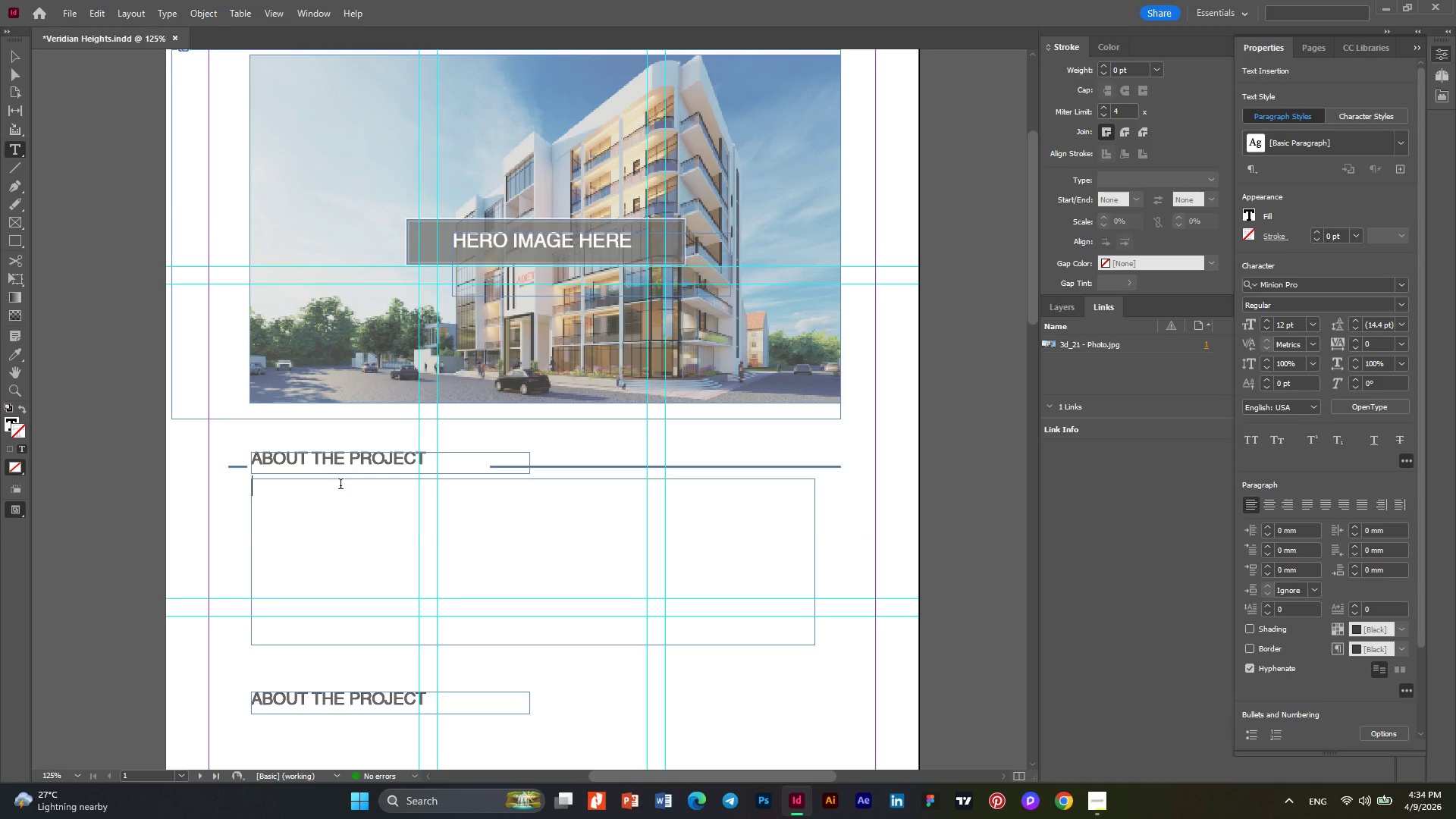 
scroll: coordinate [340, 485], scroll_direction: down, amount: 2.0
 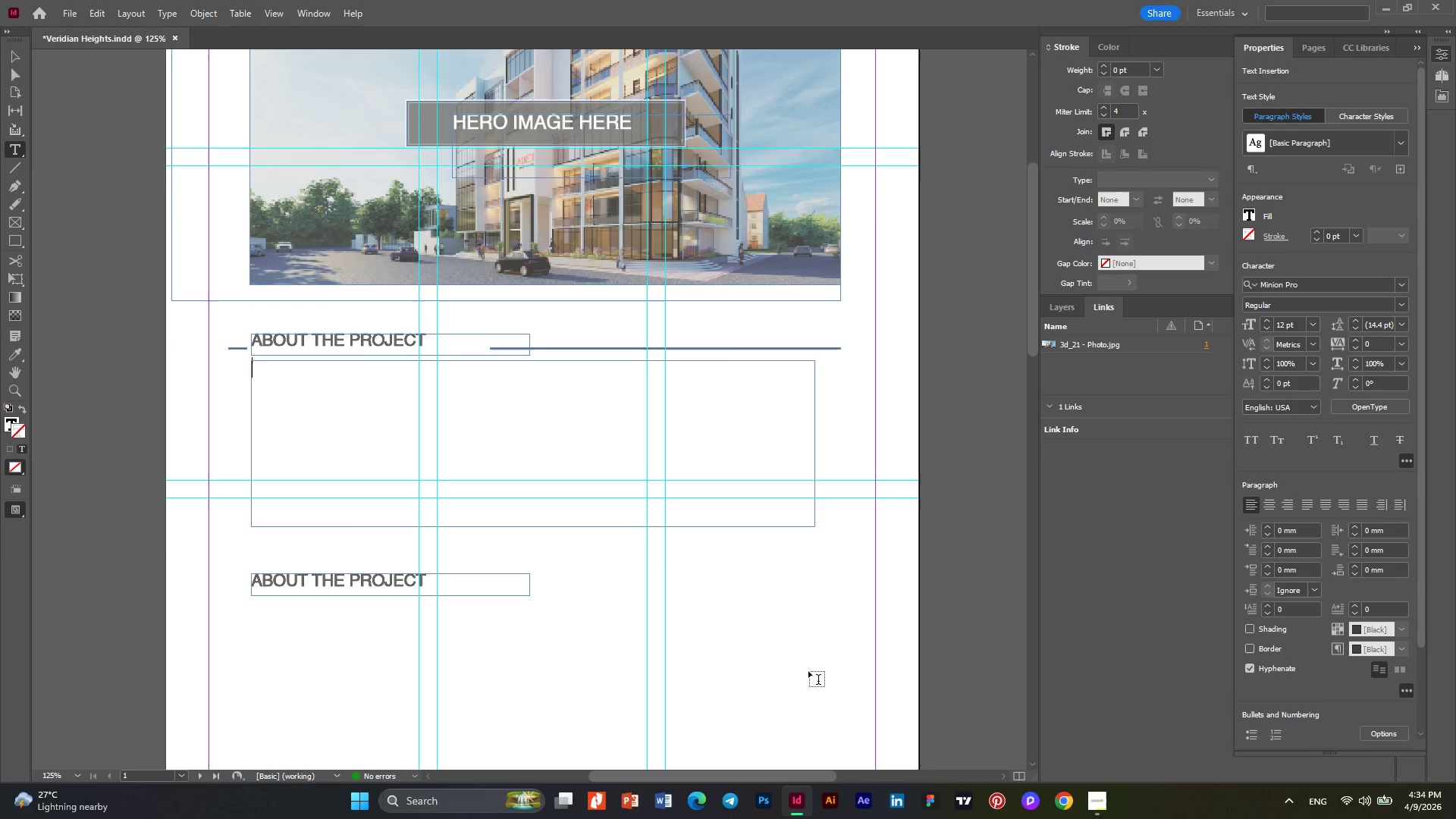 
wait(6.03)
 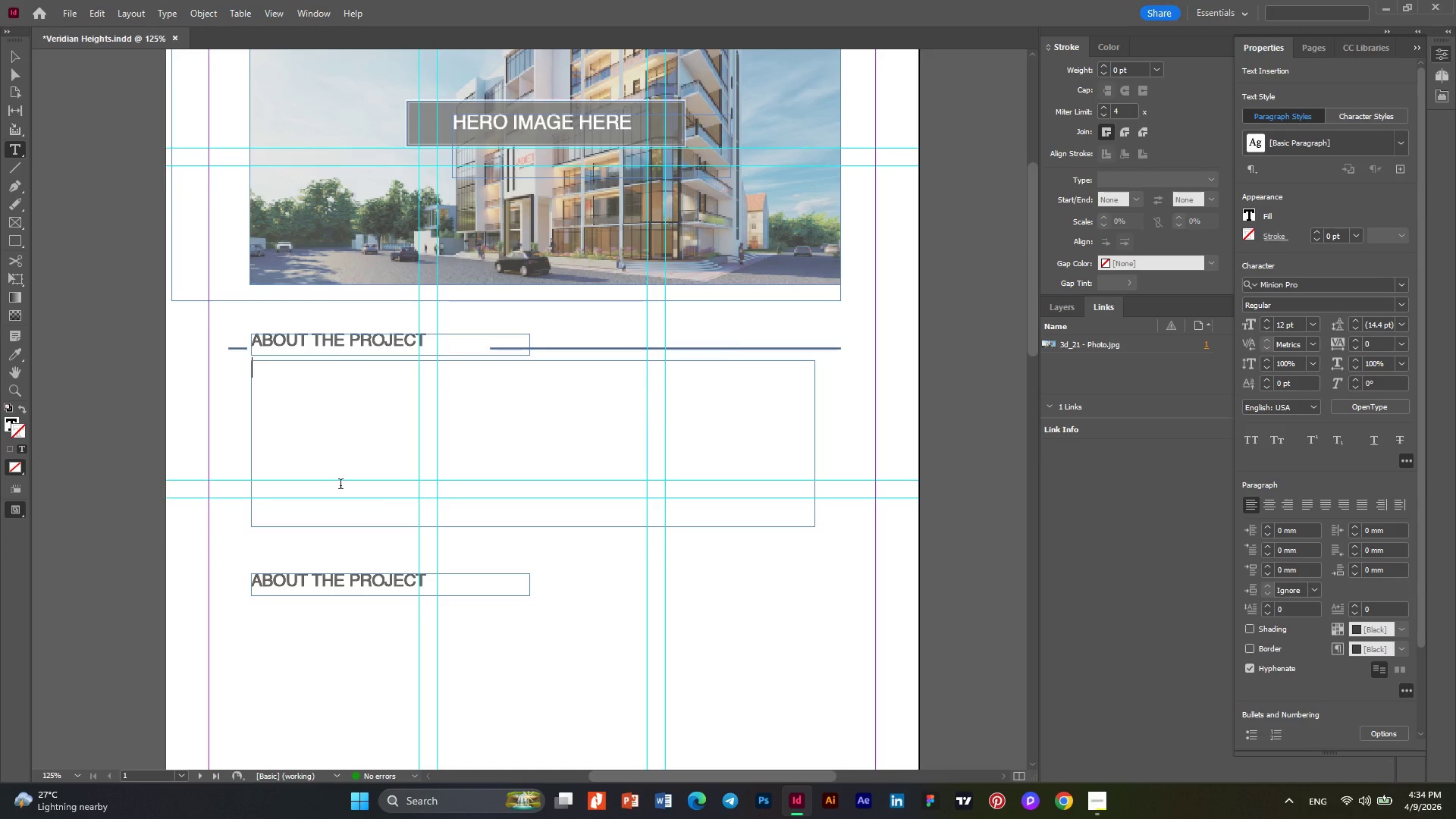 
left_click([1065, 799])
 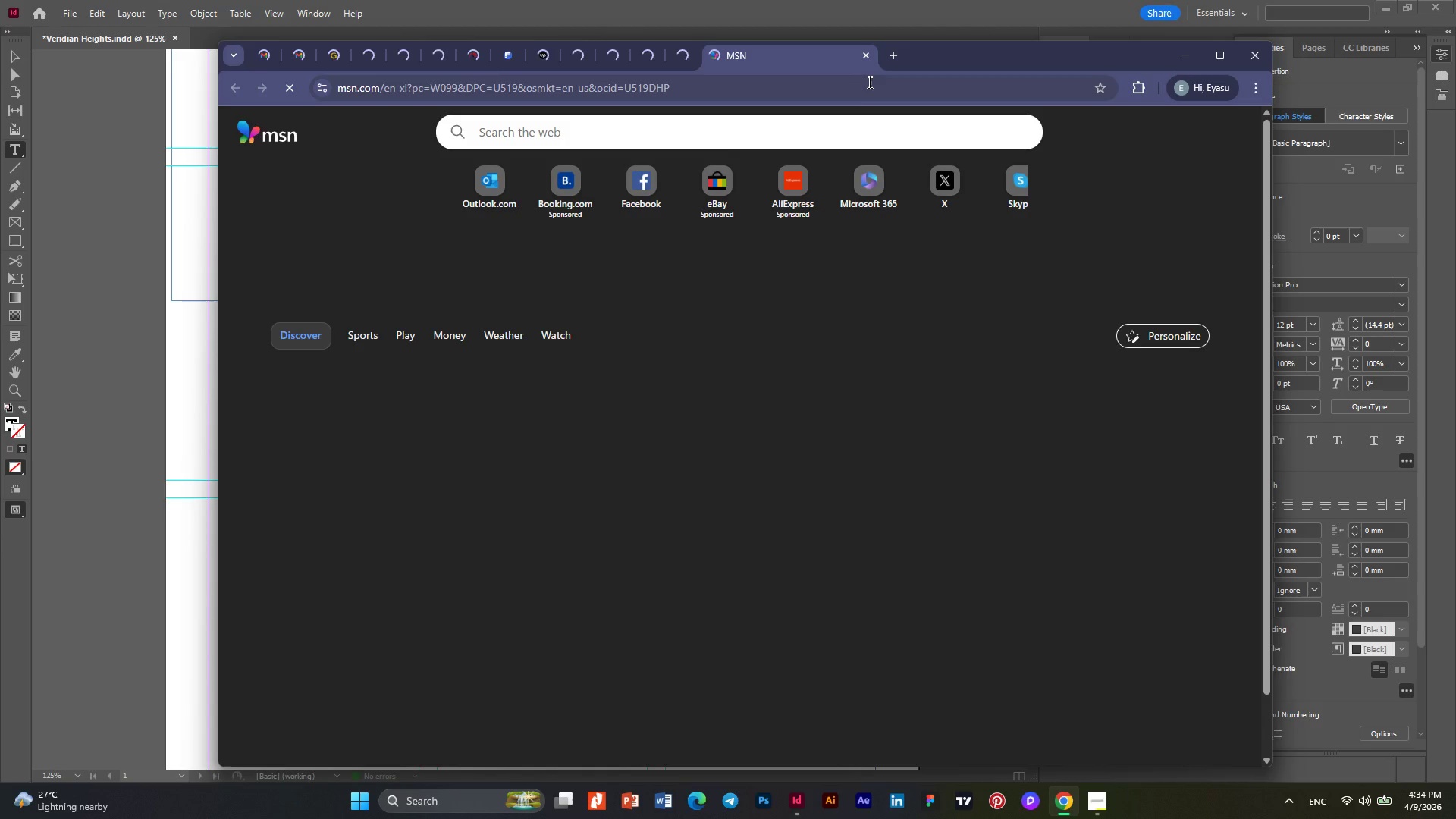 
left_click([896, 59])
 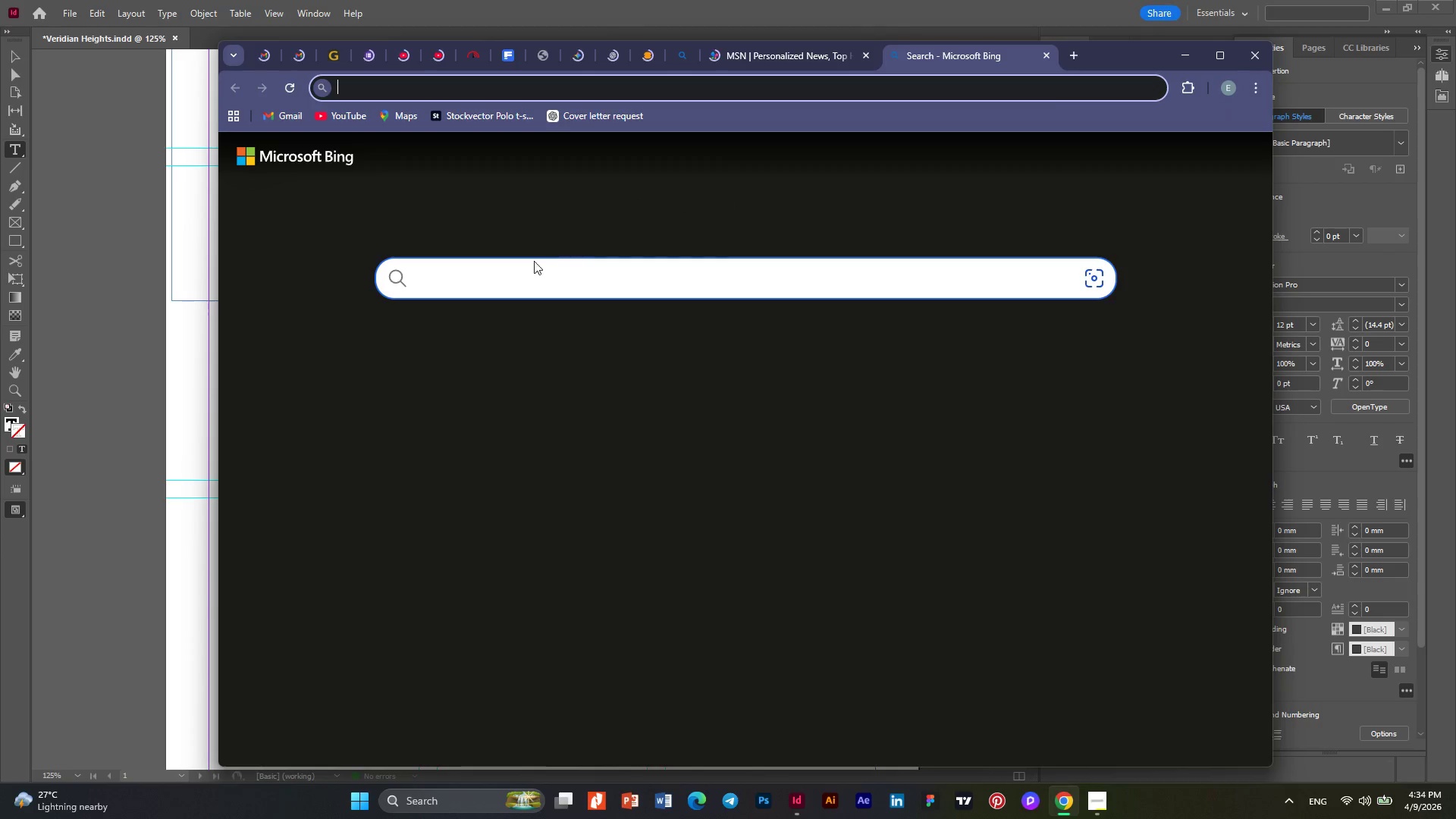 
left_click([480, 281])
 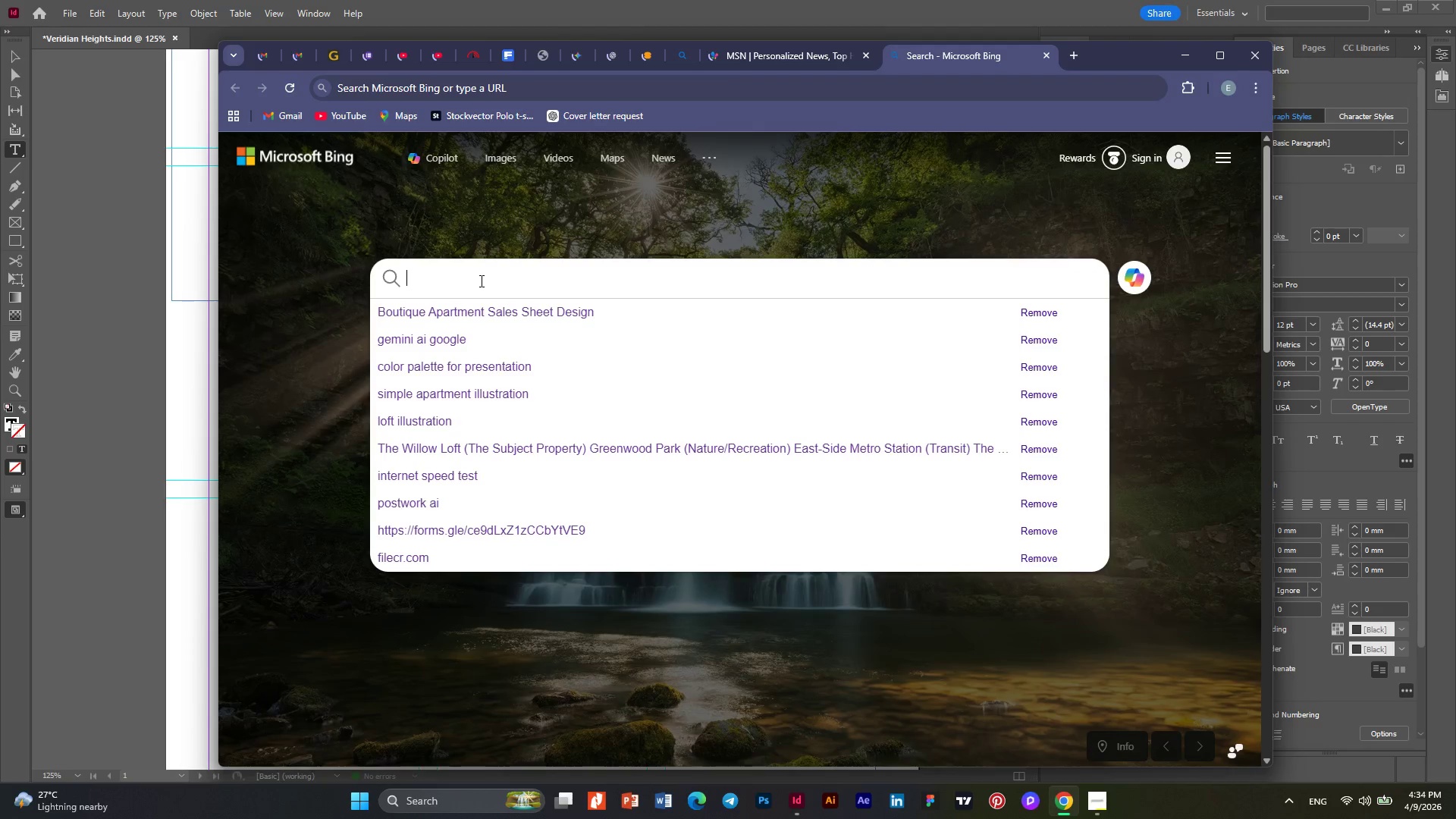 
type(lorem)
 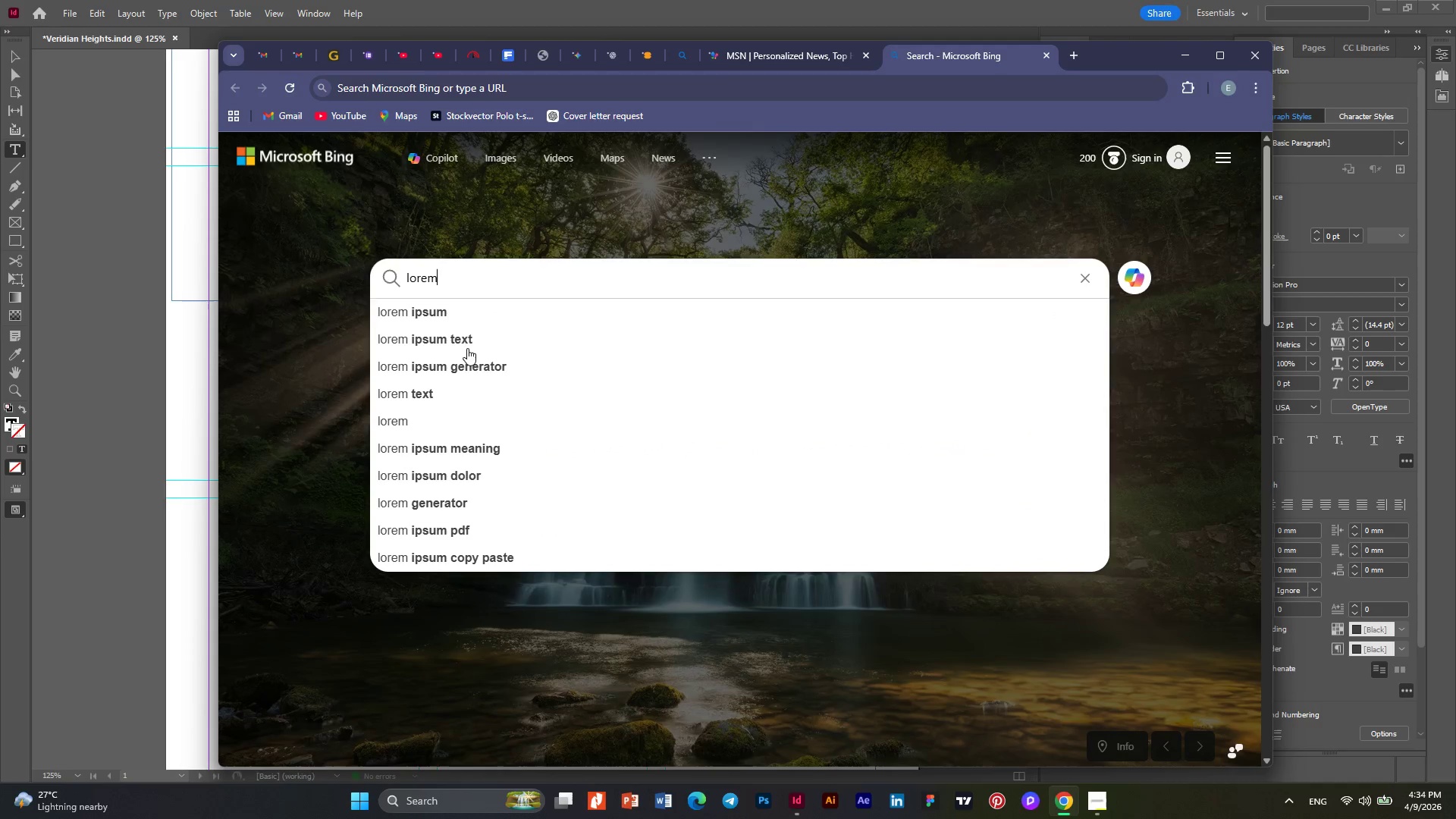 
left_click([466, 350])
 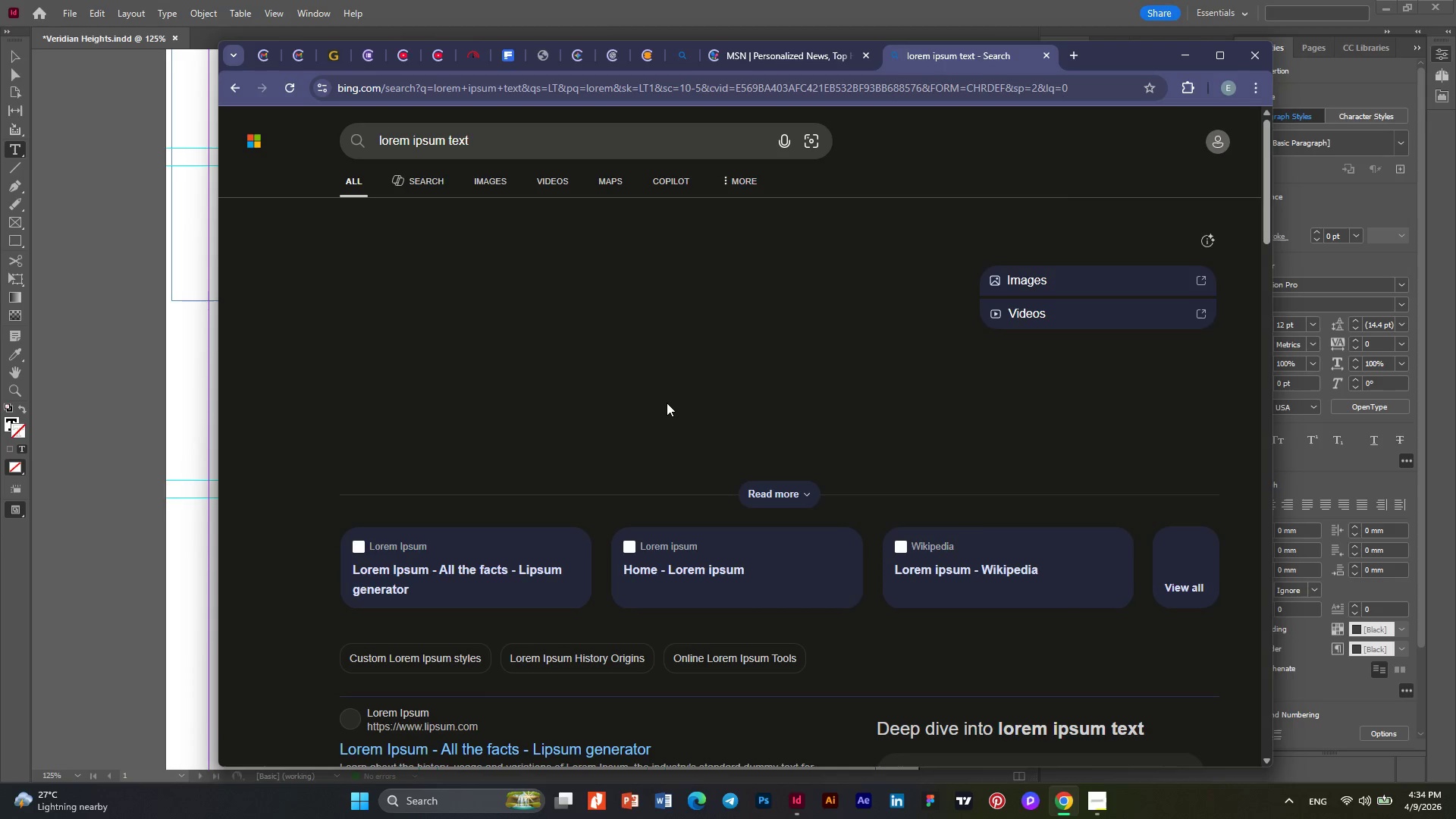 
scroll: coordinate [667, 403], scroll_direction: down, amount: 8.0
 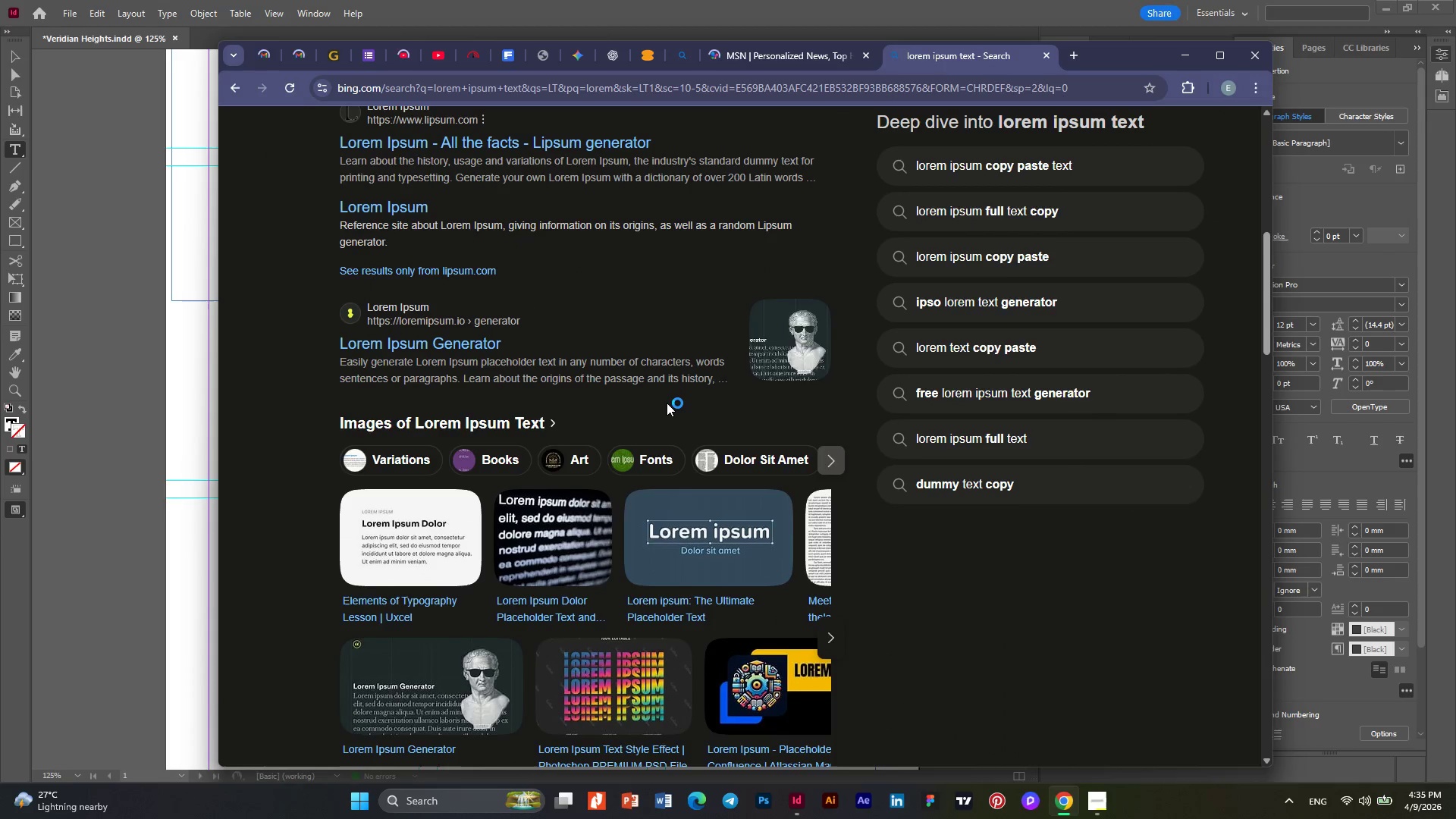 
scroll: coordinate [667, 403], scroll_direction: up, amount: 4.0
 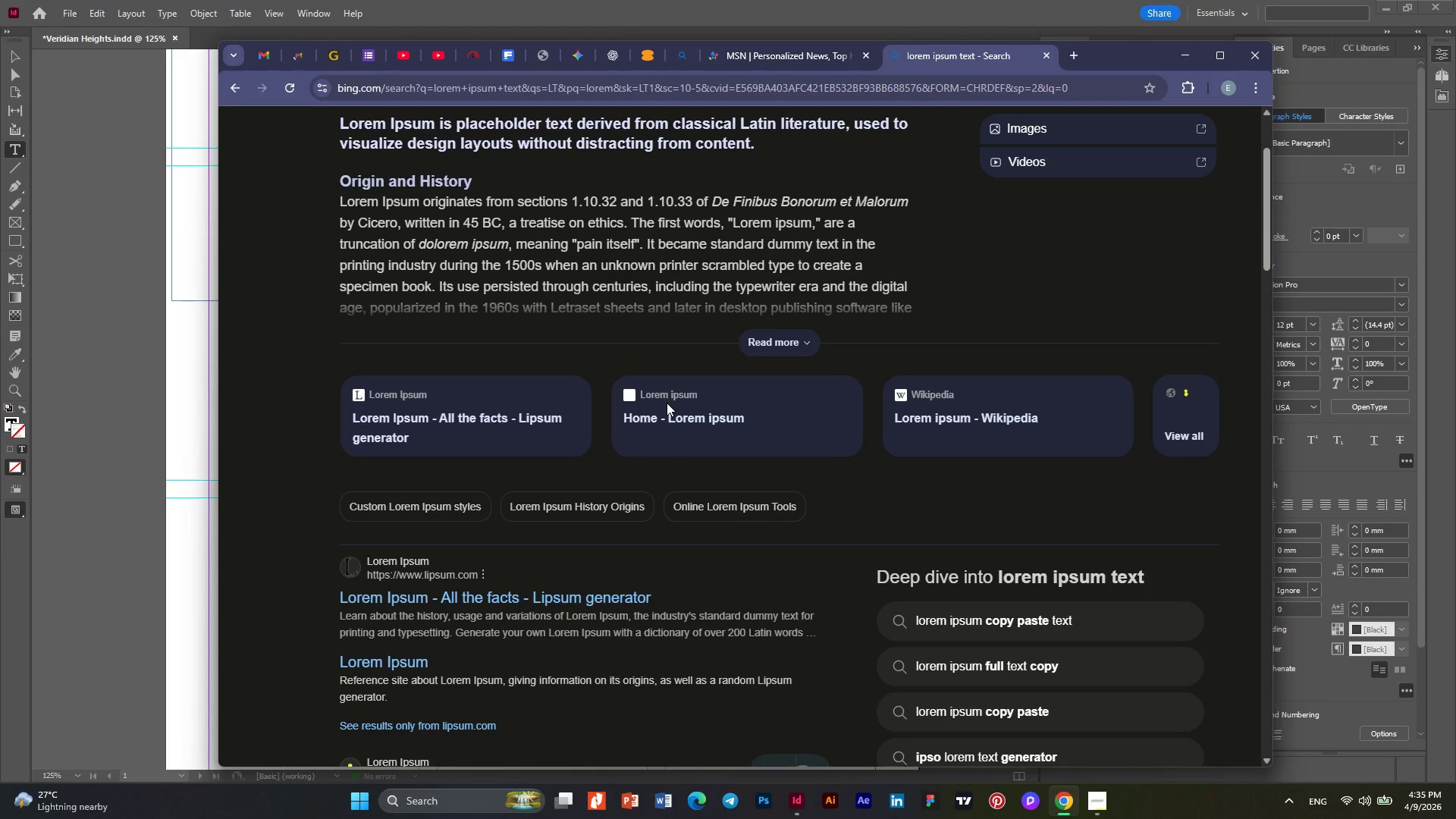 
scroll: coordinate [667, 403], scroll_direction: down, amount: 23.0
 